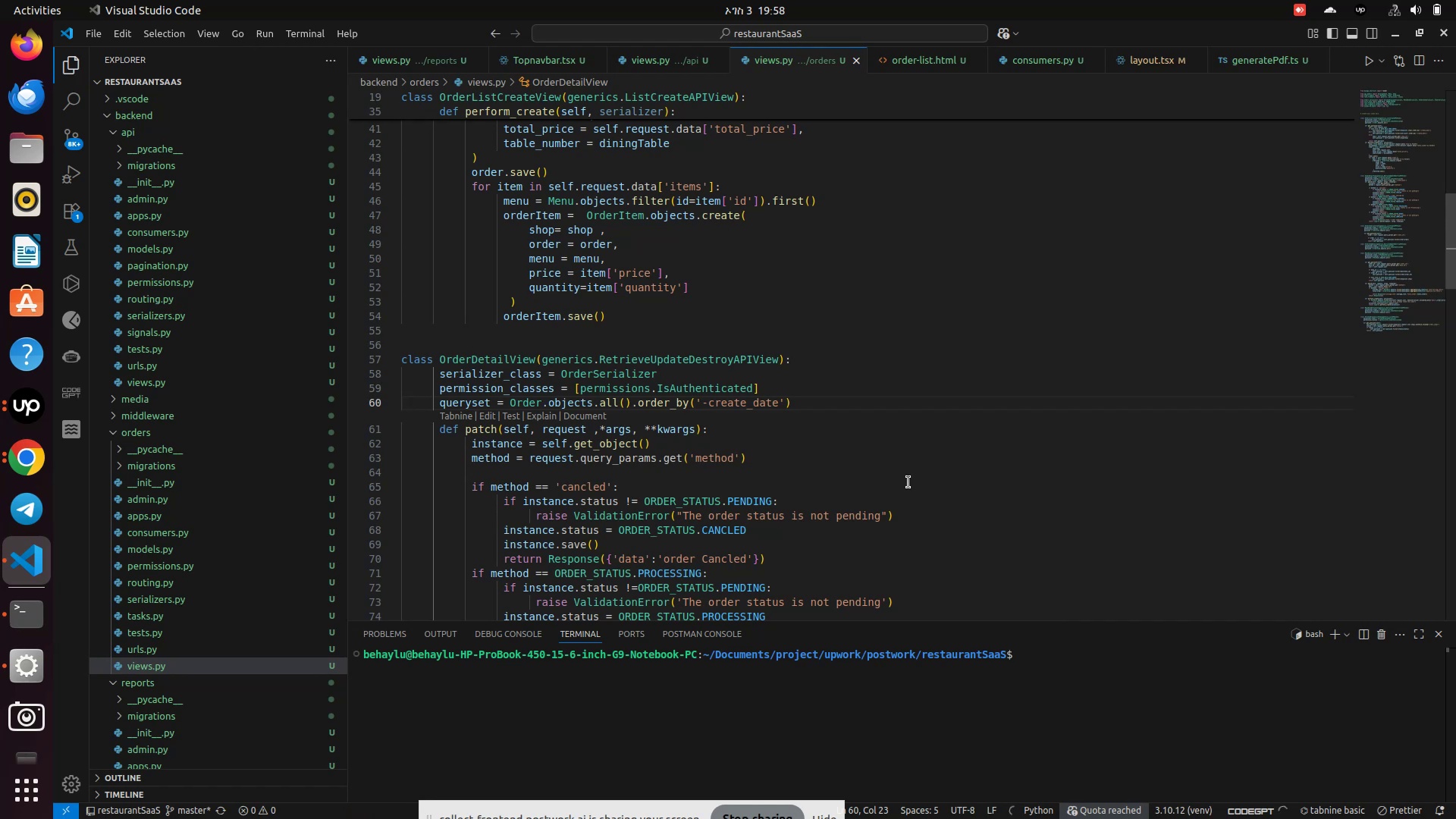 
scroll: coordinate [908, 482], scroll_direction: down, amount: 13.0
 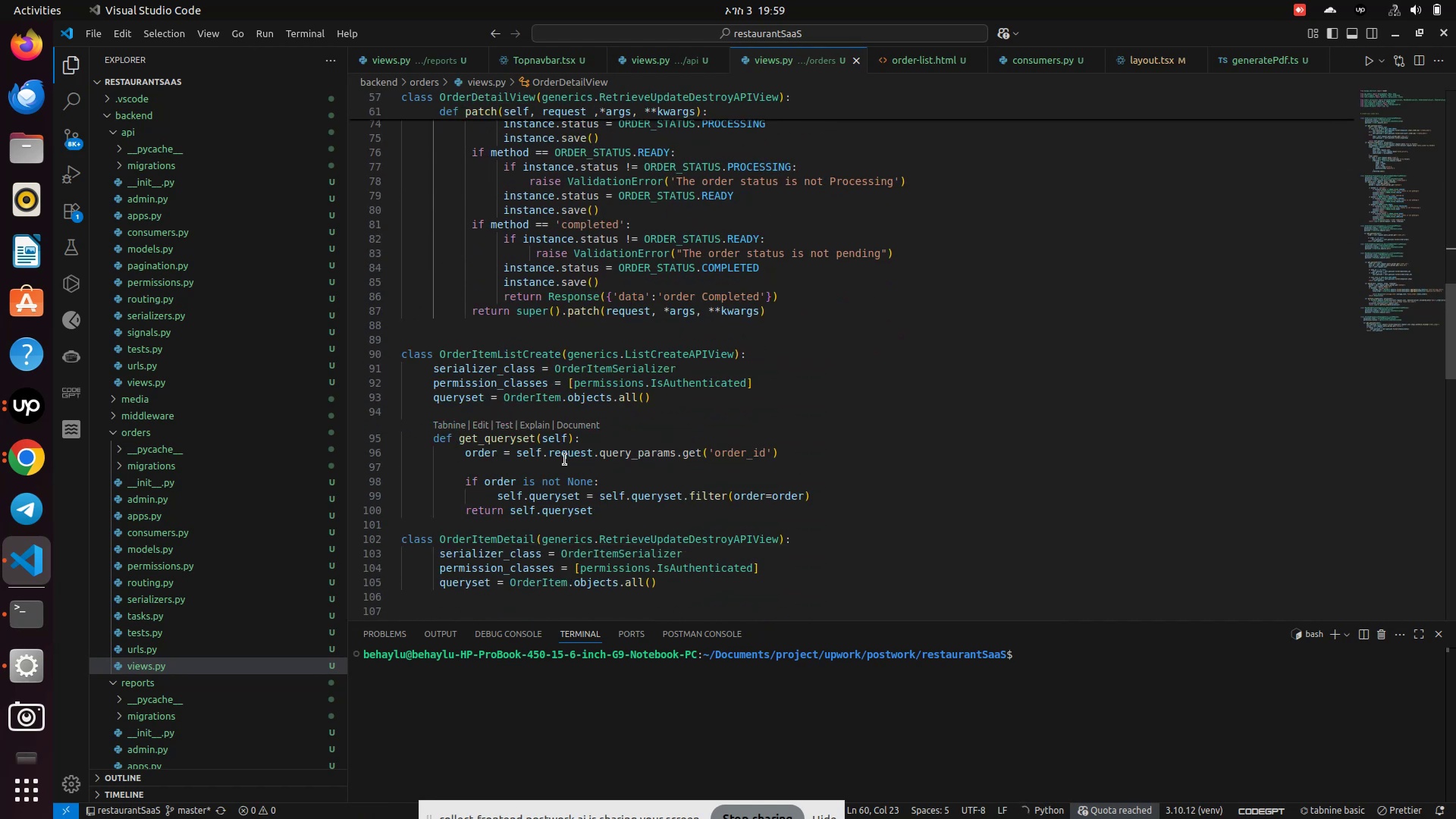 
left_click_drag(start_coordinate=[564, 400], to_coordinate=[580, 398])
 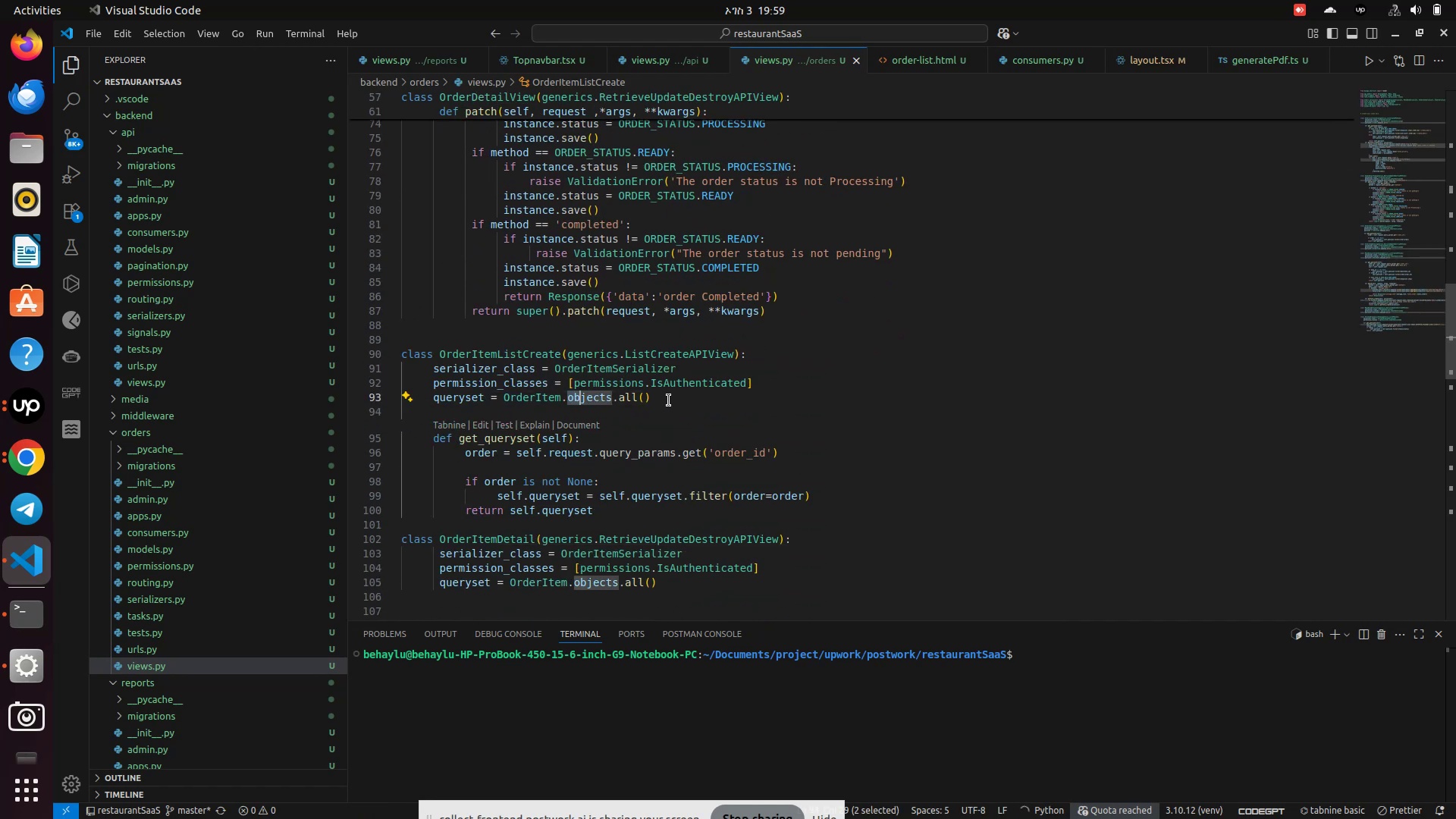 
left_click_drag(start_coordinate=[668, 400], to_coordinate=[563, 398])
 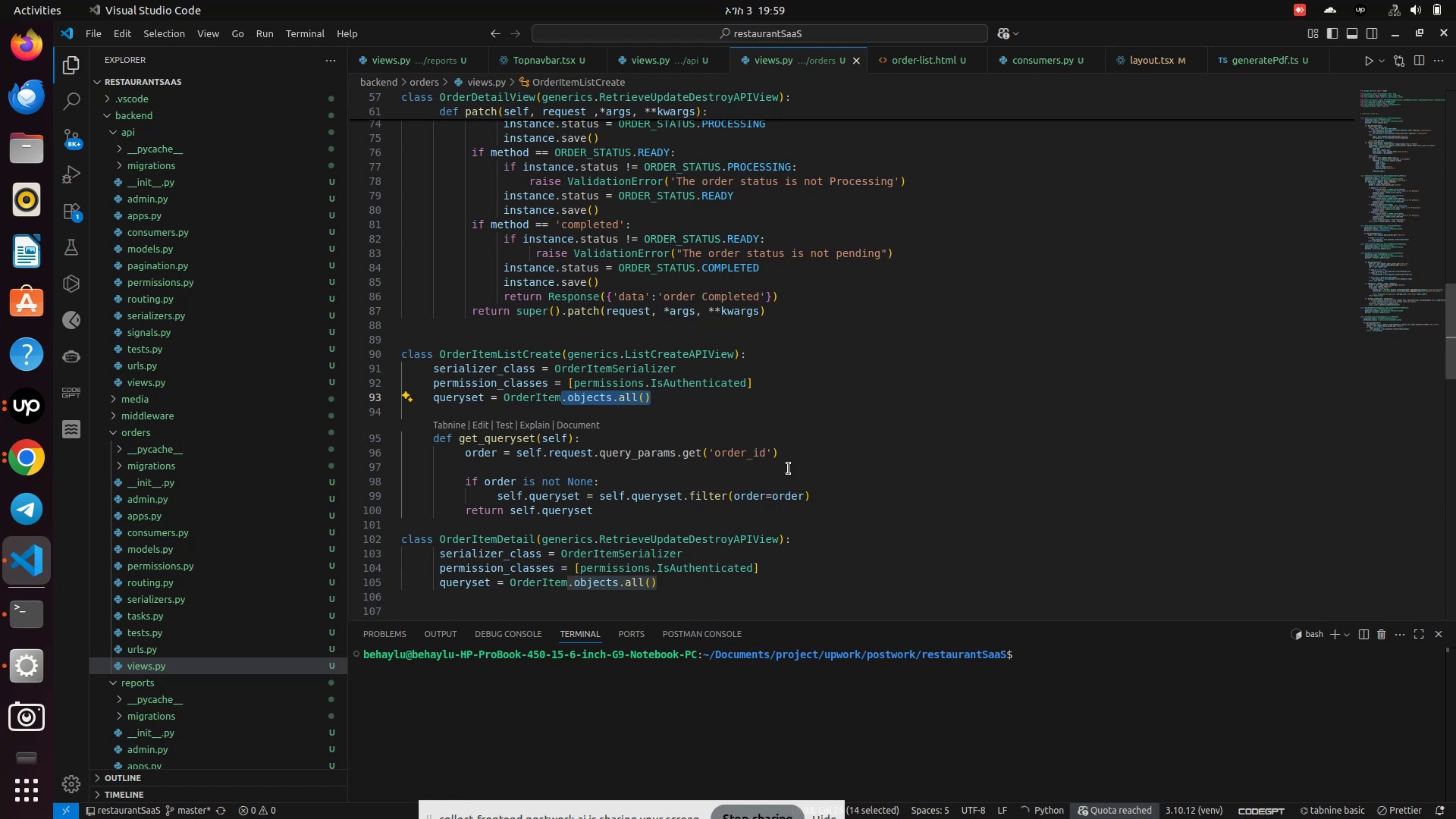 
key(Control+V)
 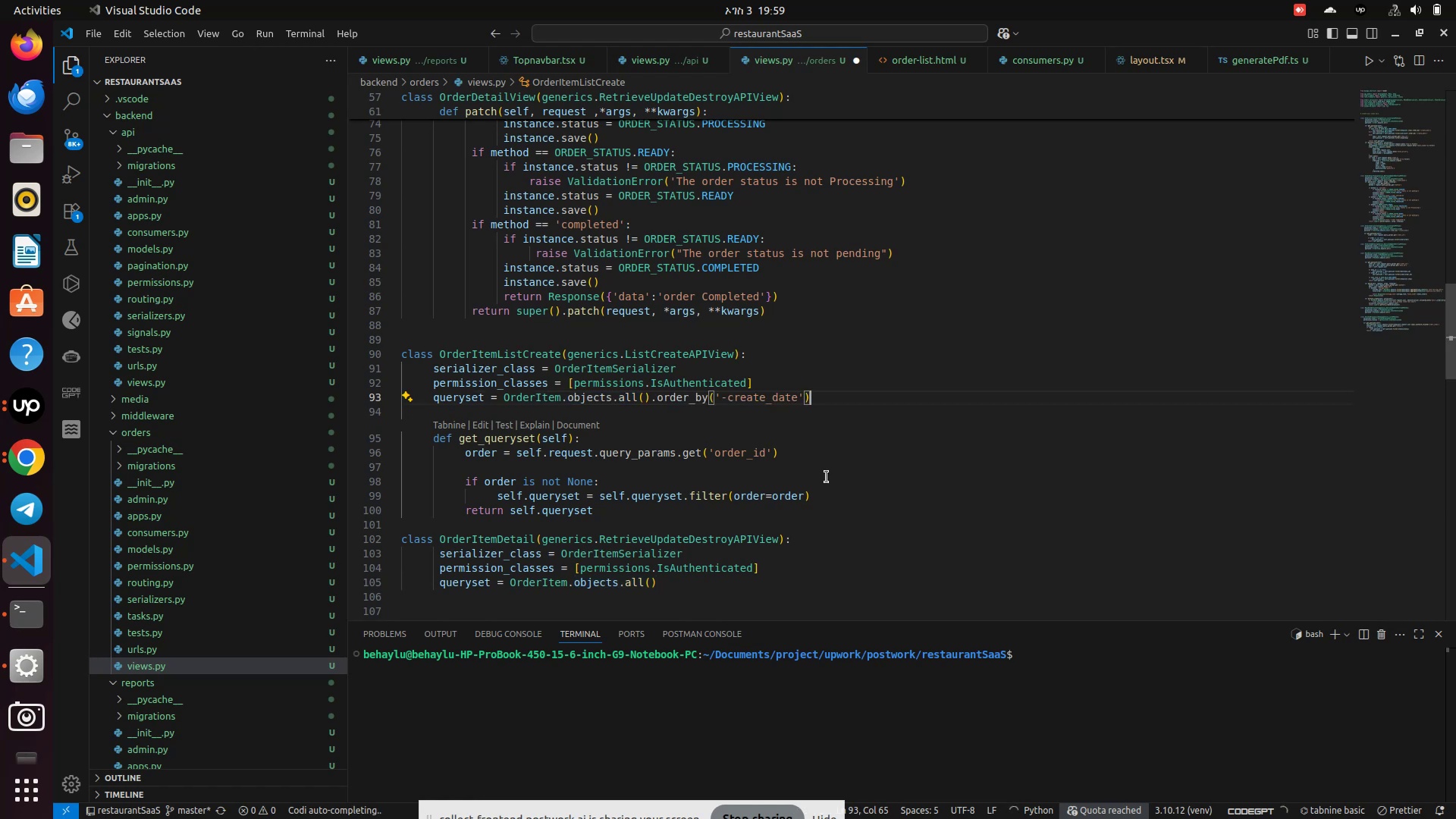 
key(Control+S)
 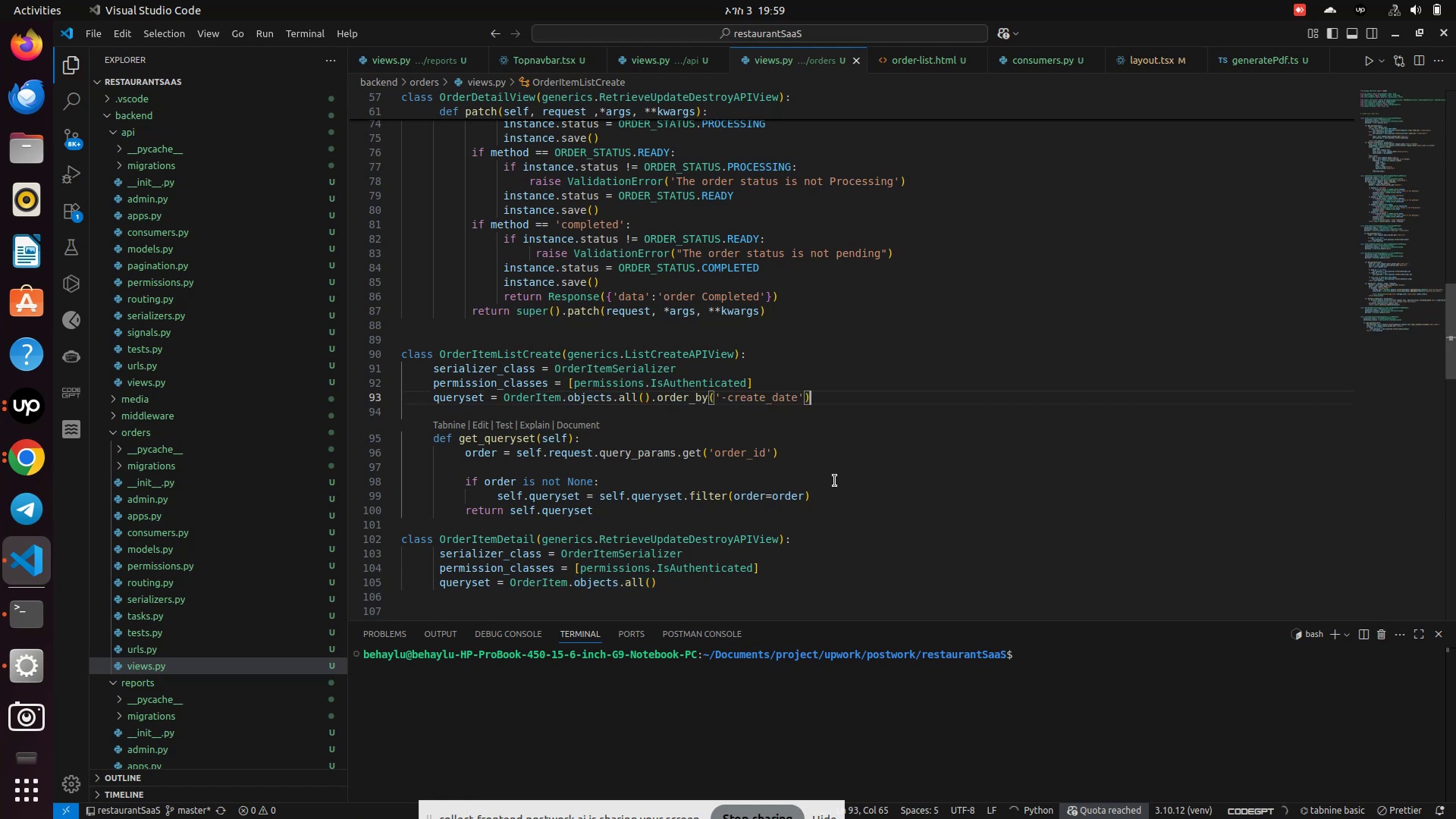 
scroll: coordinate [835, 482], scroll_direction: down, amount: 3.0
 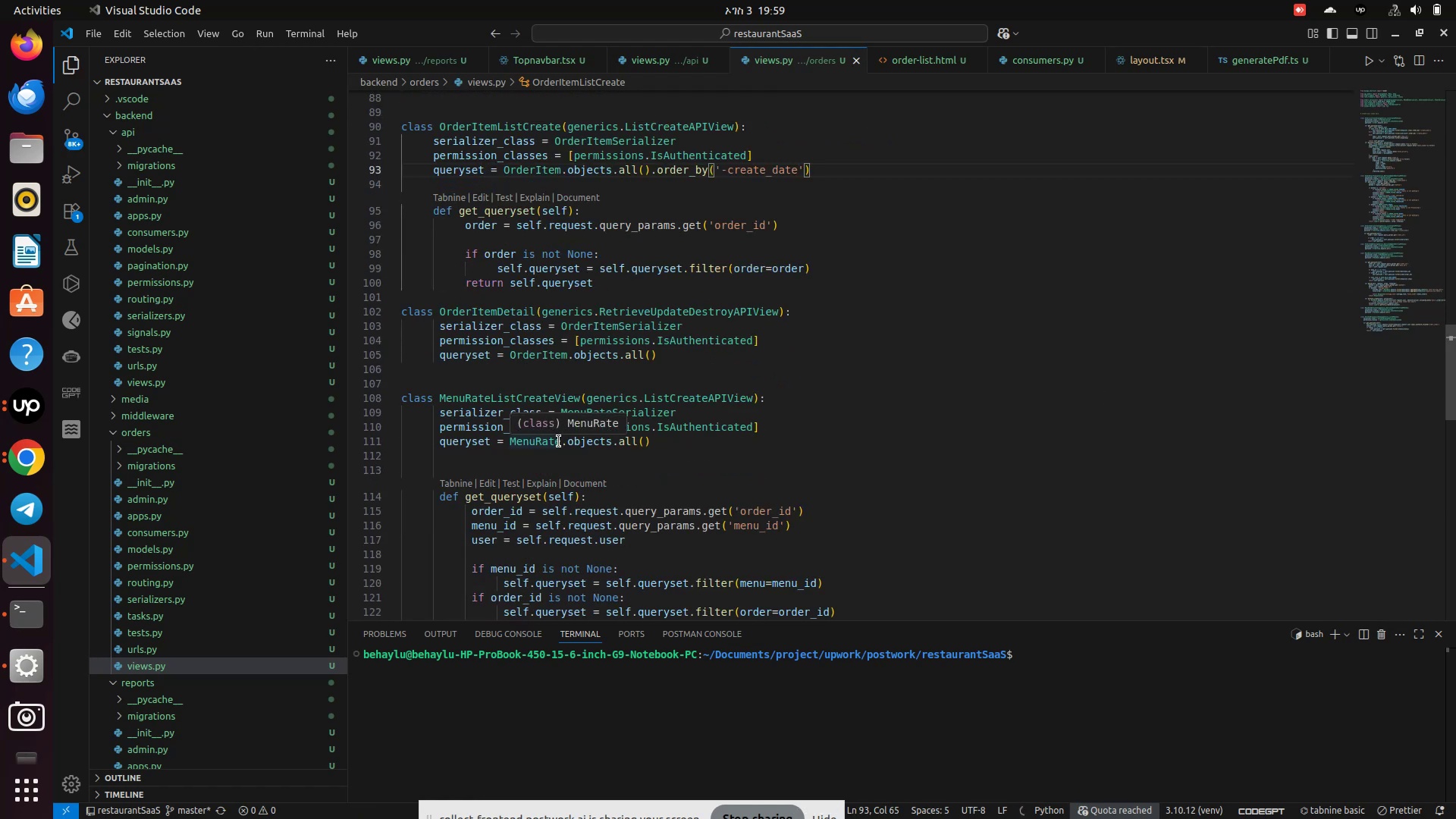 
left_click_drag(start_coordinate=[561, 441], to_coordinate=[651, 440])
 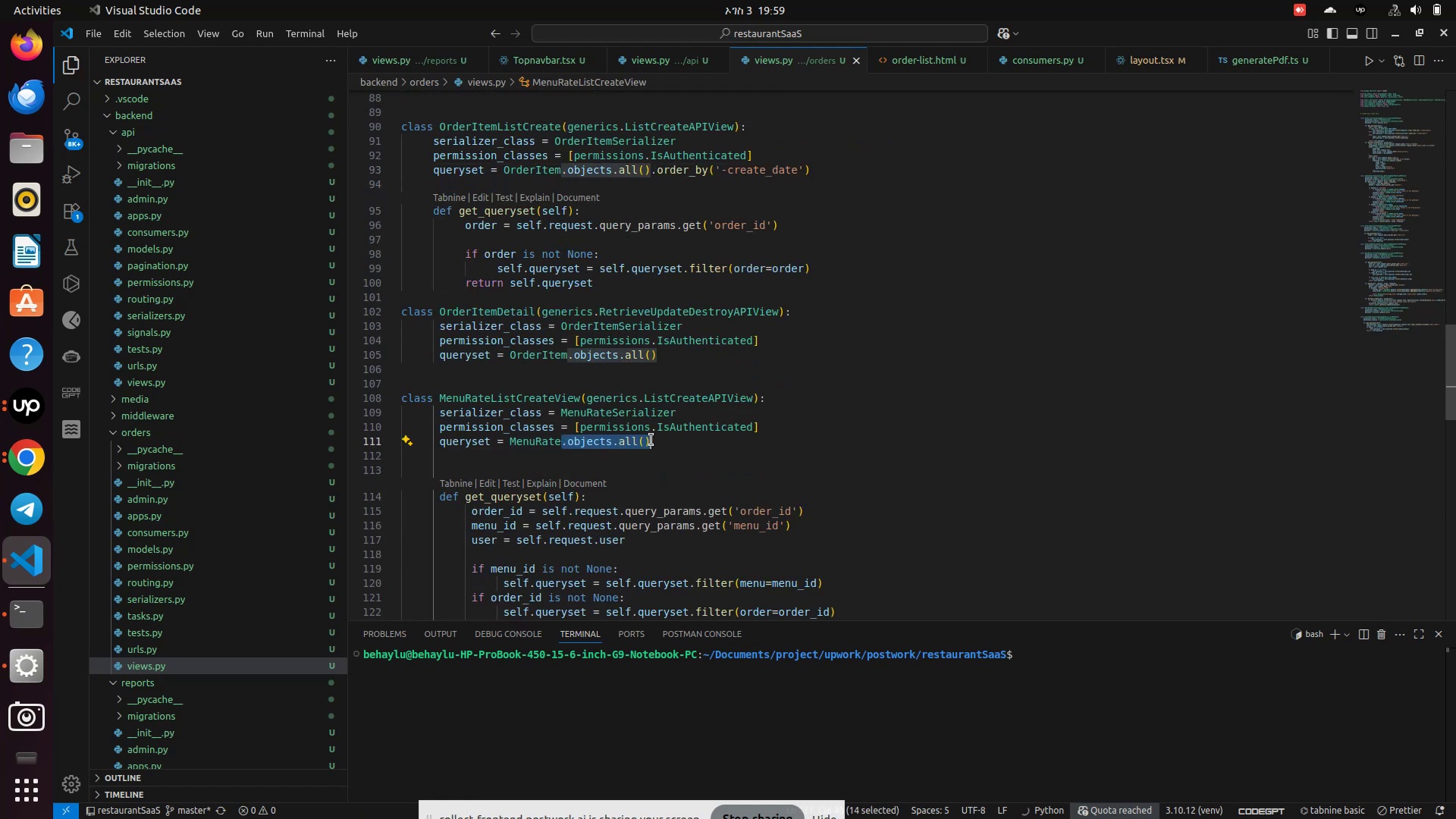 
key(Control+V)
 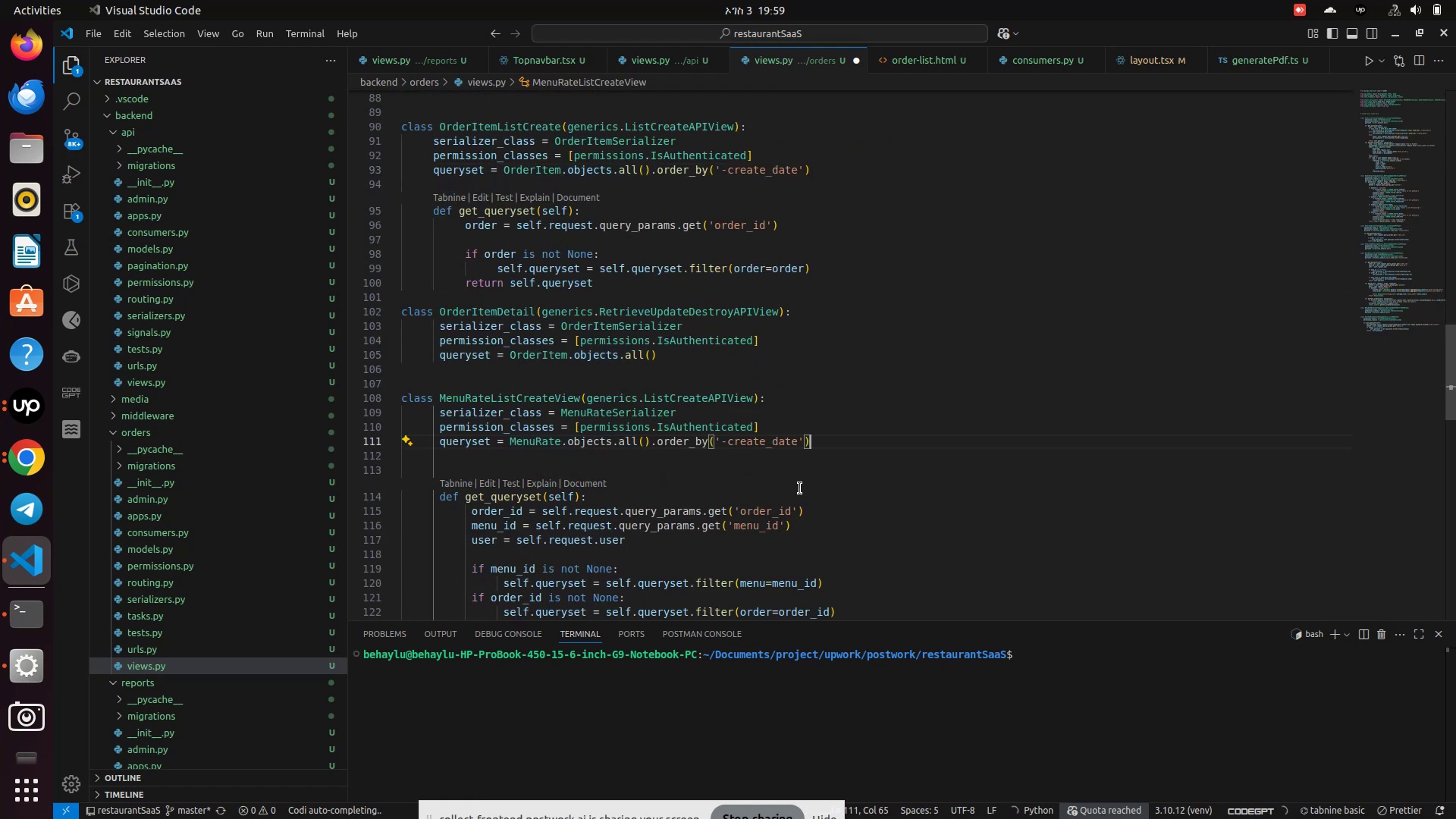 
key(Control+S)
 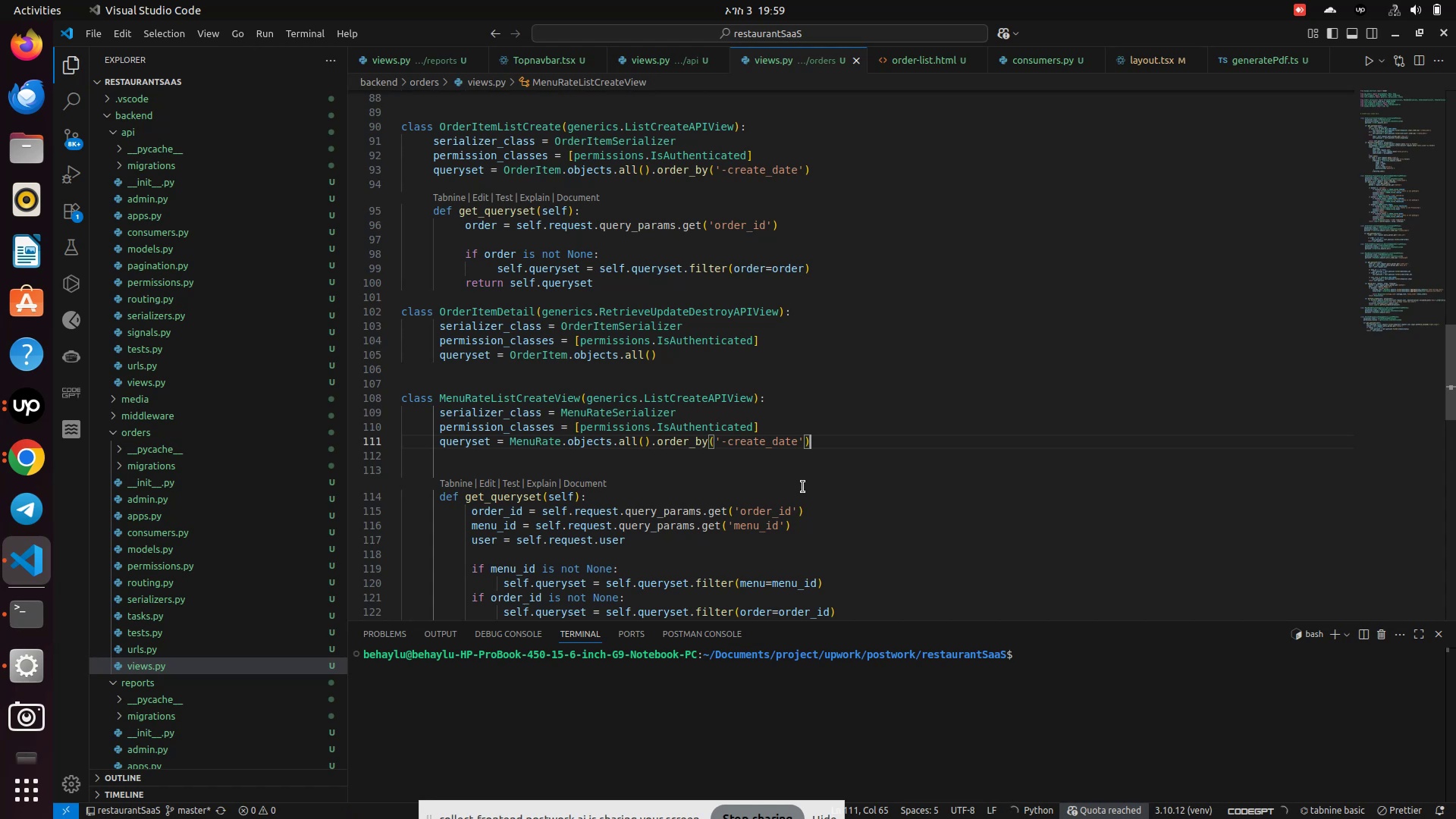 
scroll: coordinate [803, 487], scroll_direction: down, amount: 12.0
 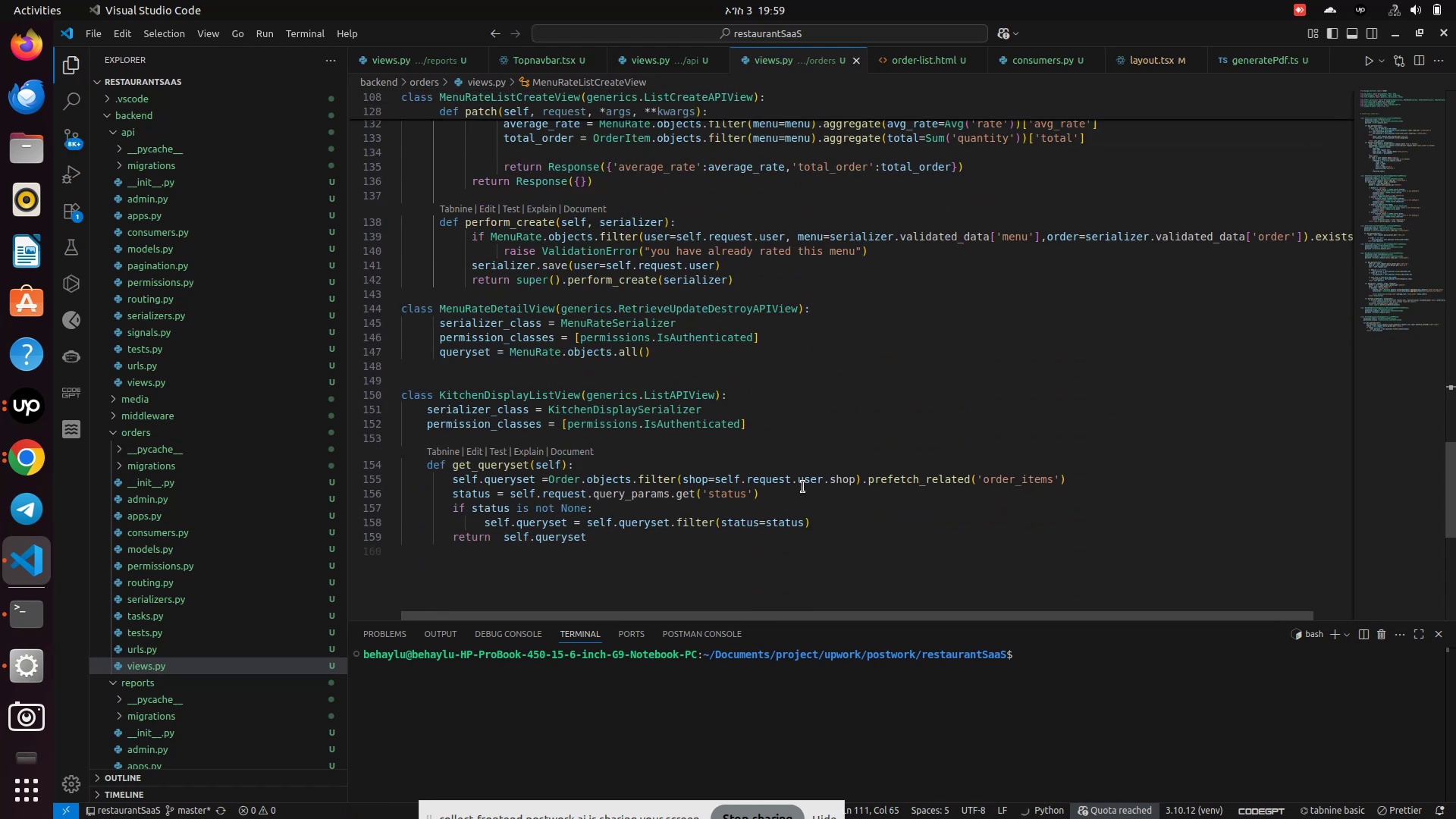 
scroll: coordinate [803, 487], scroll_direction: none, amount: 0.0
 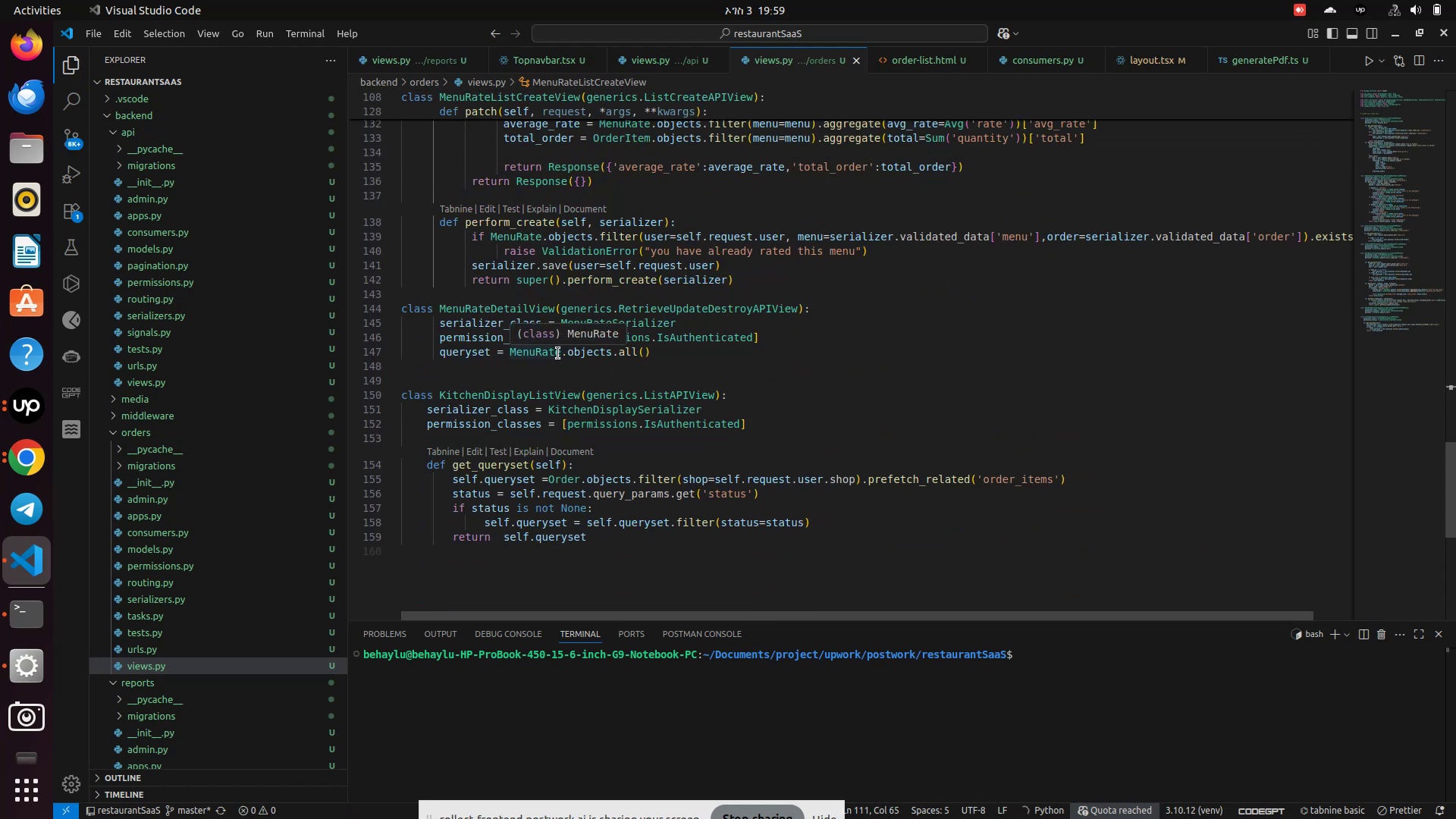 
left_click_drag(start_coordinate=[560, 353], to_coordinate=[658, 355])
 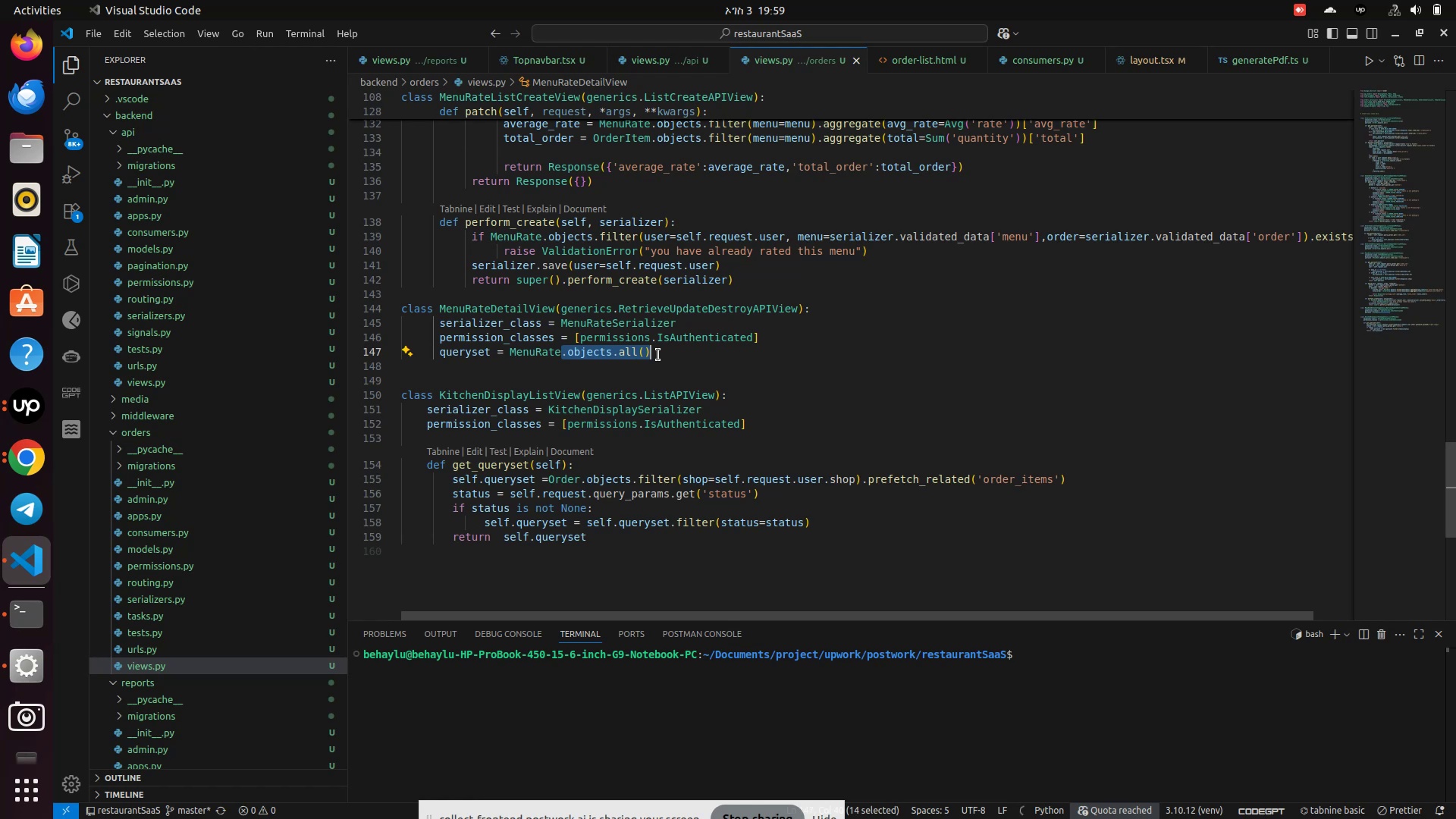 
key(Control+V)
 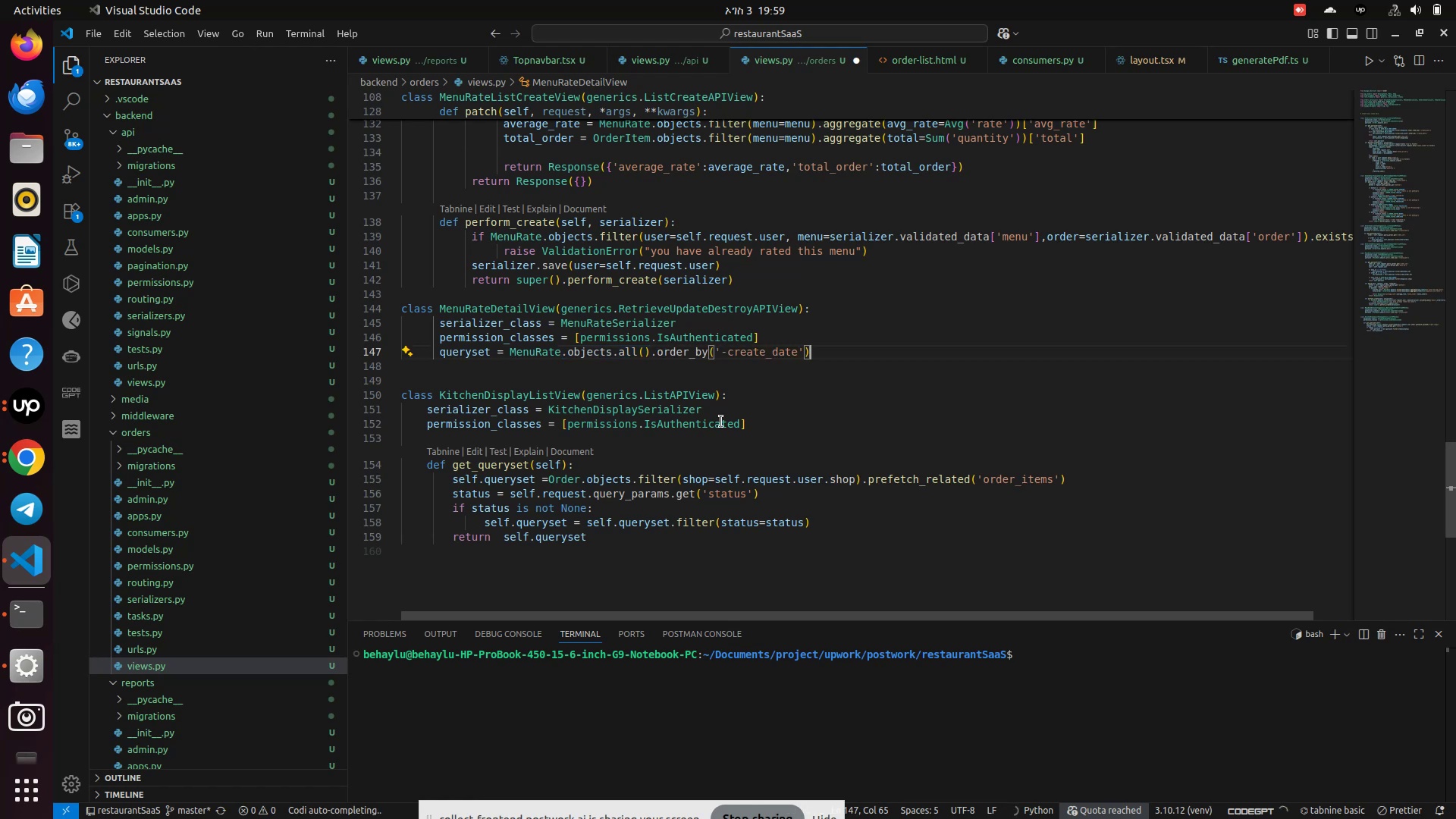 
key(Control+S)
 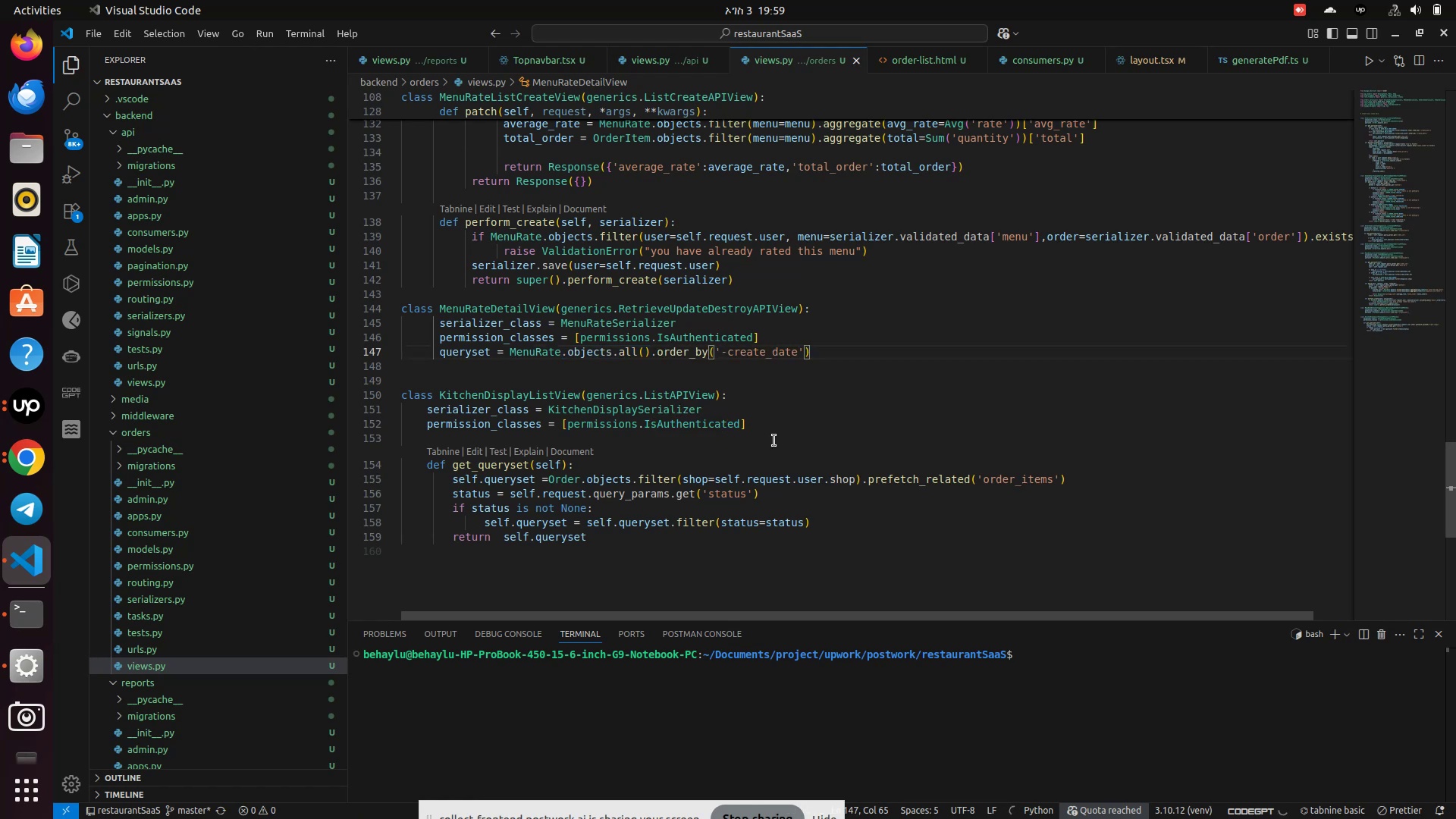 
scroll: coordinate [774, 441], scroll_direction: up, amount: 1.0
 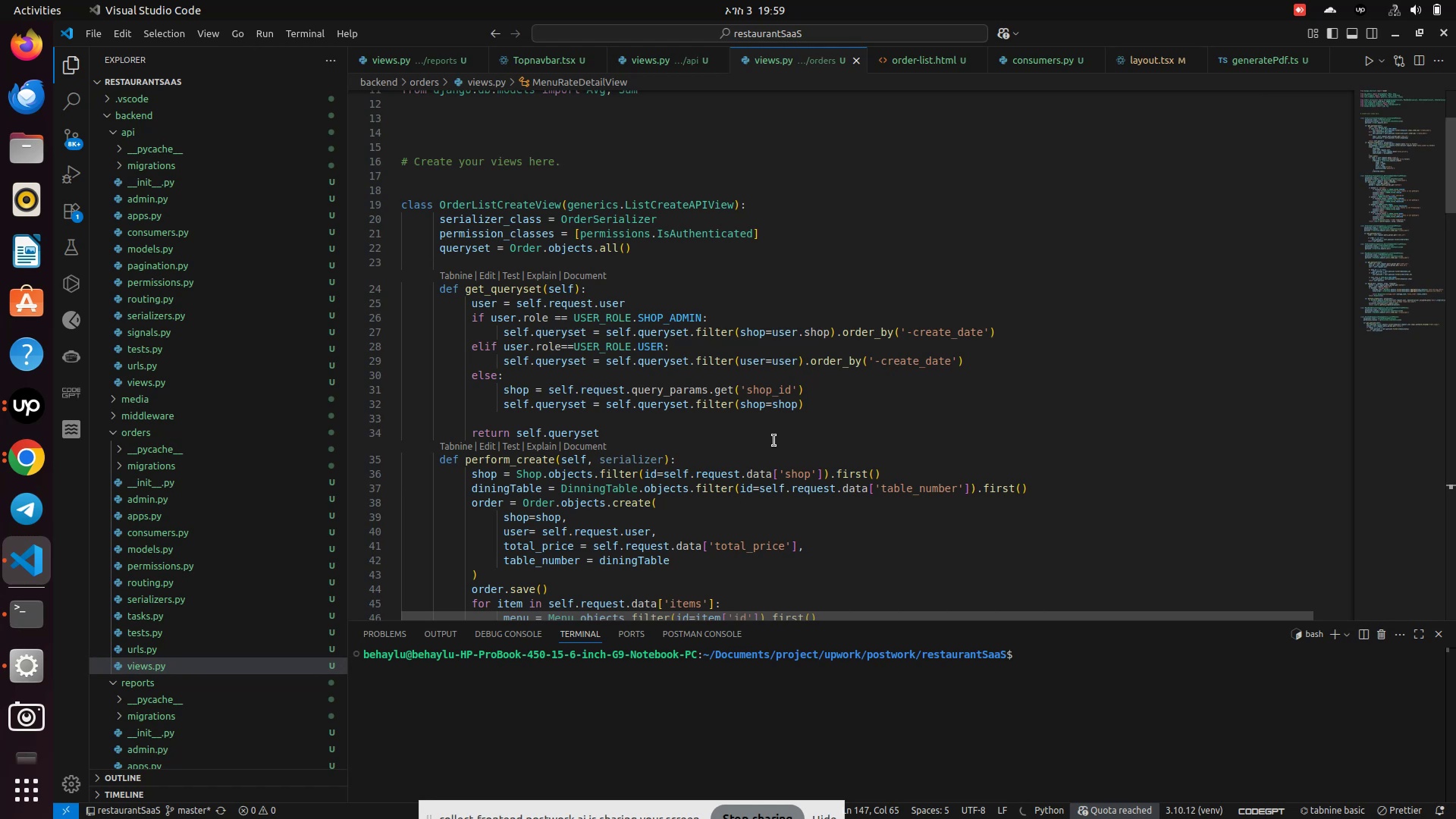 
mouse_move([24, 463])
 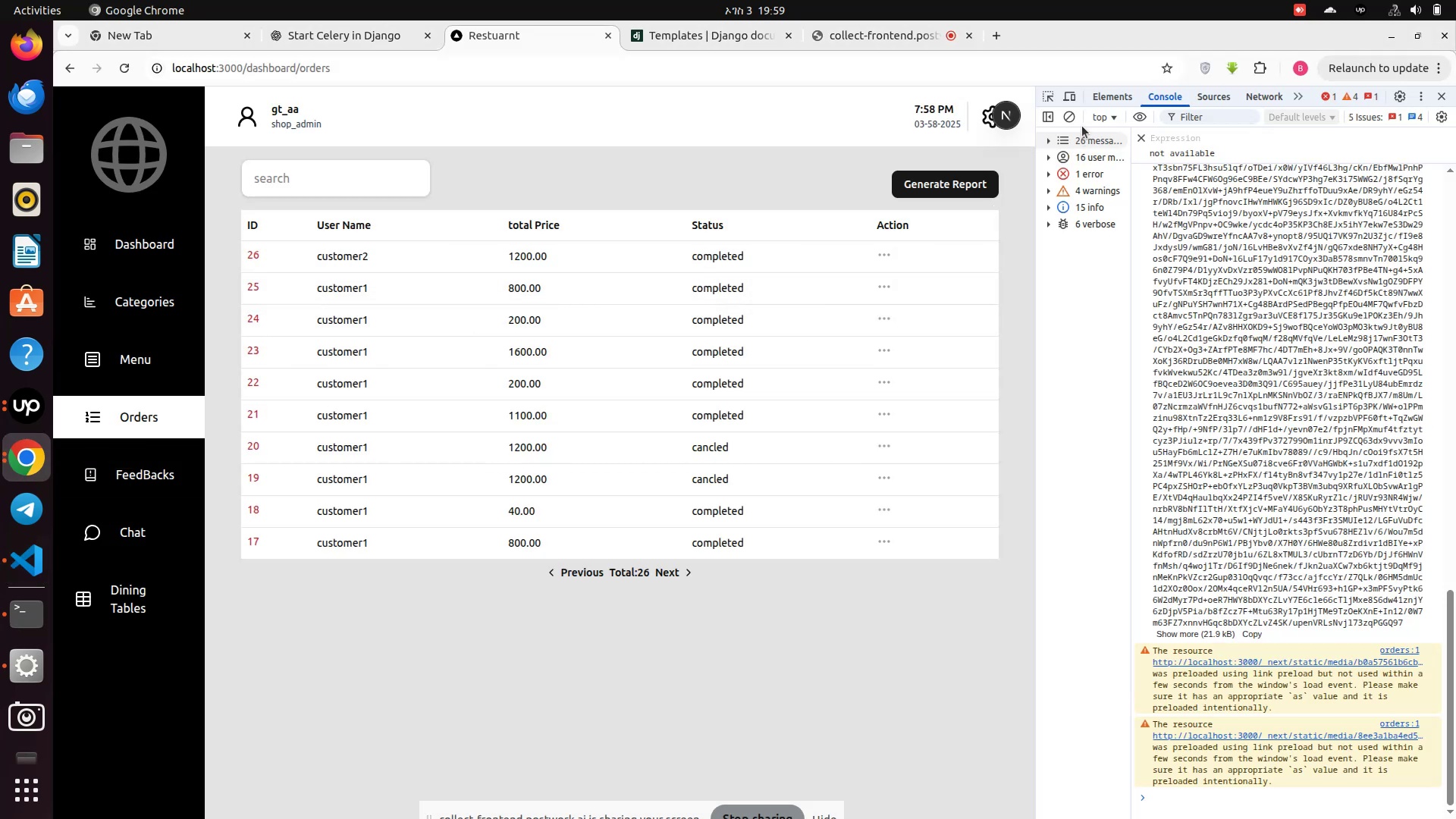 
left_click([1065, 113])
 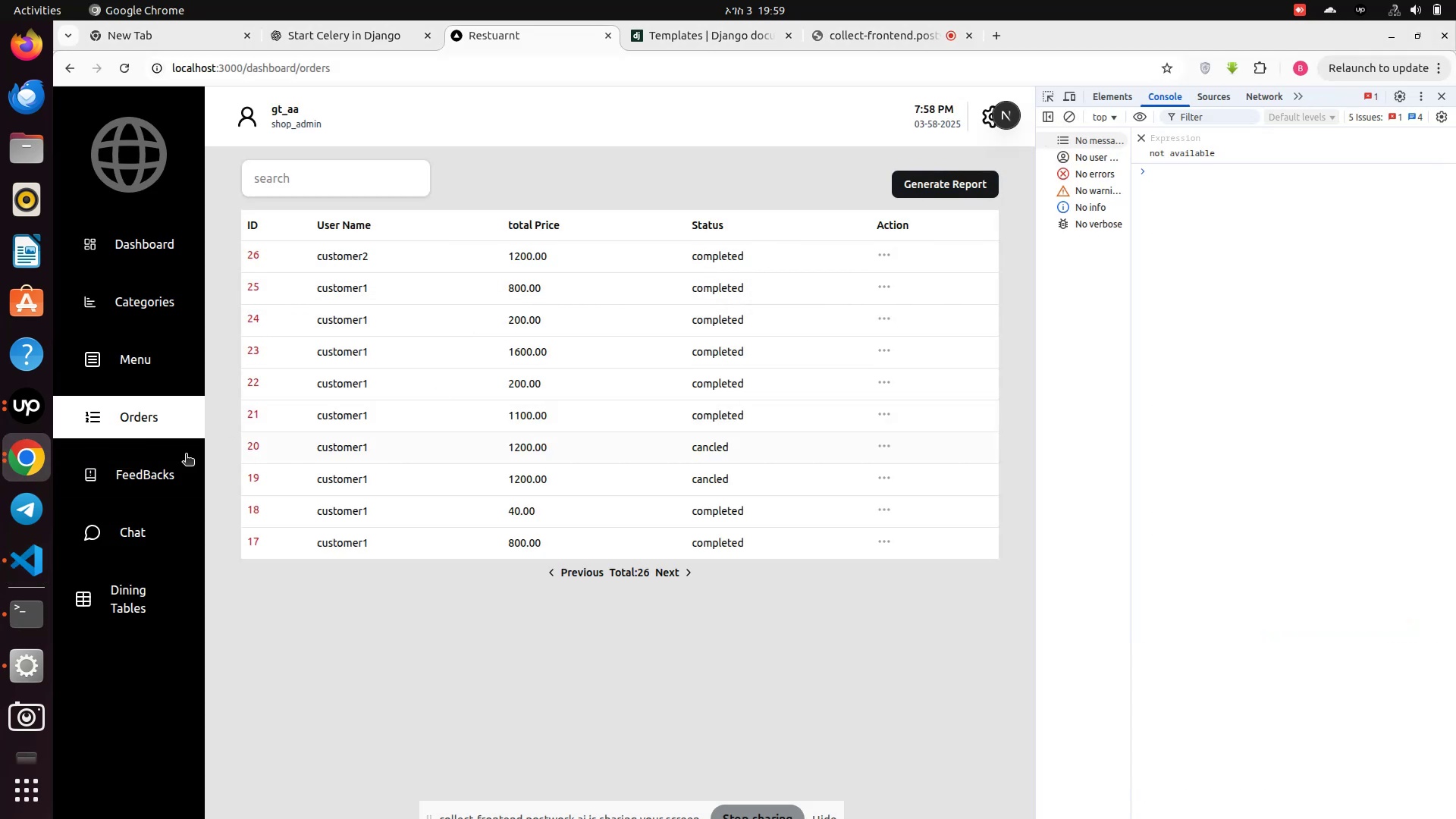 
left_click([159, 482])
 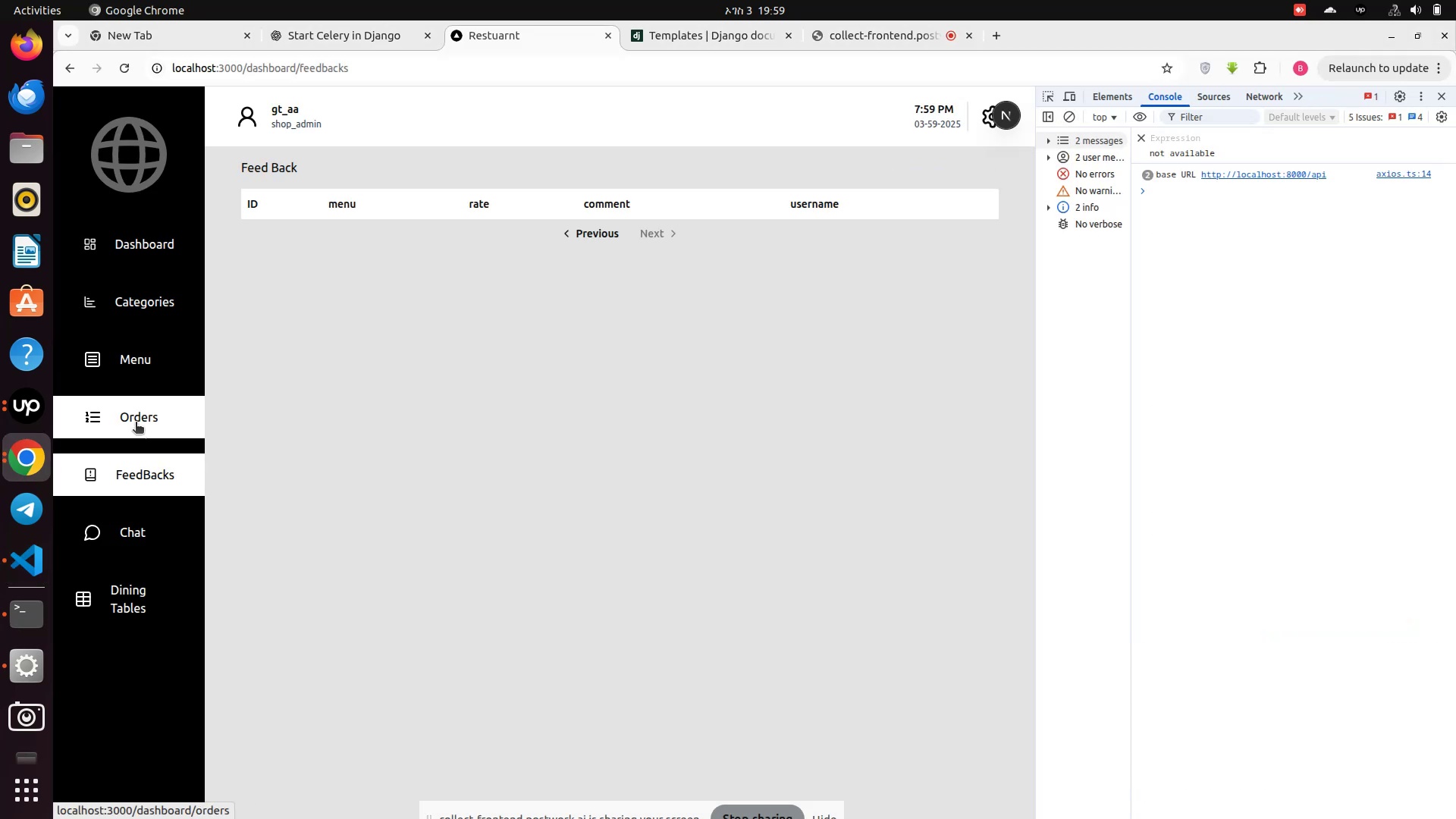 
left_click([136, 423])
 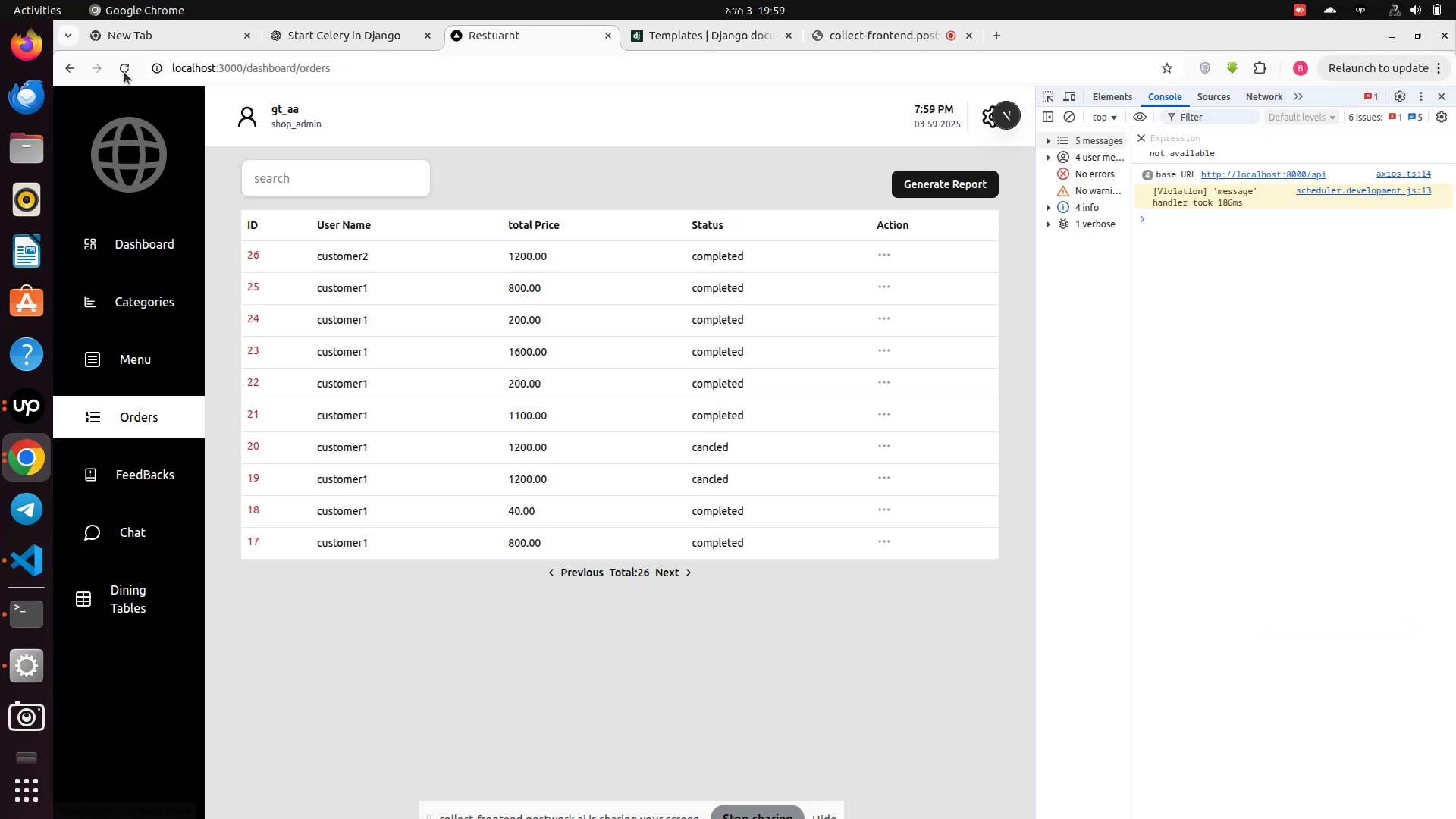 
left_click([124, 71])
 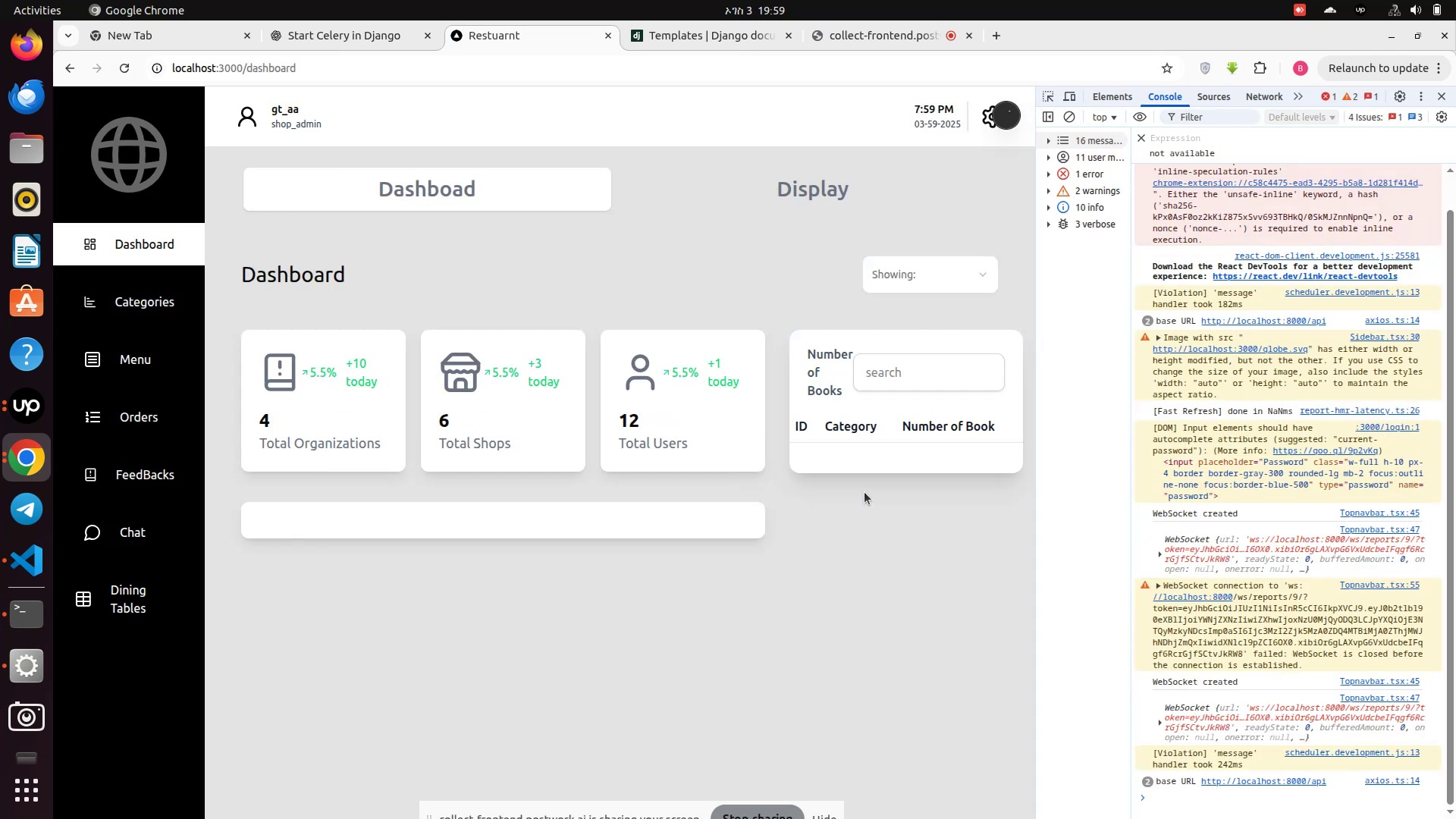 
wait(7.21)
 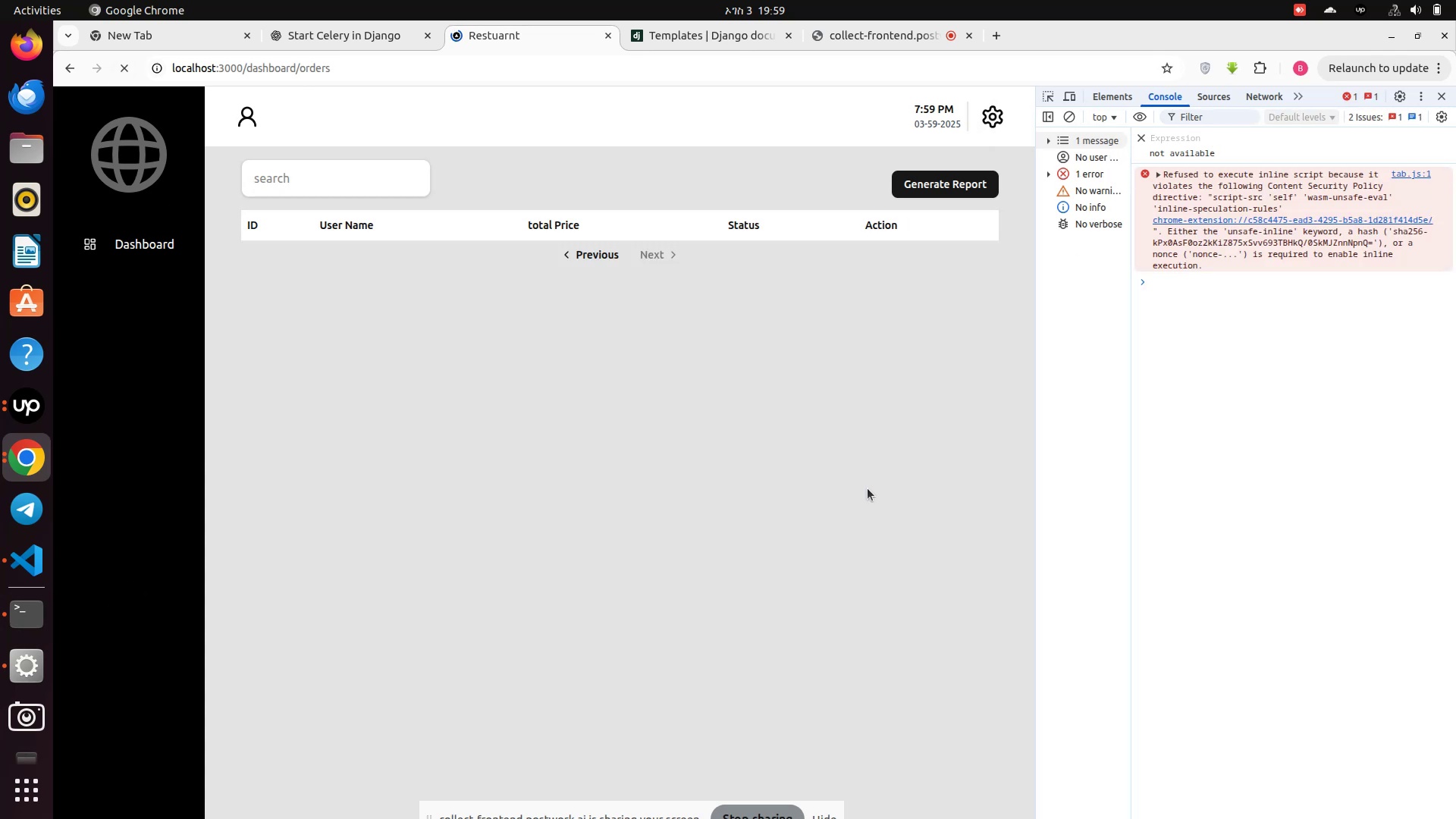 
left_click([130, 432])
 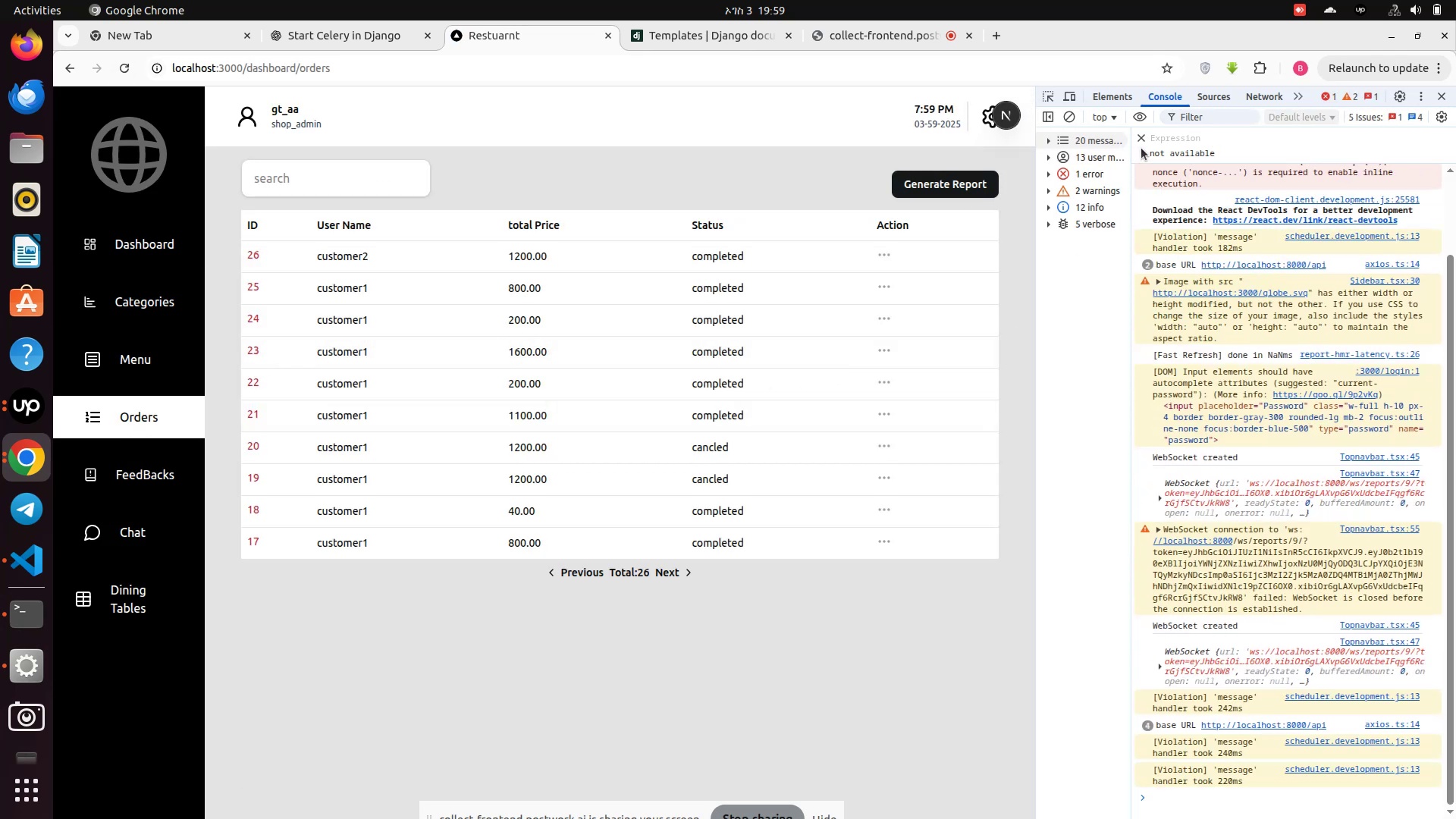 
left_click([1142, 116])
 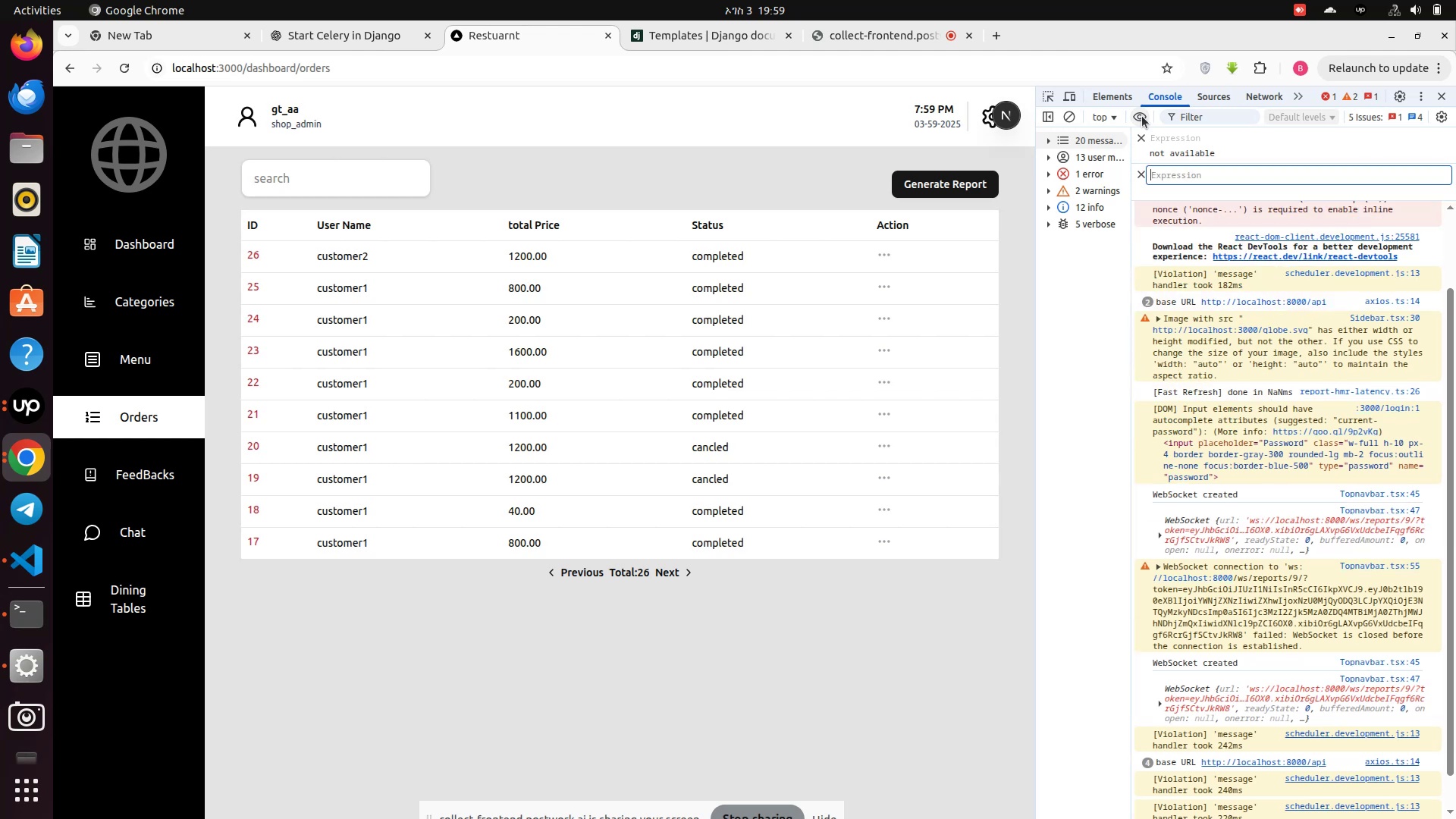 
left_click([1142, 116])
 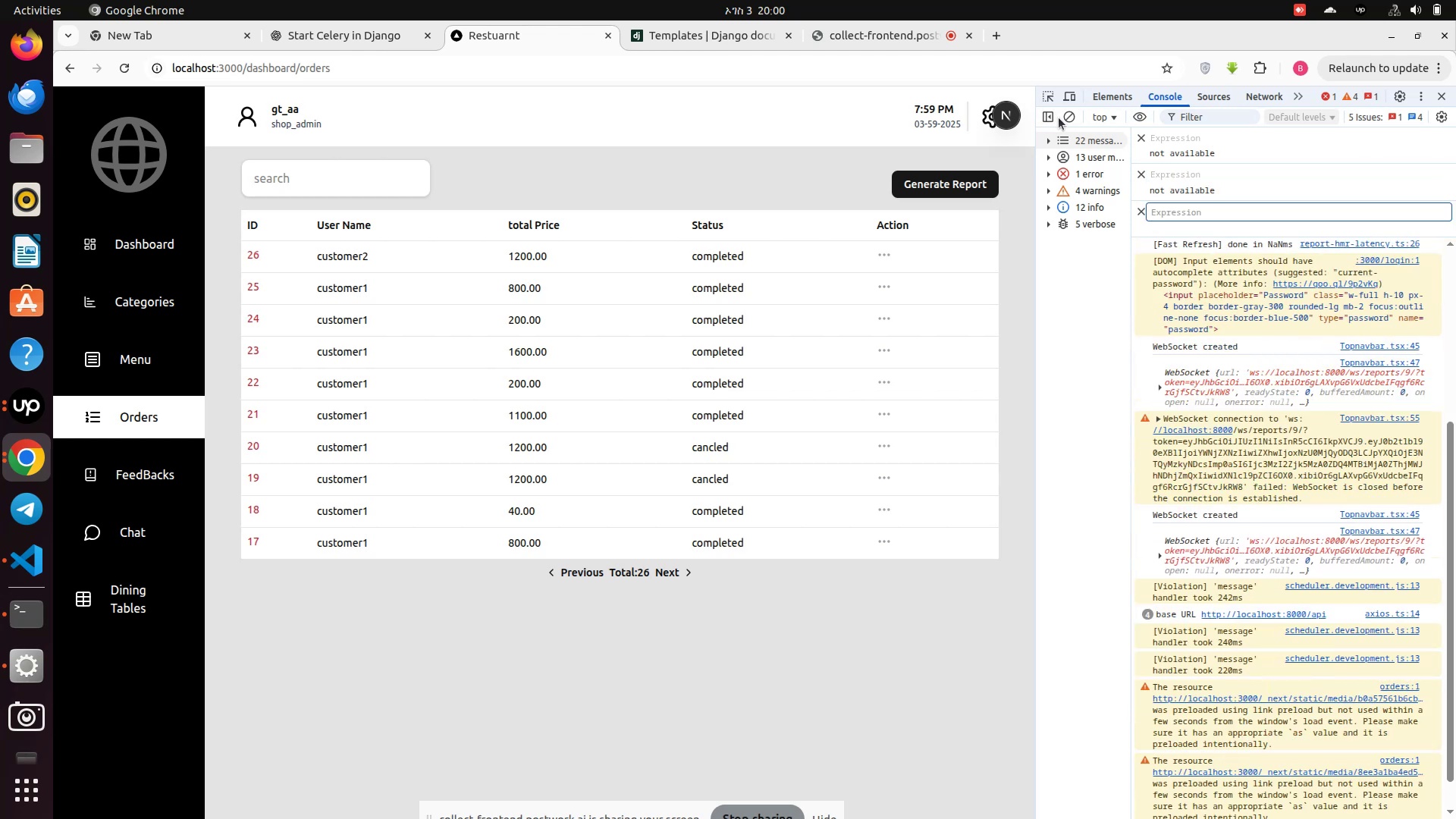 
left_click([1061, 119])
 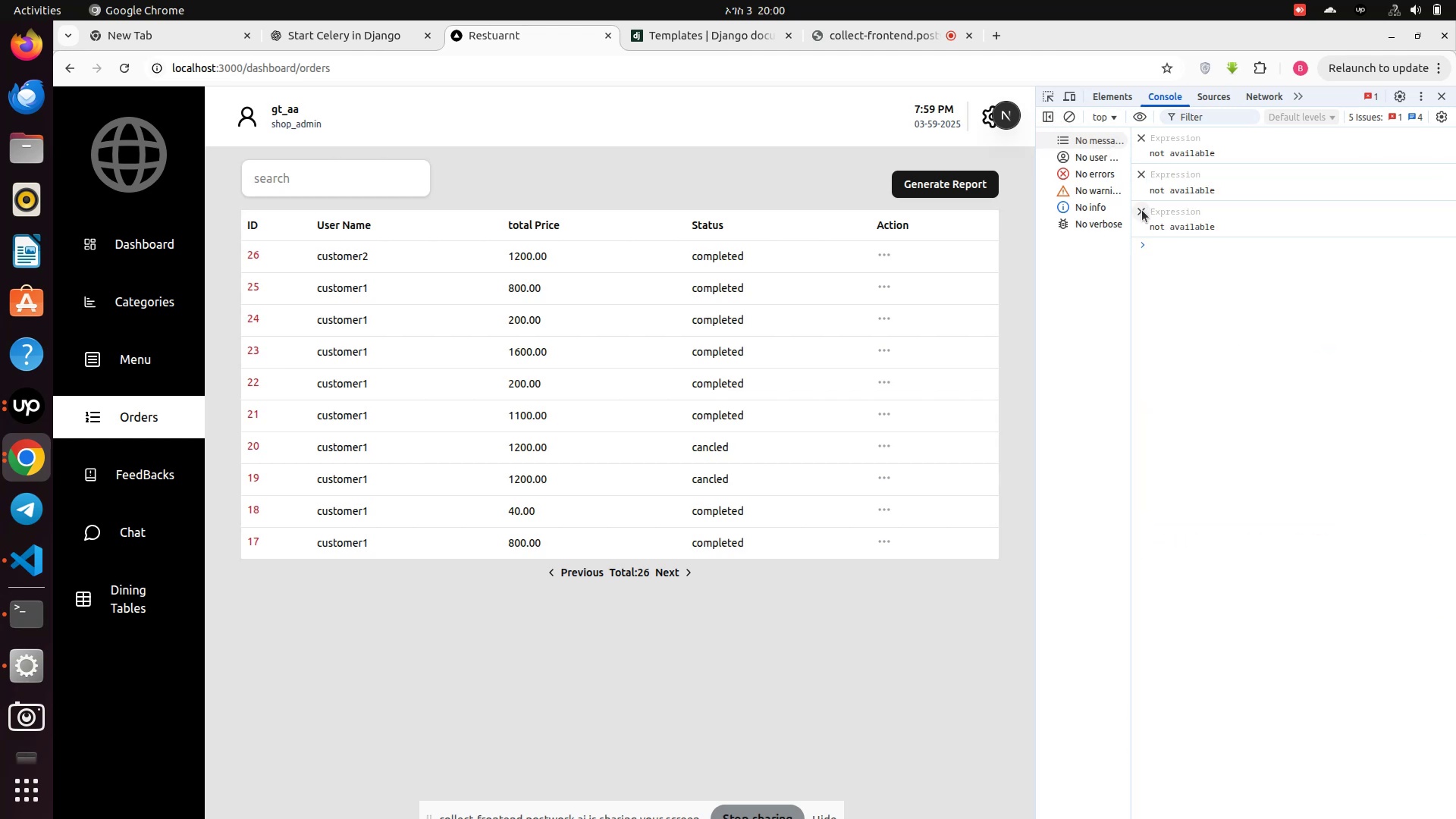 
left_click([1142, 209])
 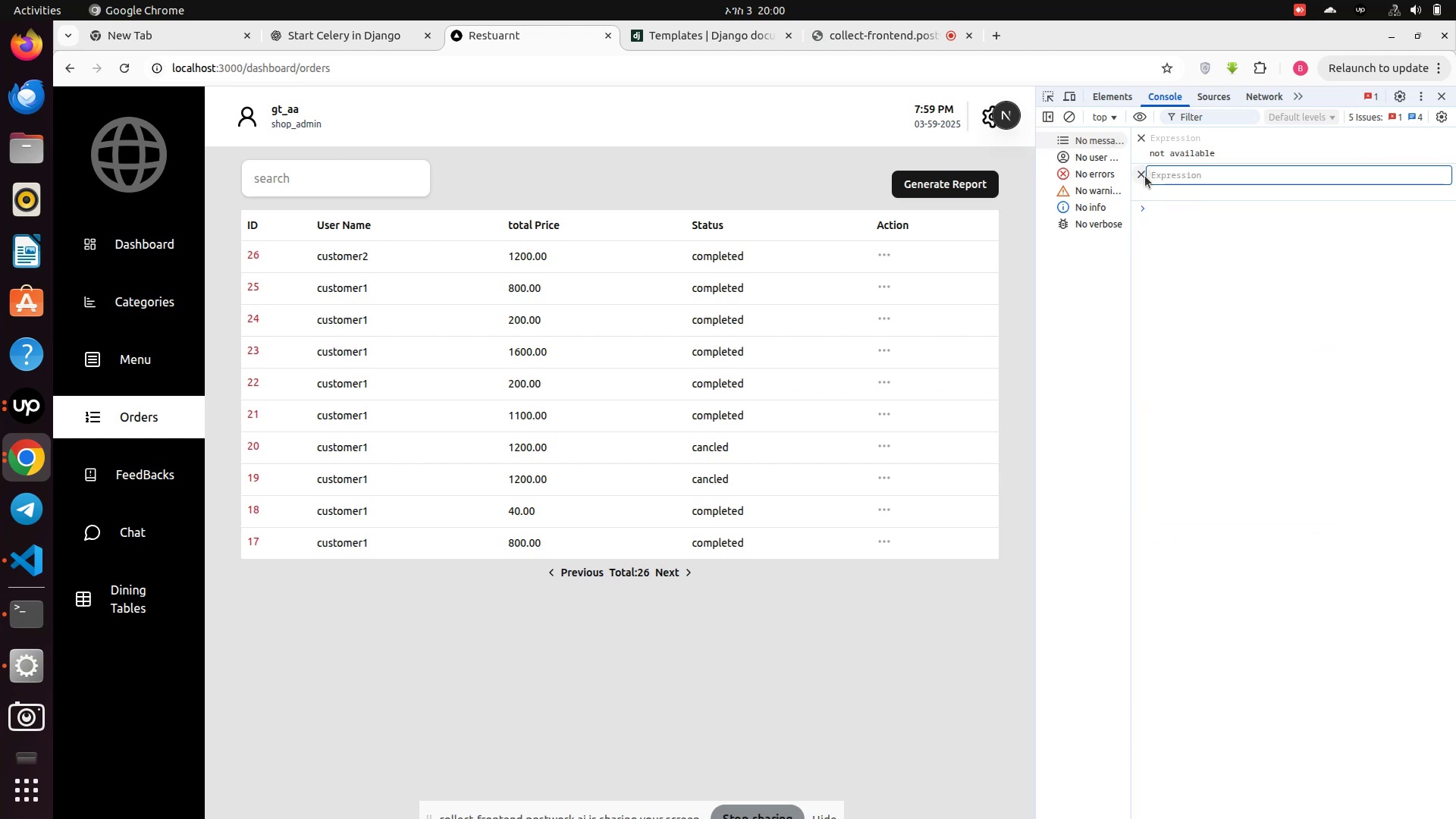 
left_click([1145, 176])
 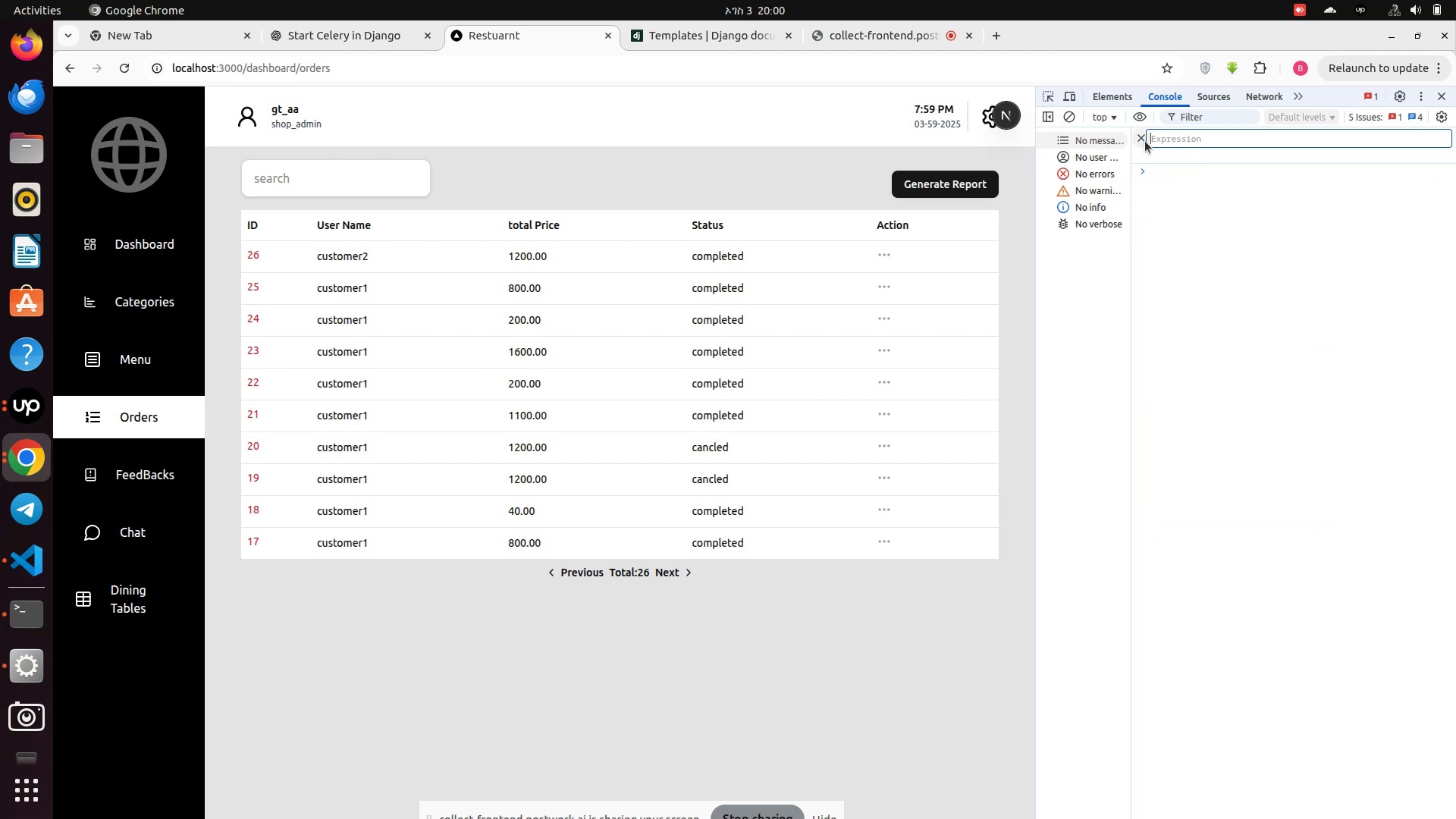 
left_click([1145, 140])
 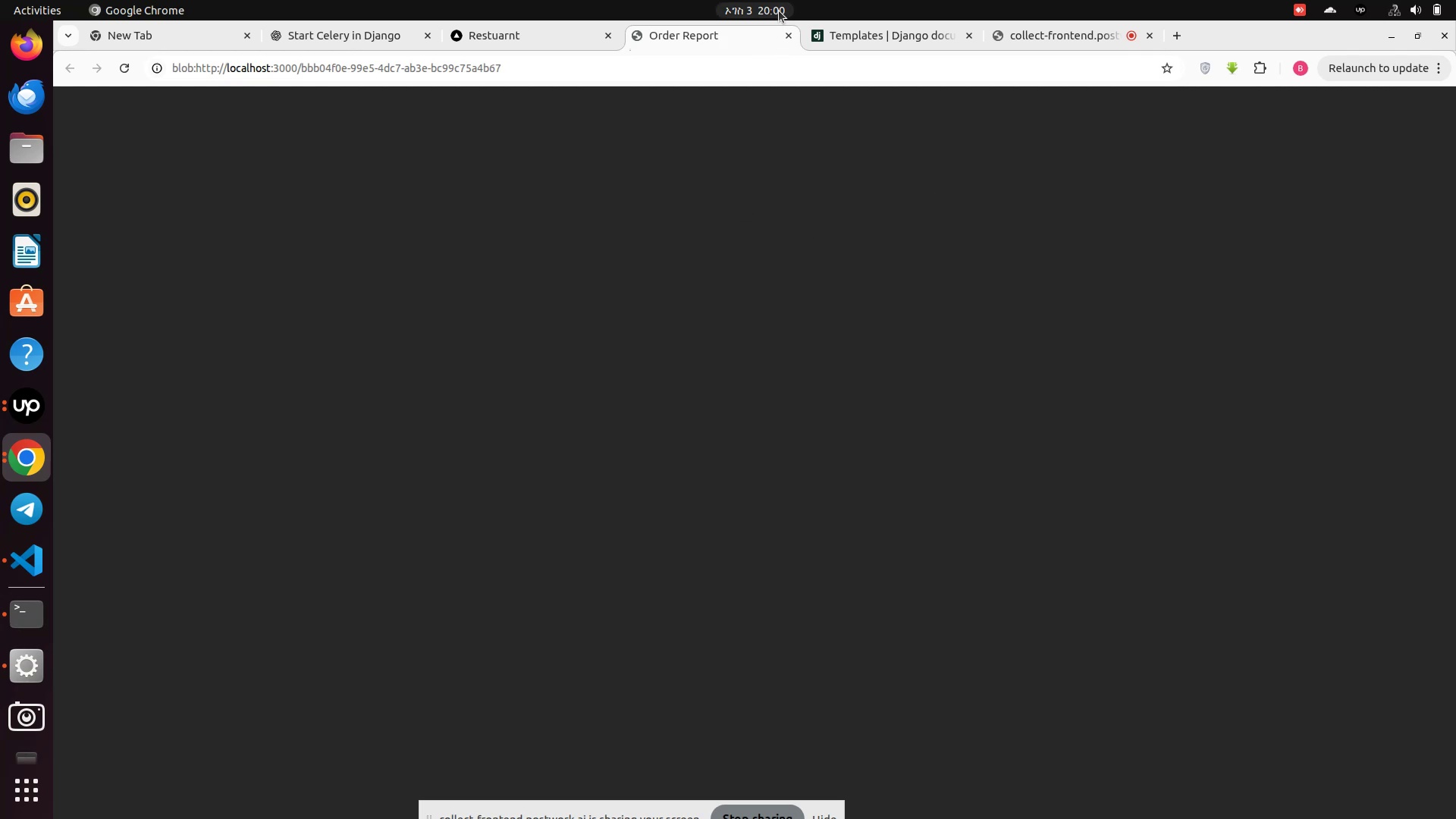 
wait(6.32)
 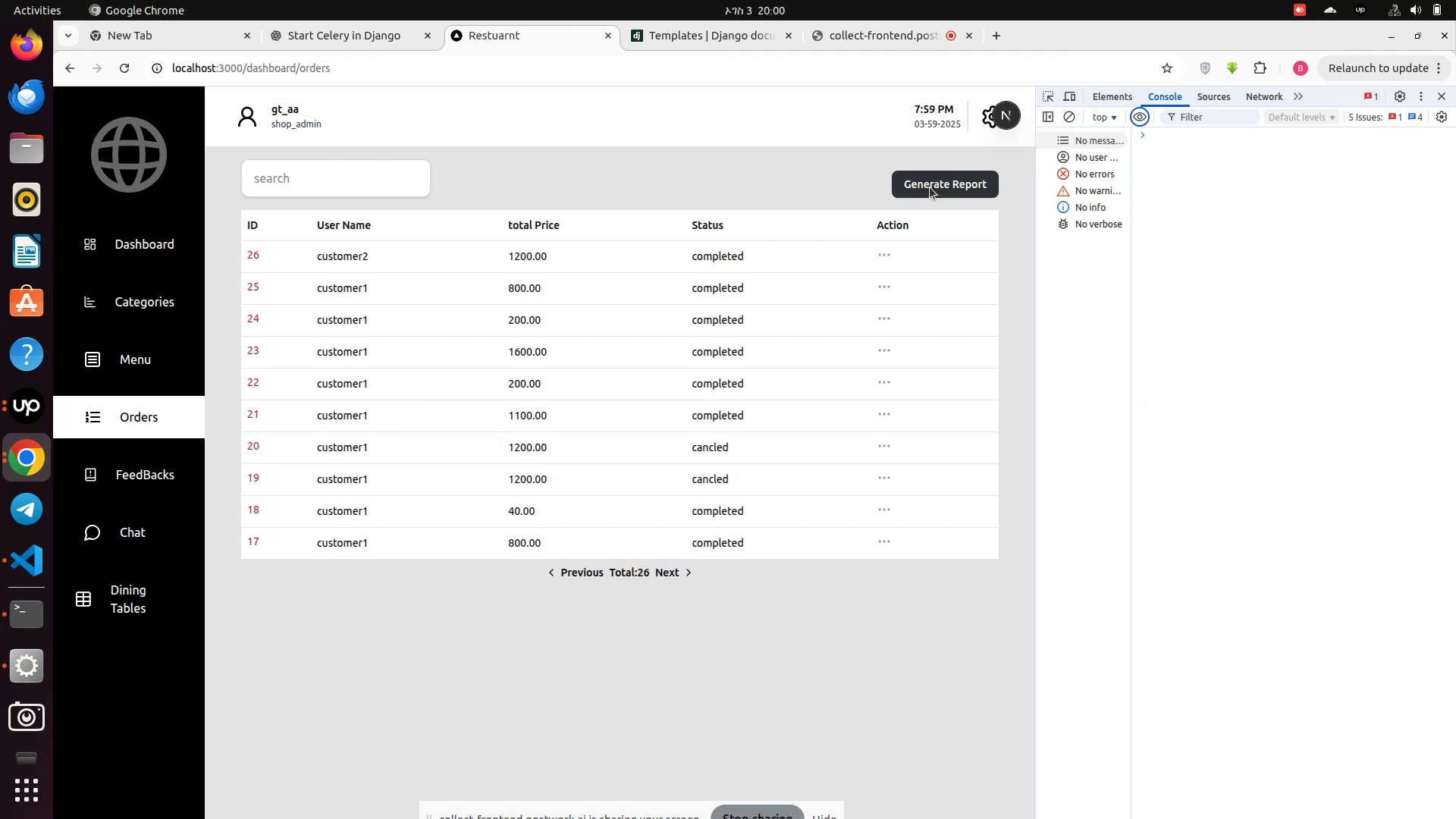 
left_click([792, 35])
 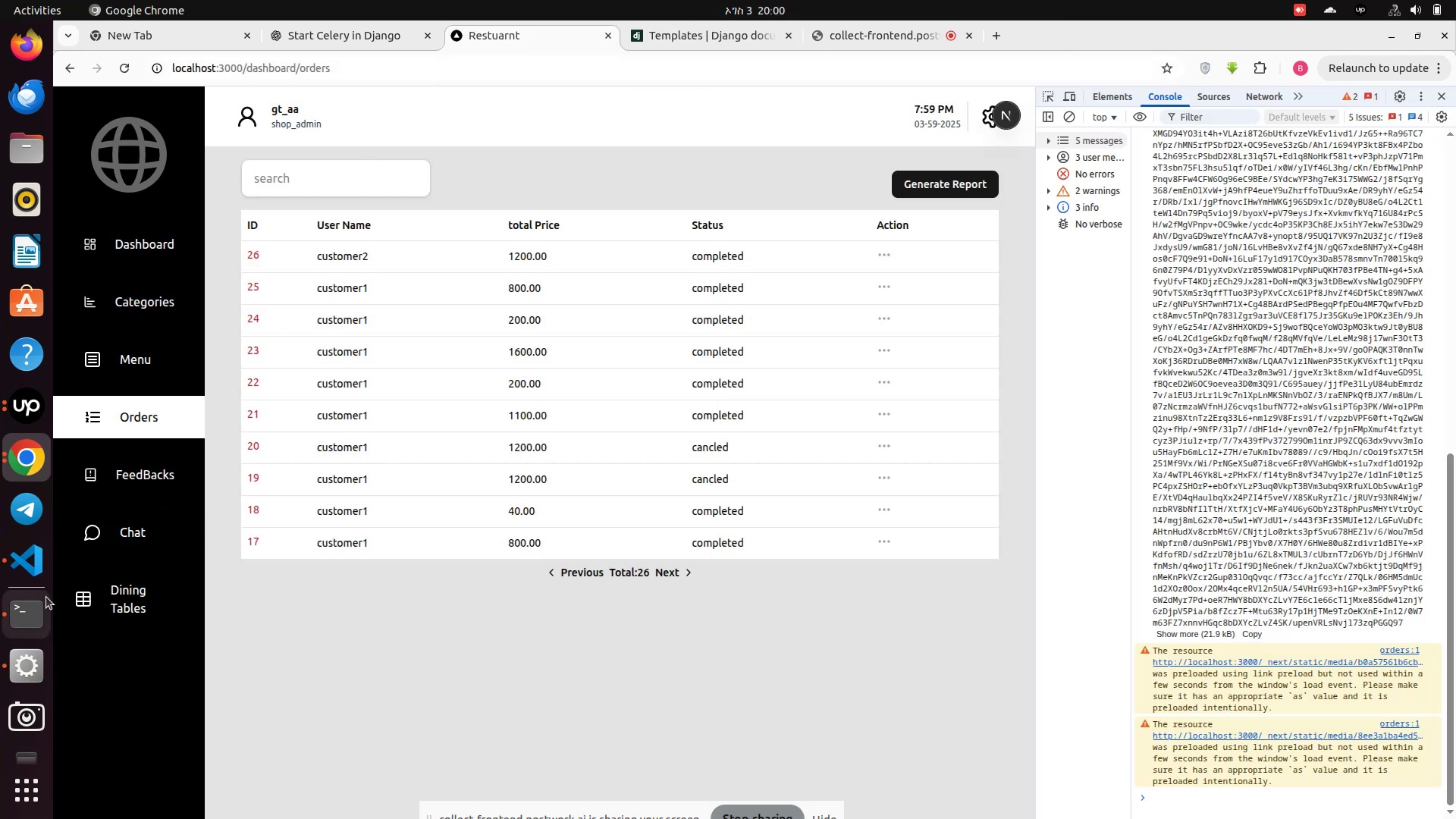 
left_click([40, 604])
 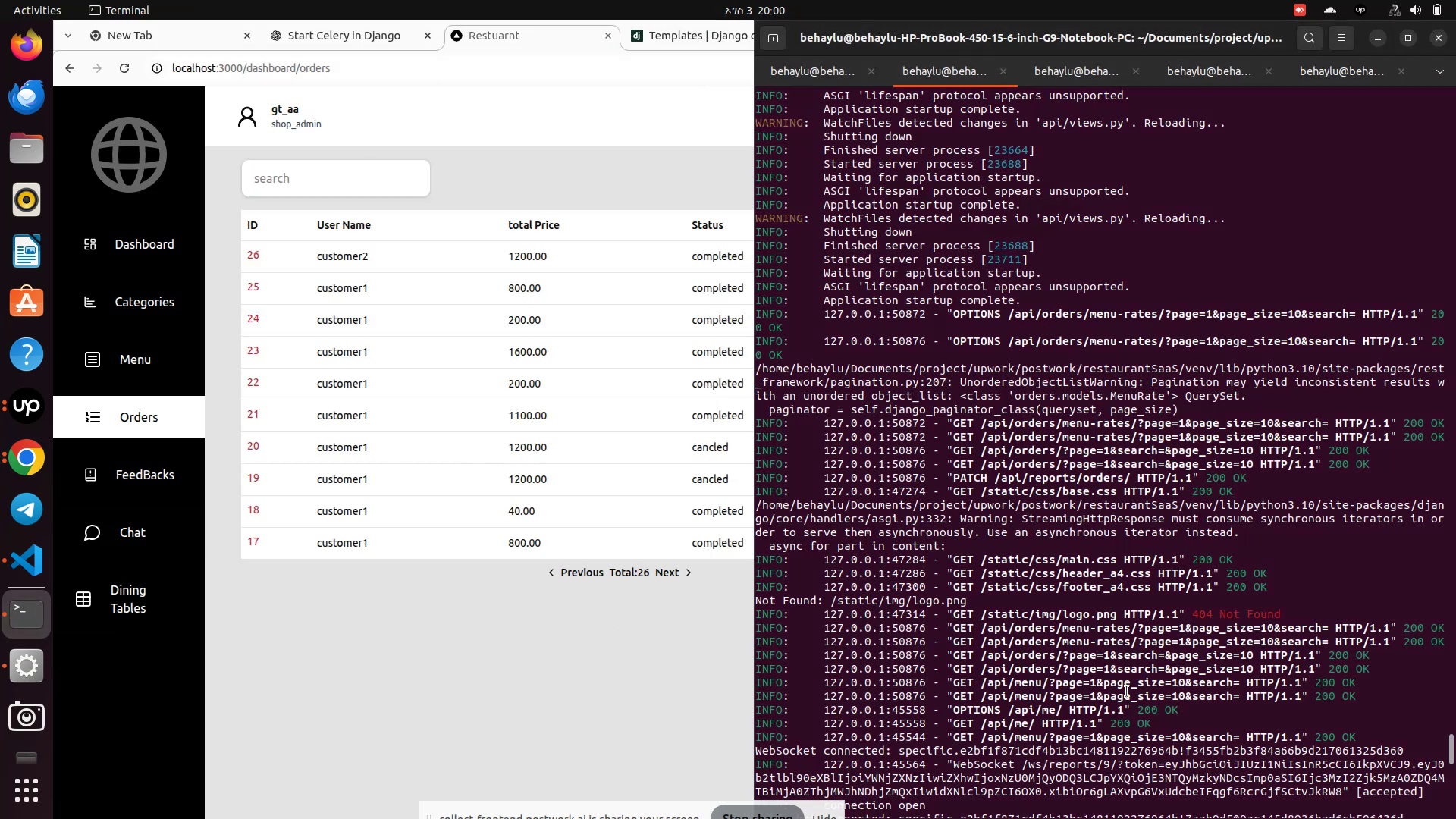 
scroll: coordinate [1127, 692], scroll_direction: down, amount: 25.0
 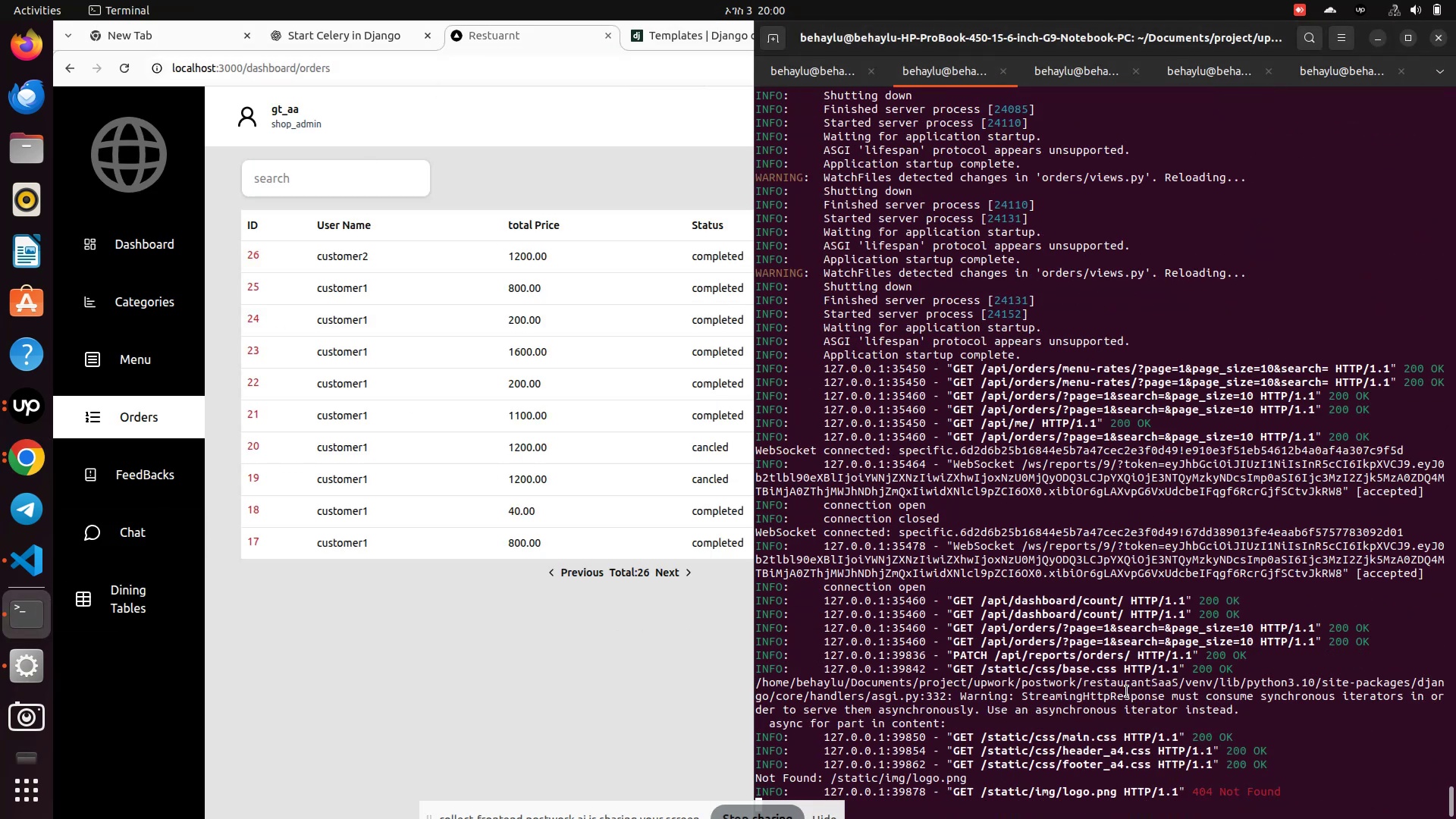 
scroll: coordinate [1127, 692], scroll_direction: up, amount: 3.0
 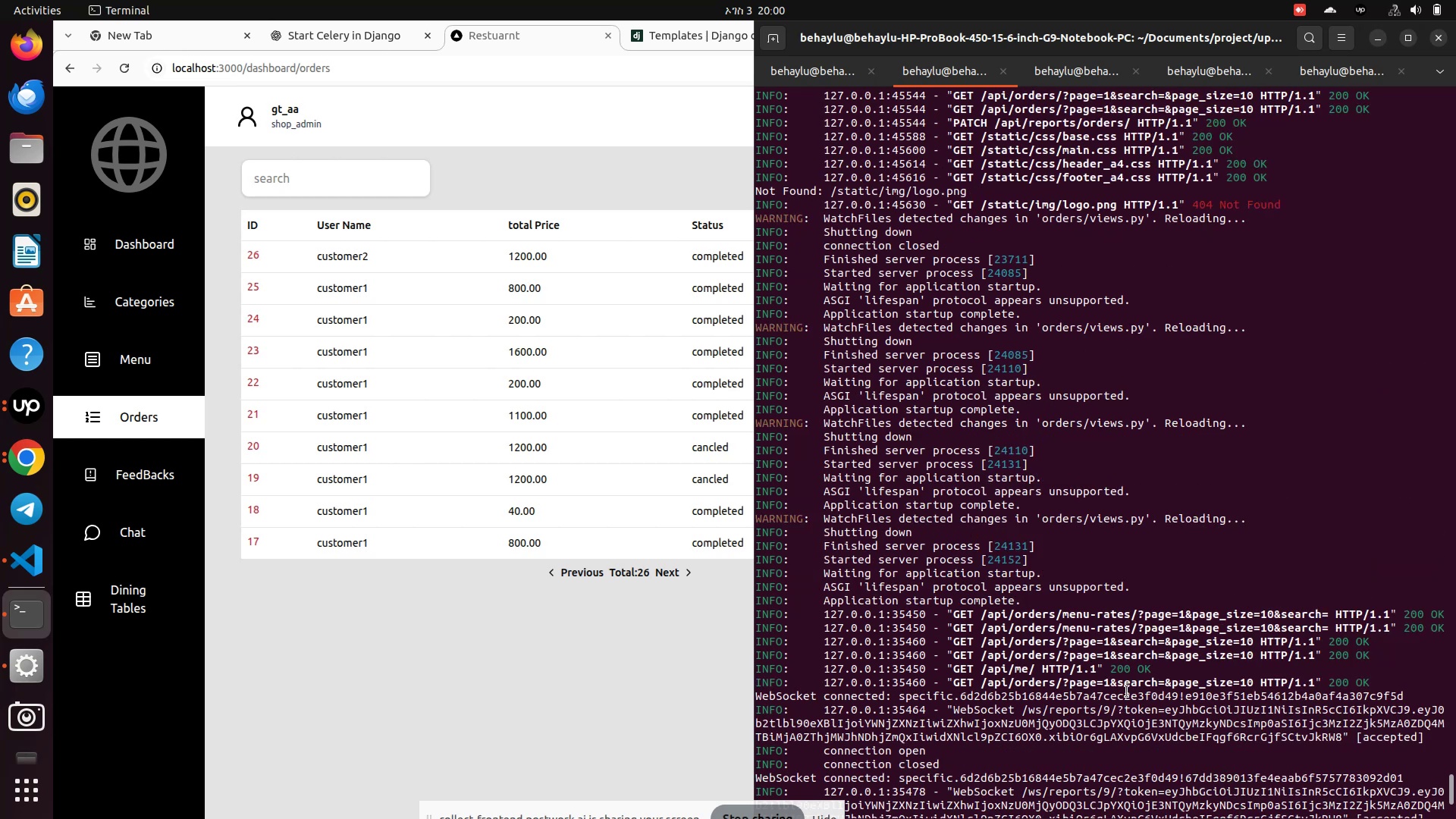 
scroll: coordinate [1127, 692], scroll_direction: down, amount: 5.0
 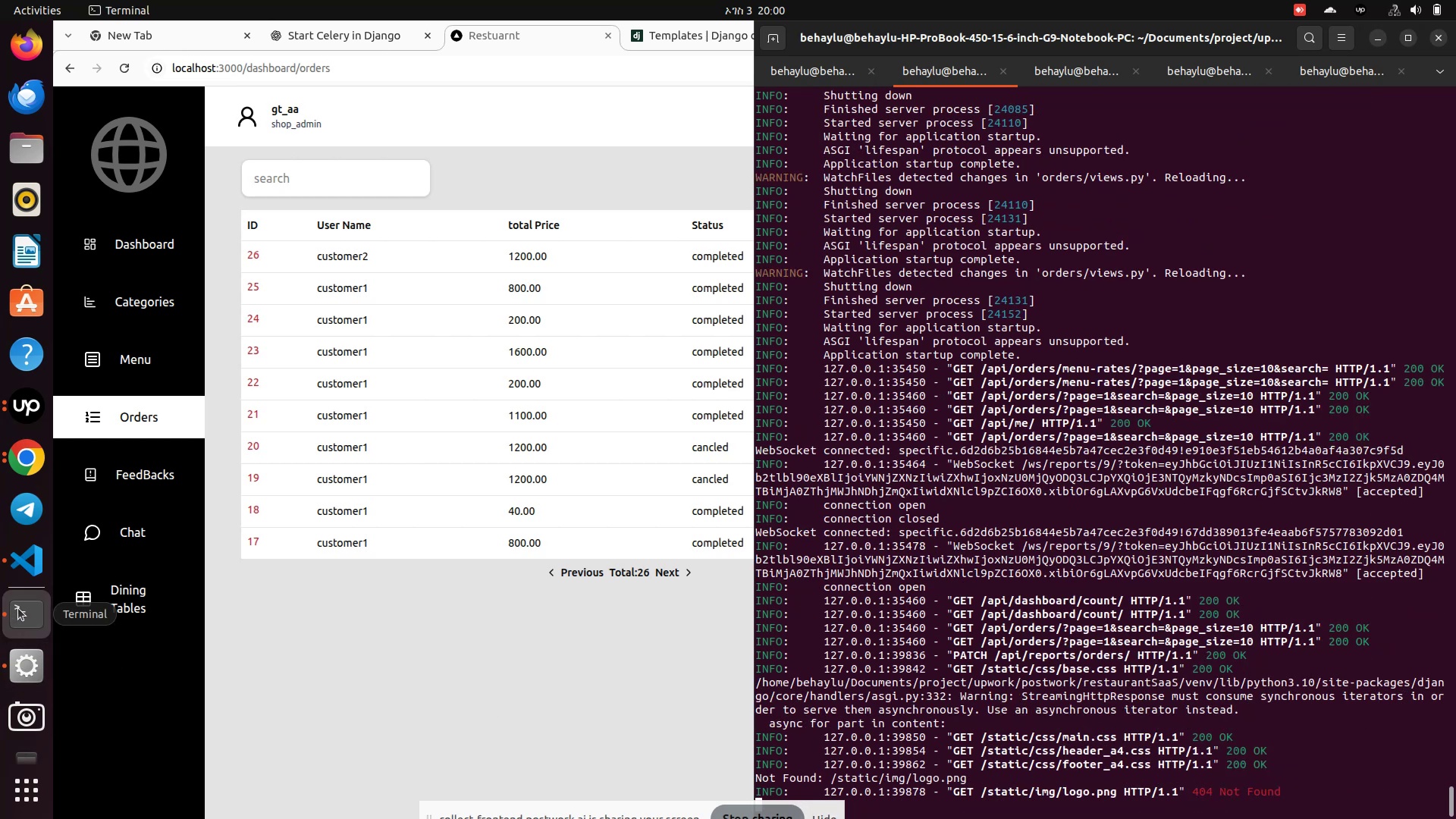 
left_click([20, 566])
 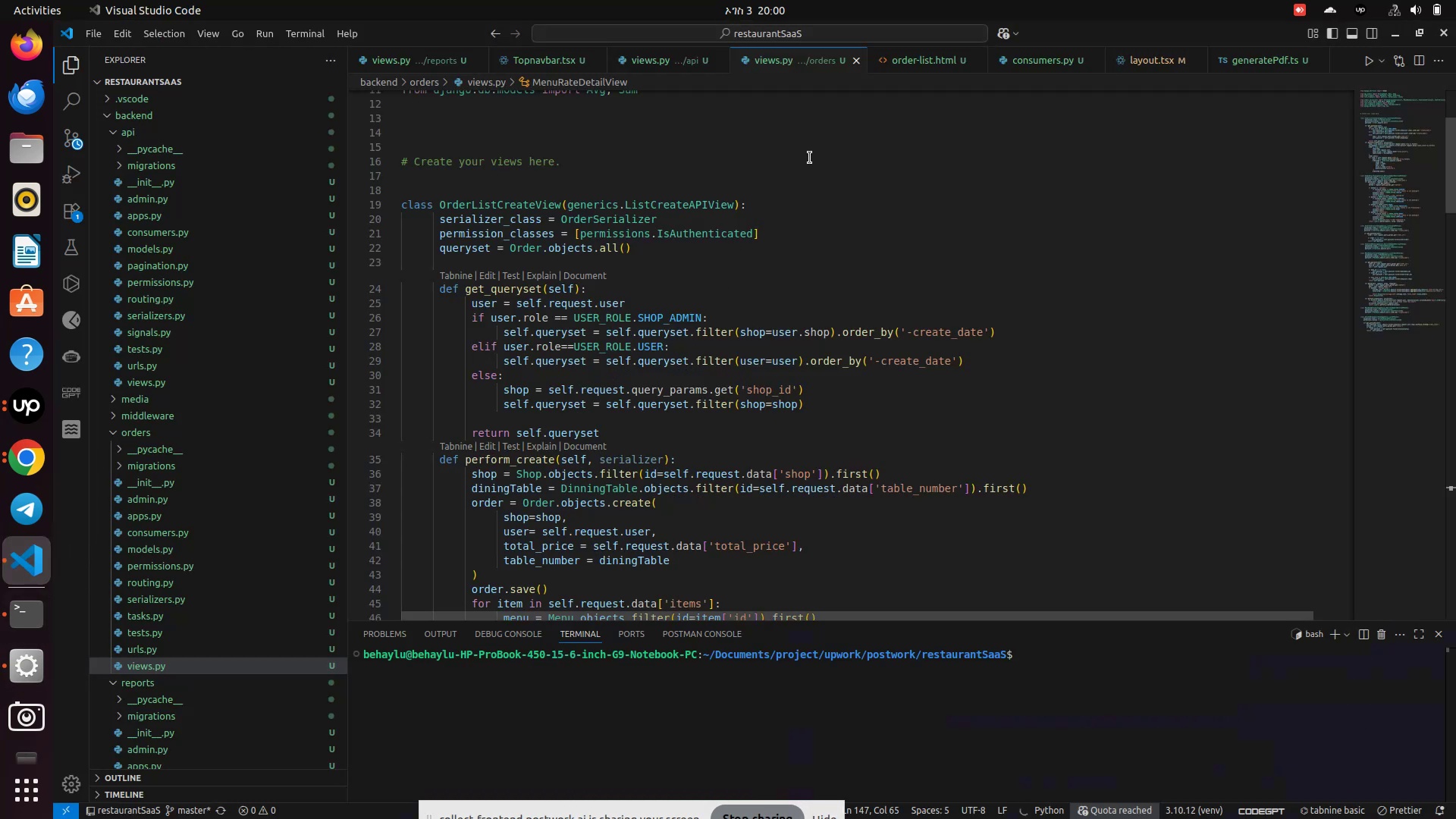 
left_click([905, 60])
 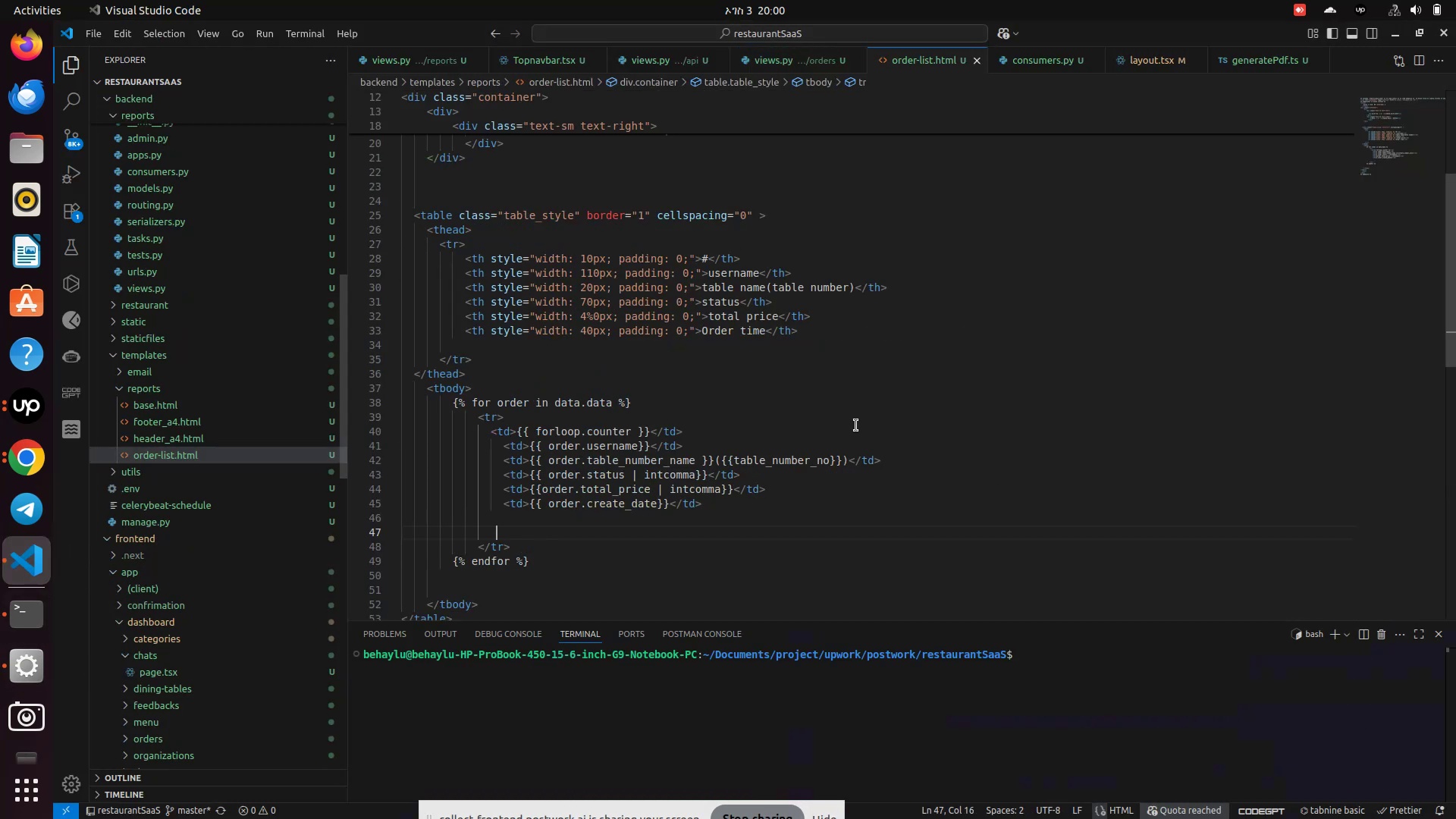 
scroll: coordinate [623, 544], scroll_direction: down, amount: 4.0
 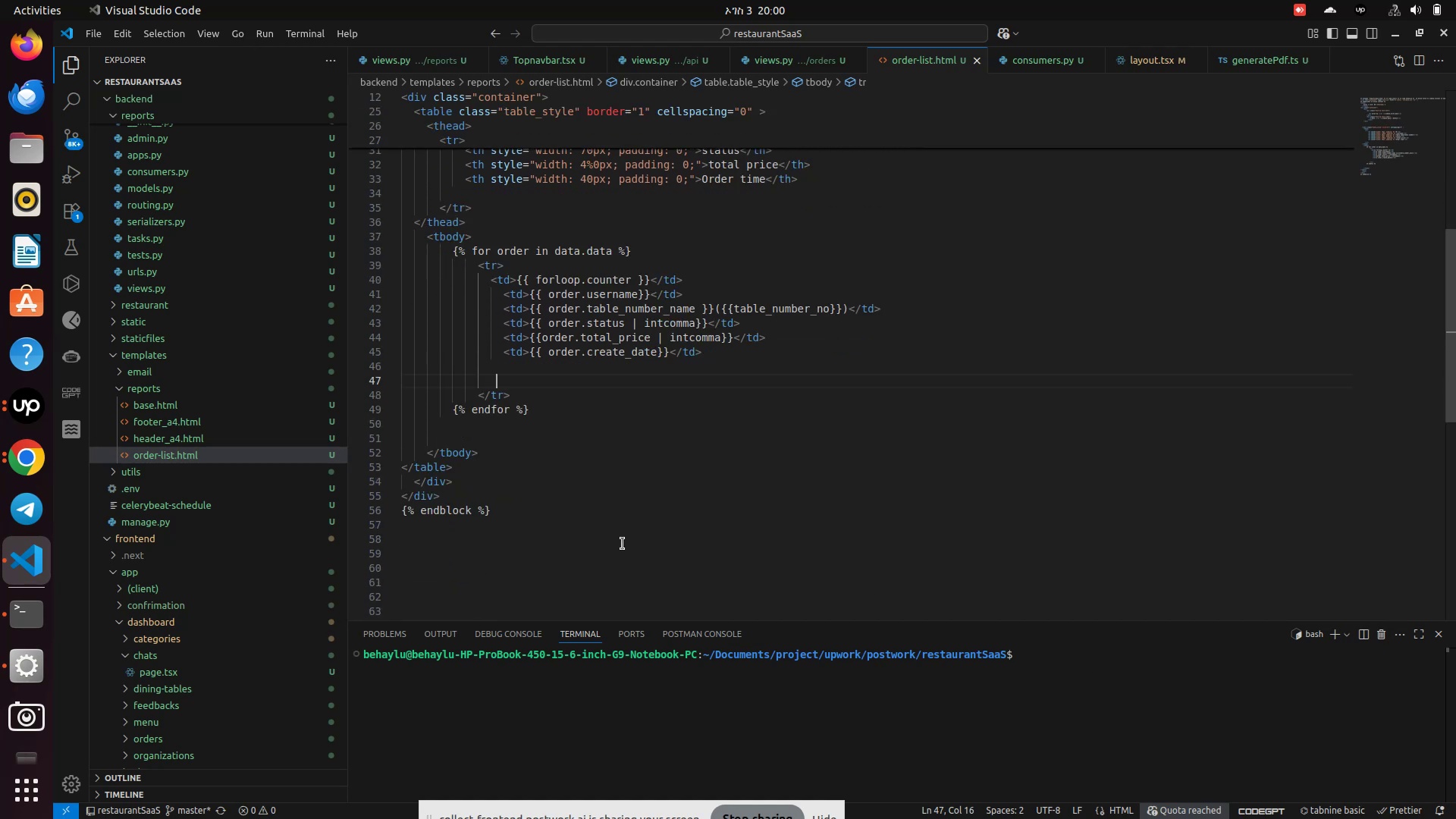 
scroll: coordinate [623, 544], scroll_direction: up, amount: 1.0
 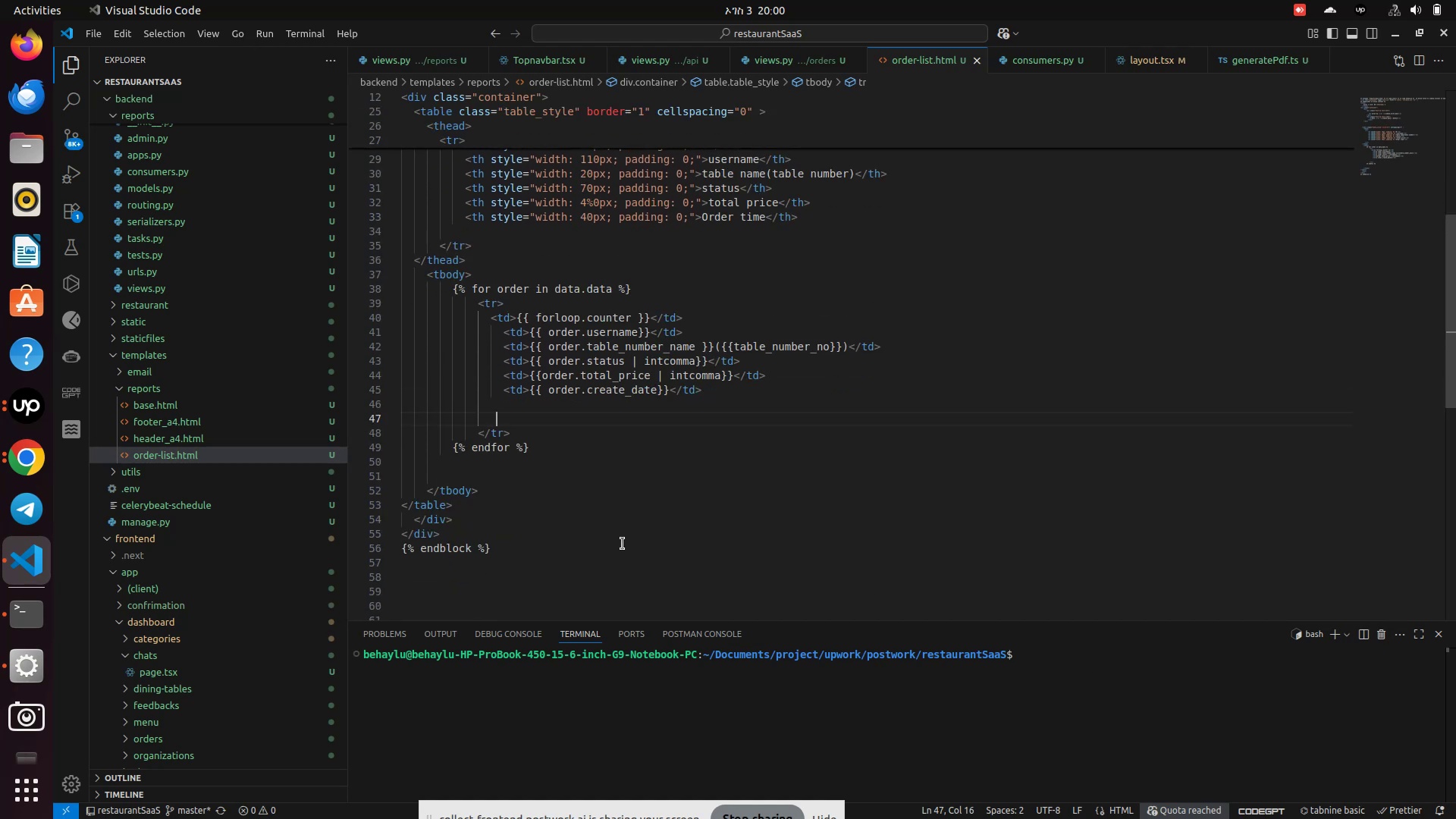 
key(Control+S)
 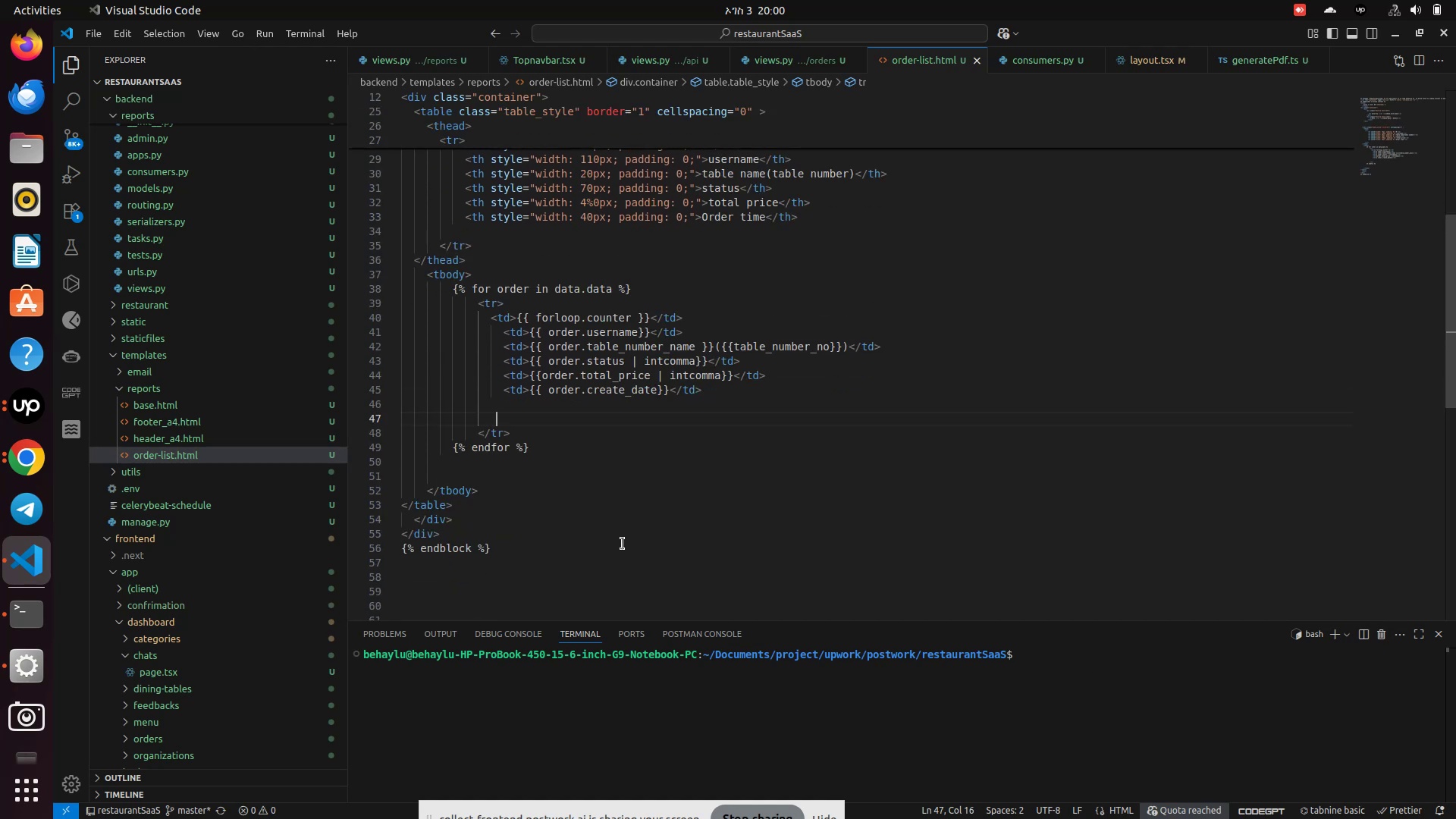 
key(Control+S)
 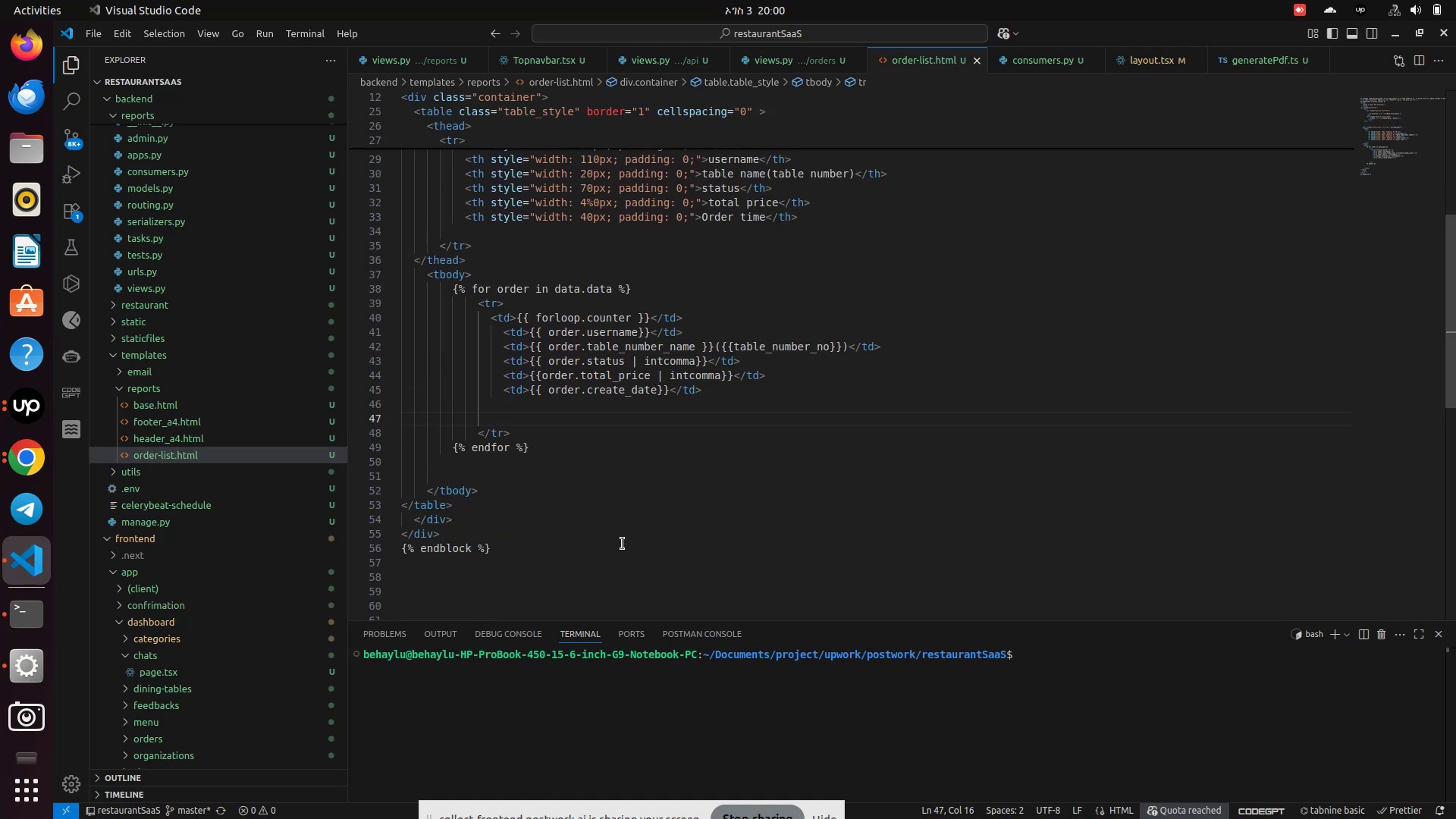 
key(Control+S)
 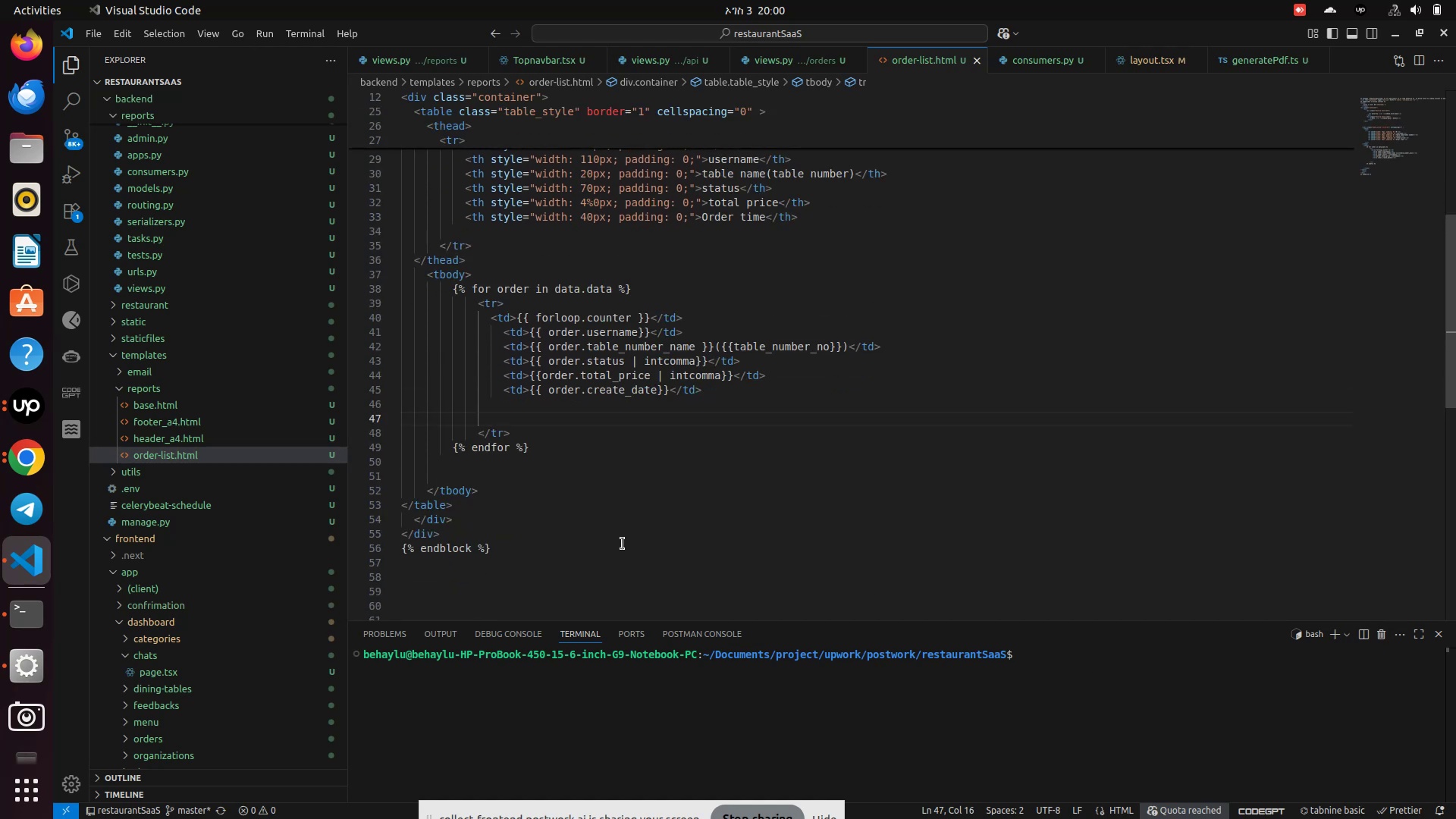 
key(Control+S)
 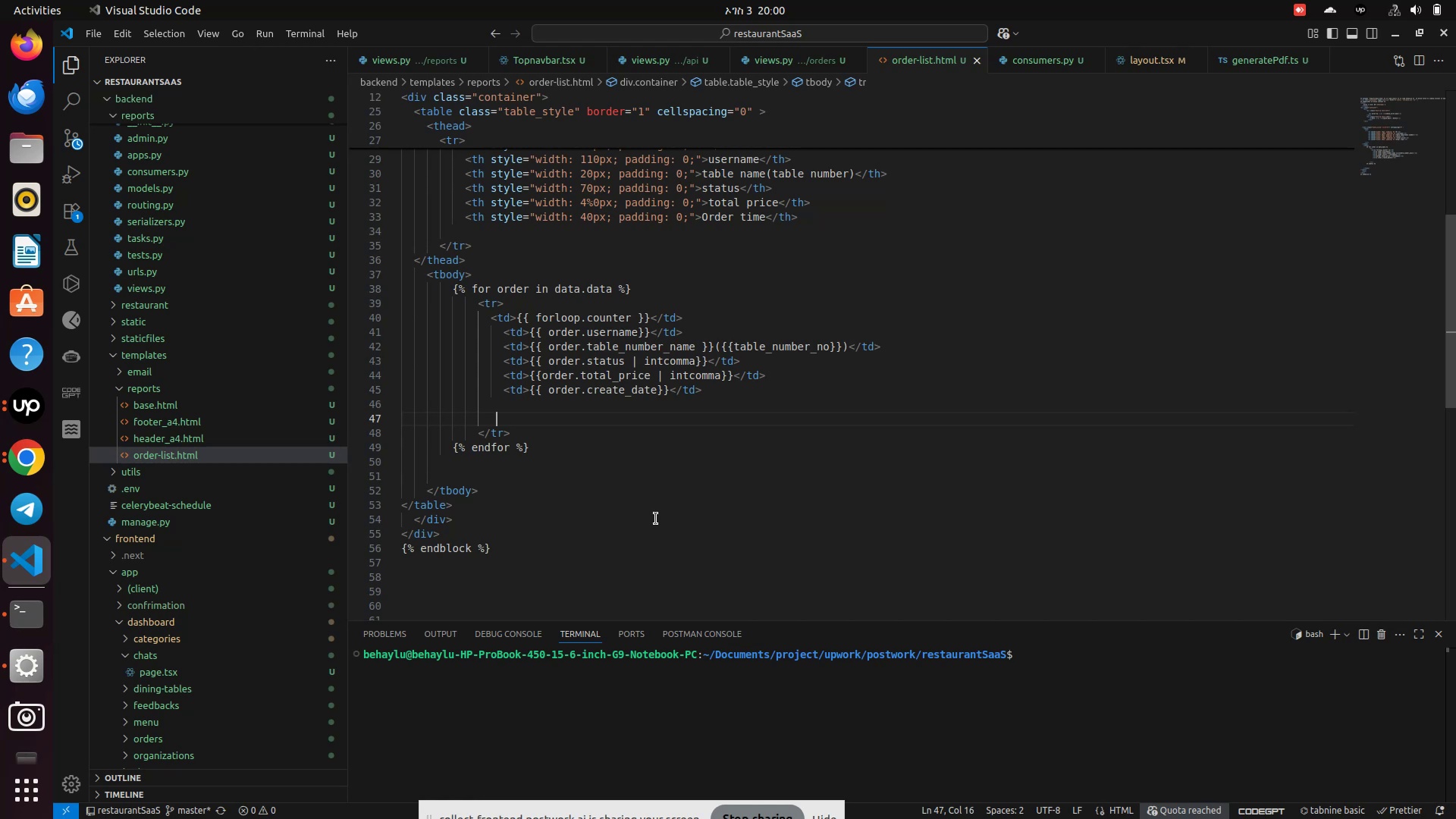 
scroll: coordinate [656, 519], scroll_direction: up, amount: 4.0
 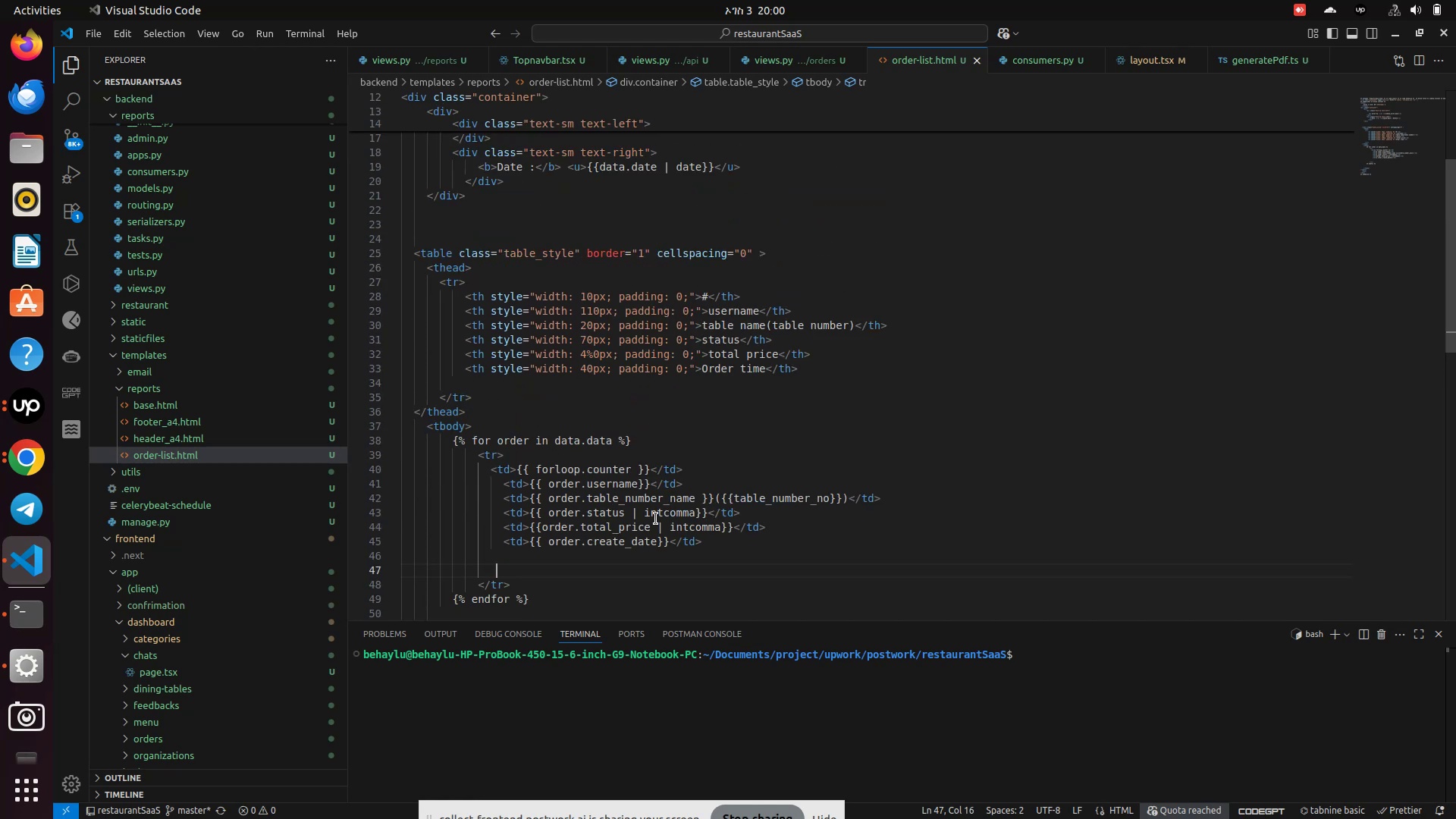 
scroll: coordinate [656, 519], scroll_direction: down, amount: 1.0
 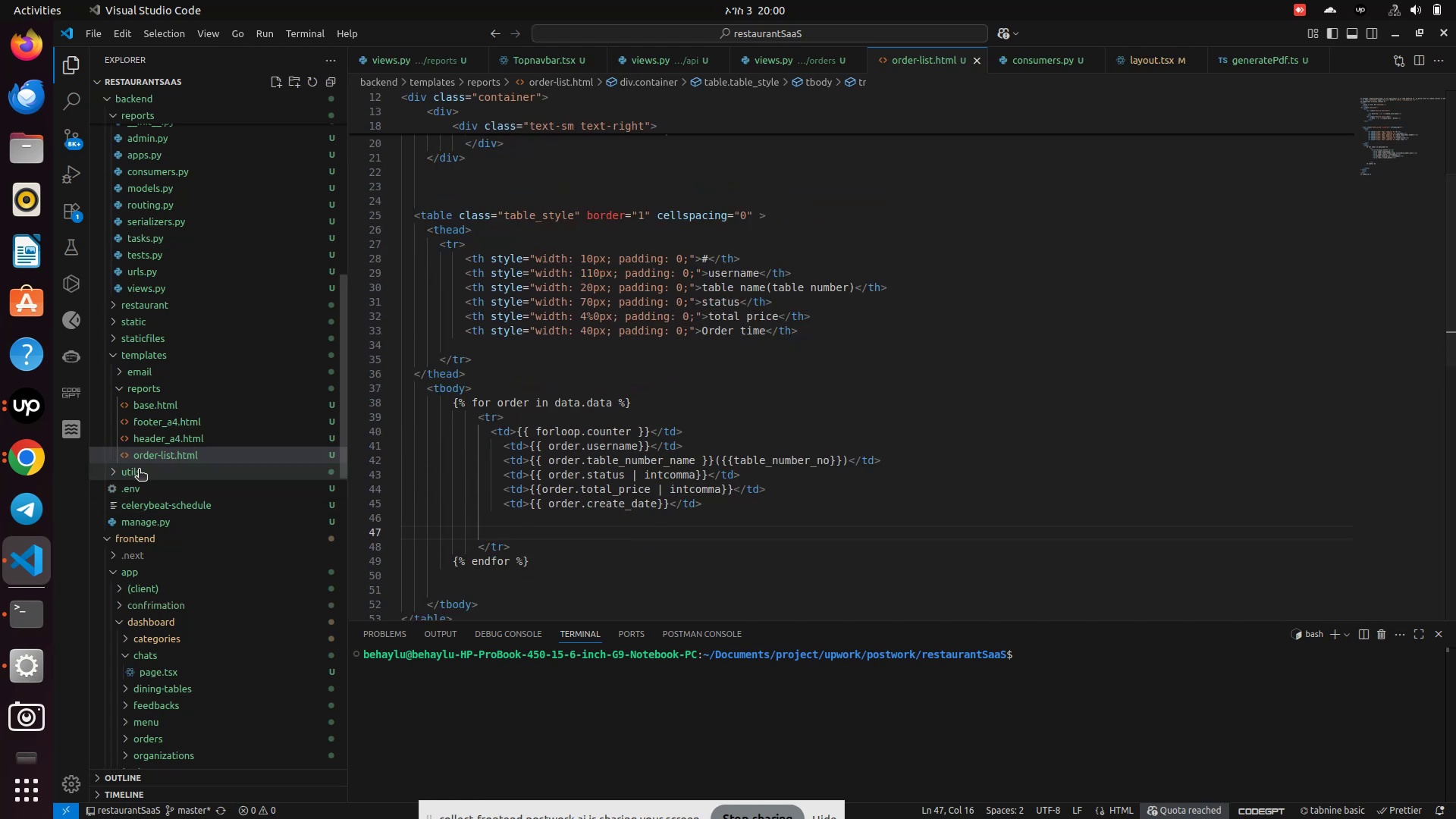 
mouse_move([41, 481])
 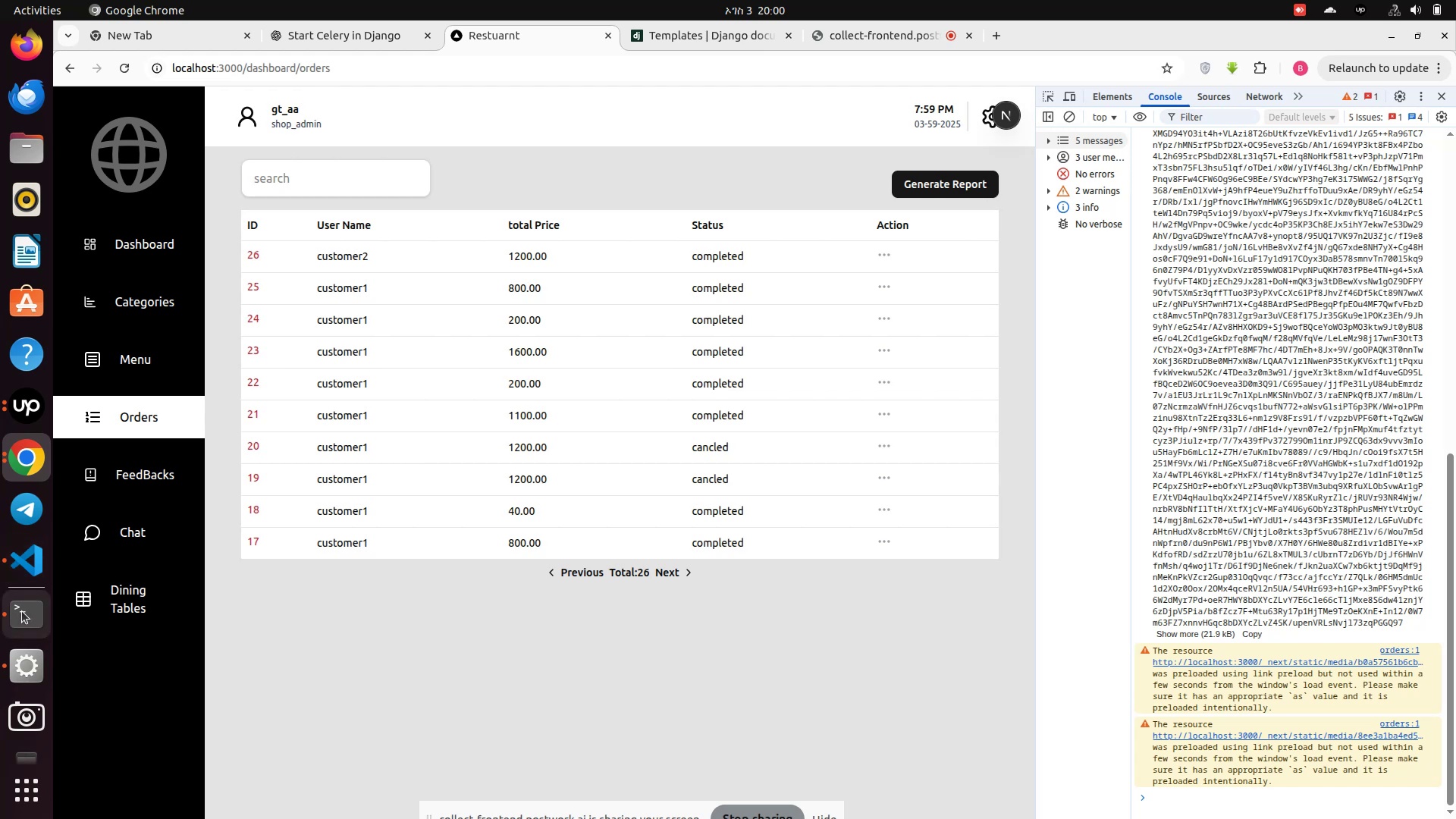 
left_click([22, 611])
 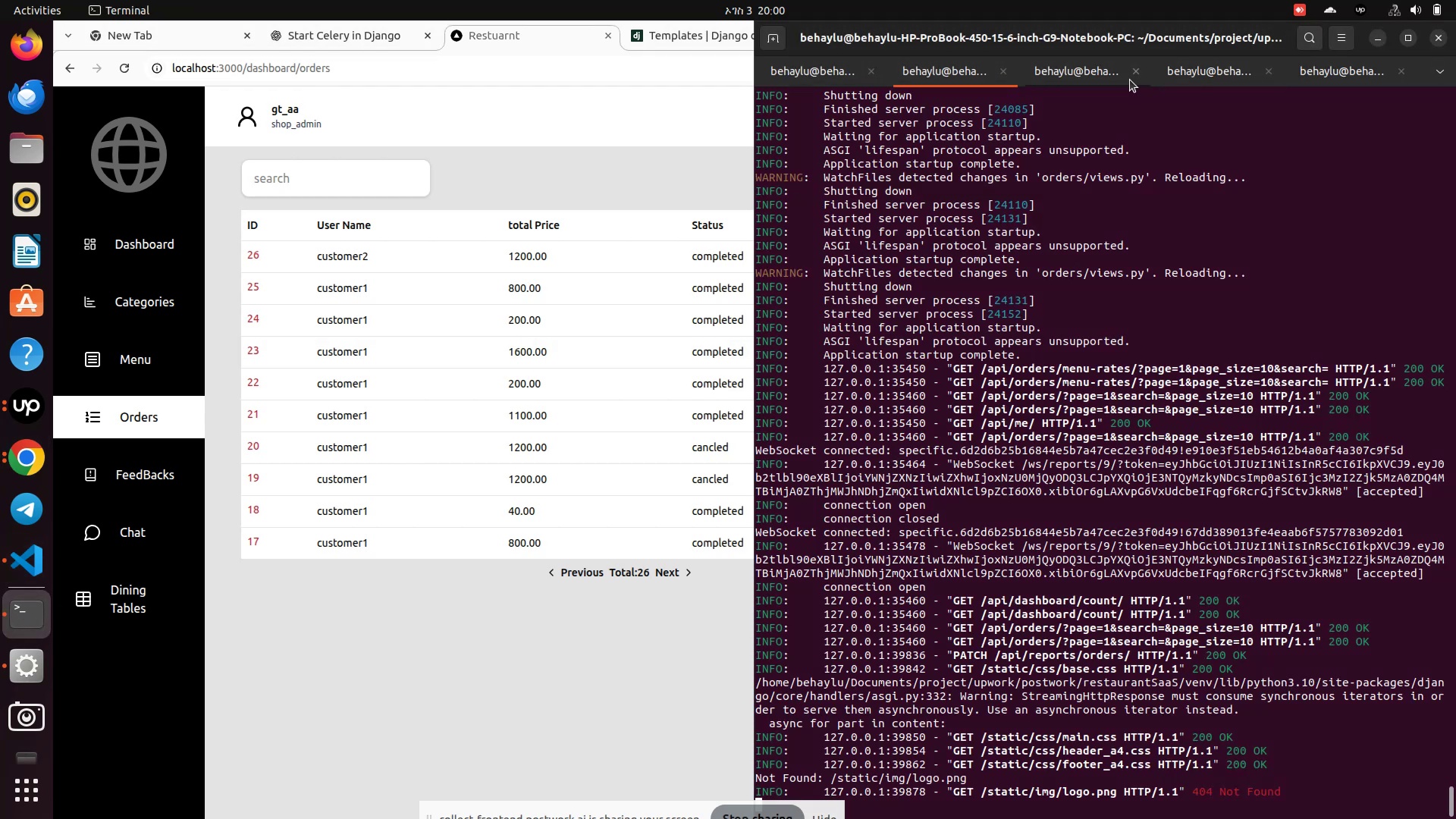 
left_click([1046, 55])
 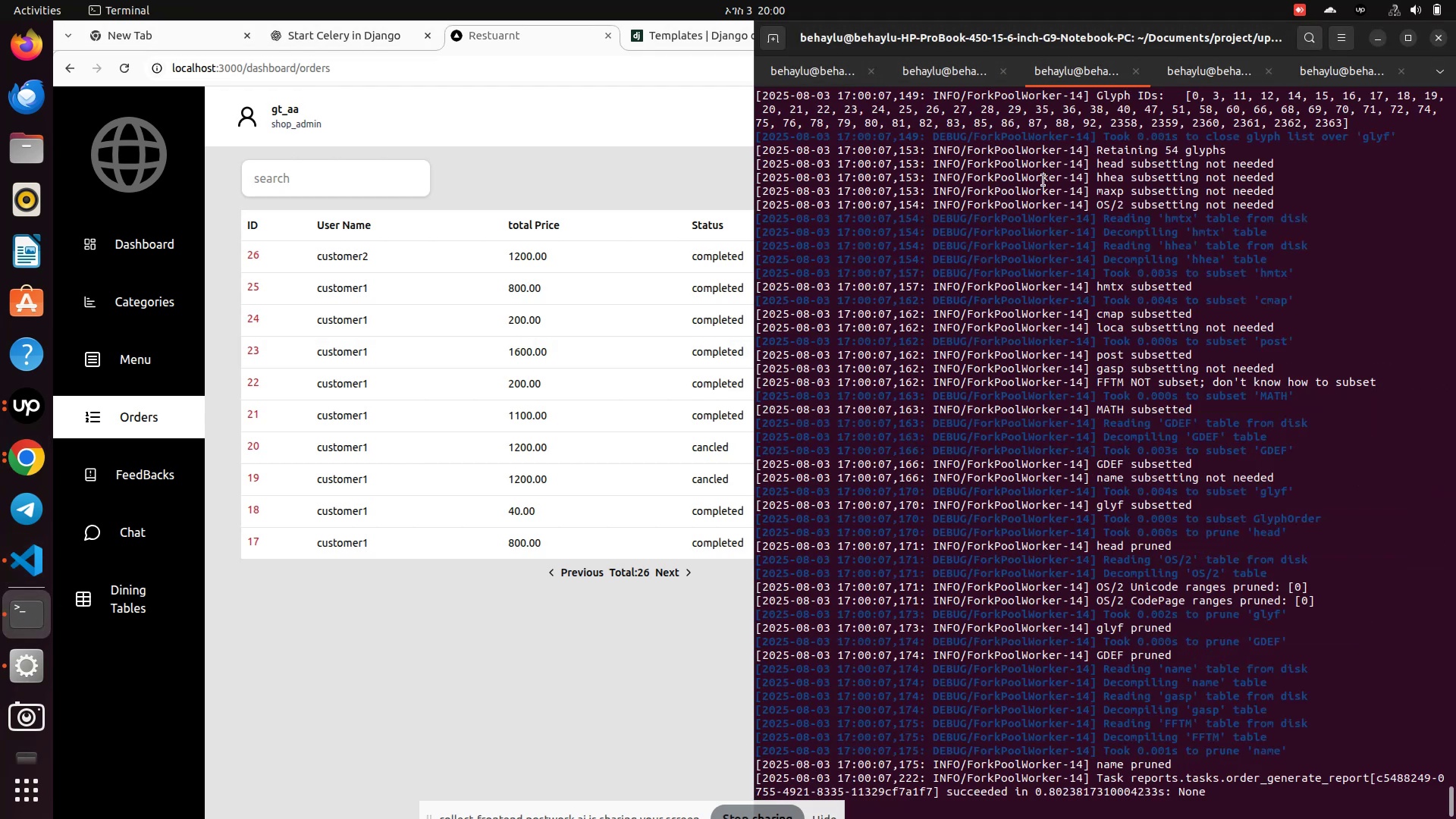 
scroll: coordinate [962, 392], scroll_direction: down, amount: 2.0
 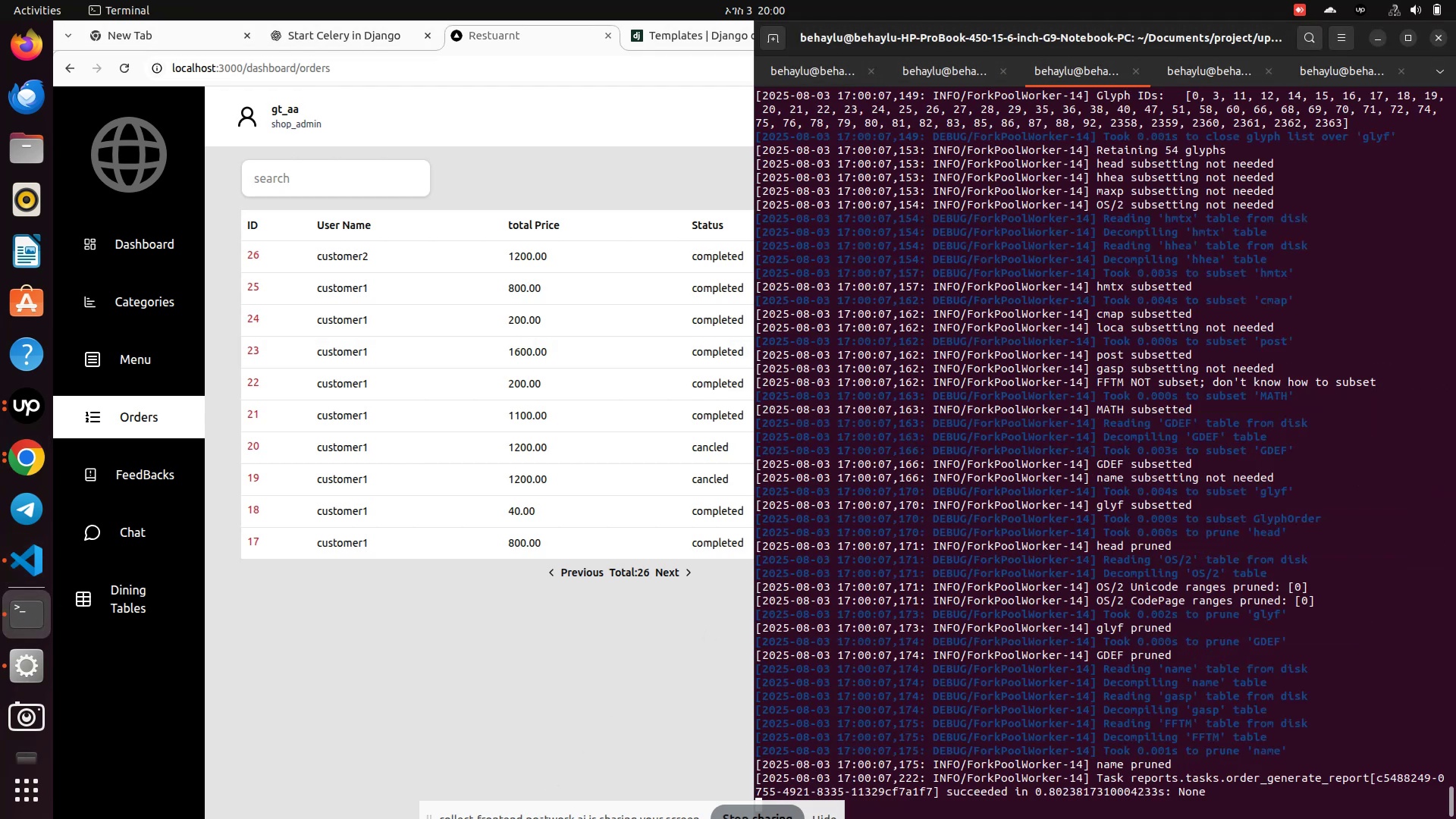 
hold_key(key=ControlLeft, duration=0.62)
 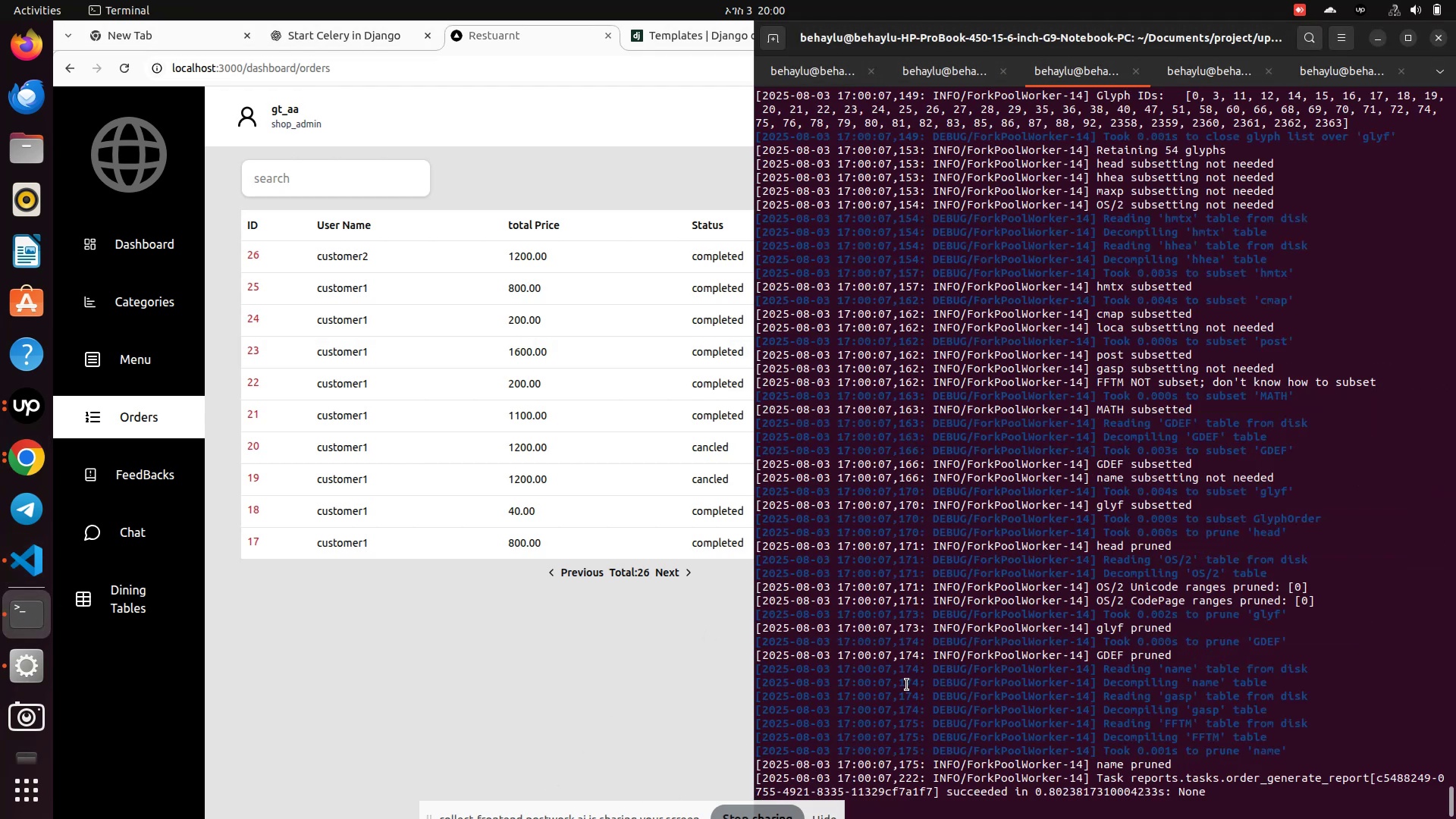 
left_click([907, 685])
 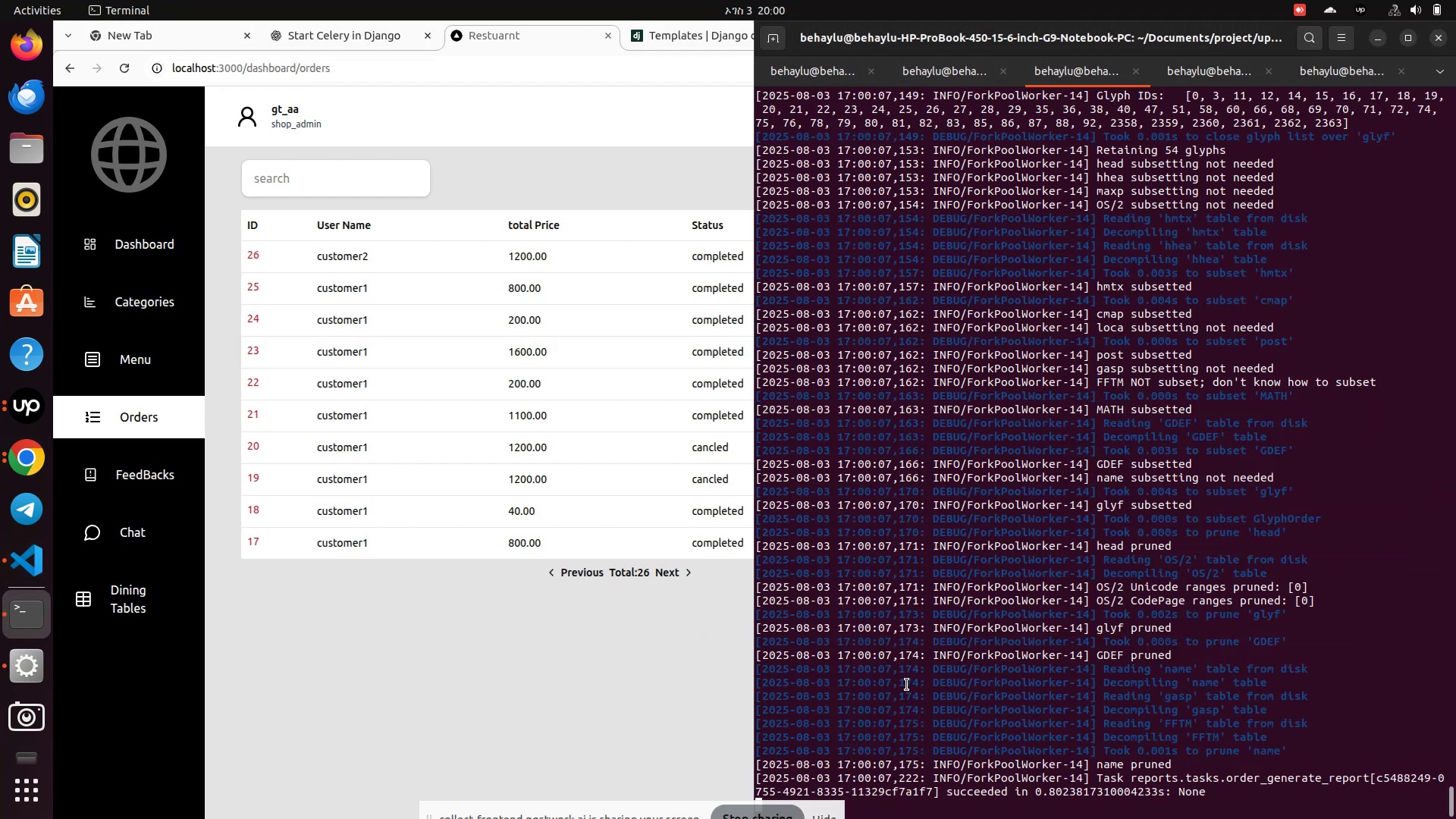 
key(Control+Z)
 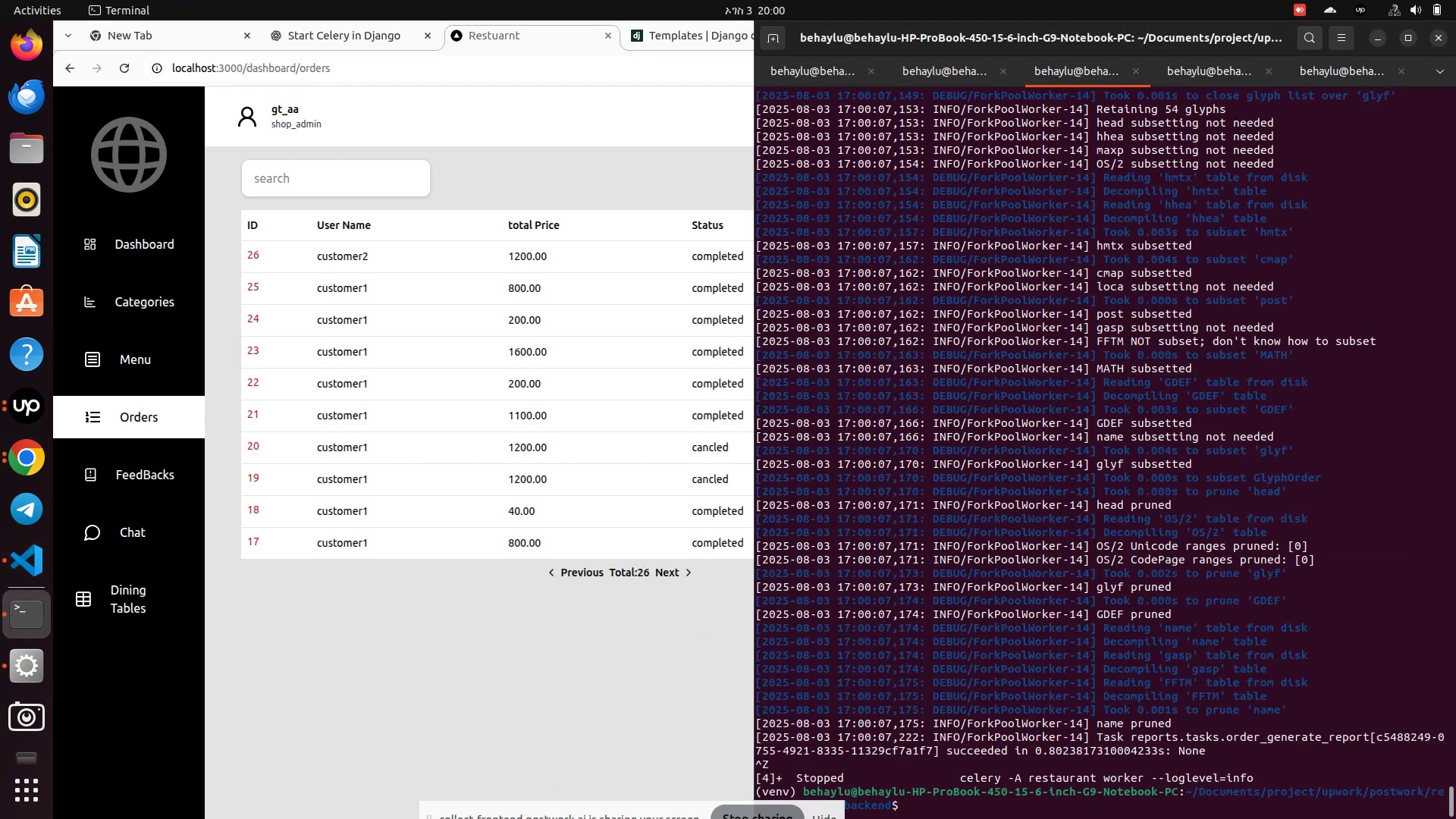 
key(ArrowUp)
 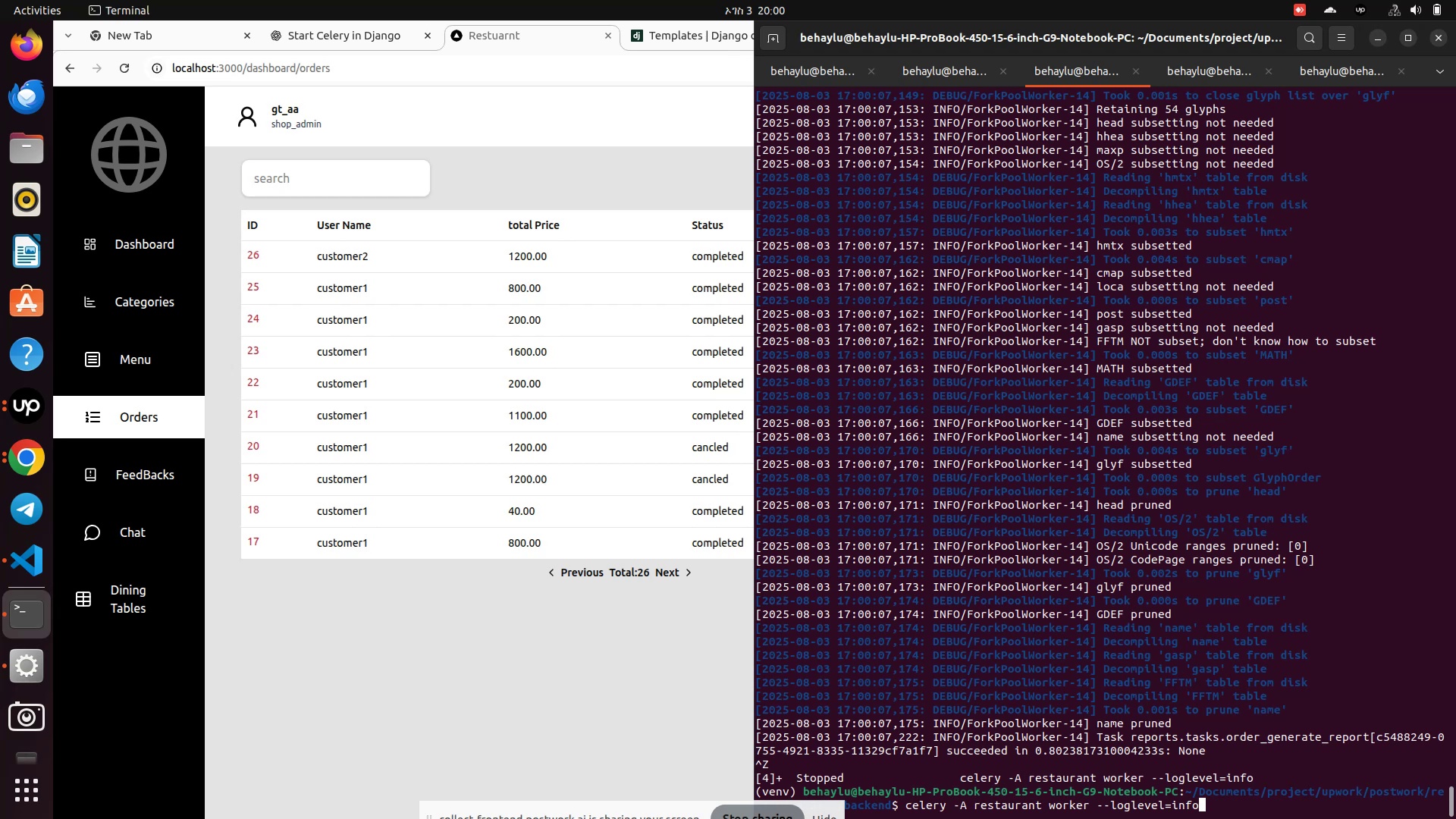 
key(Enter)
 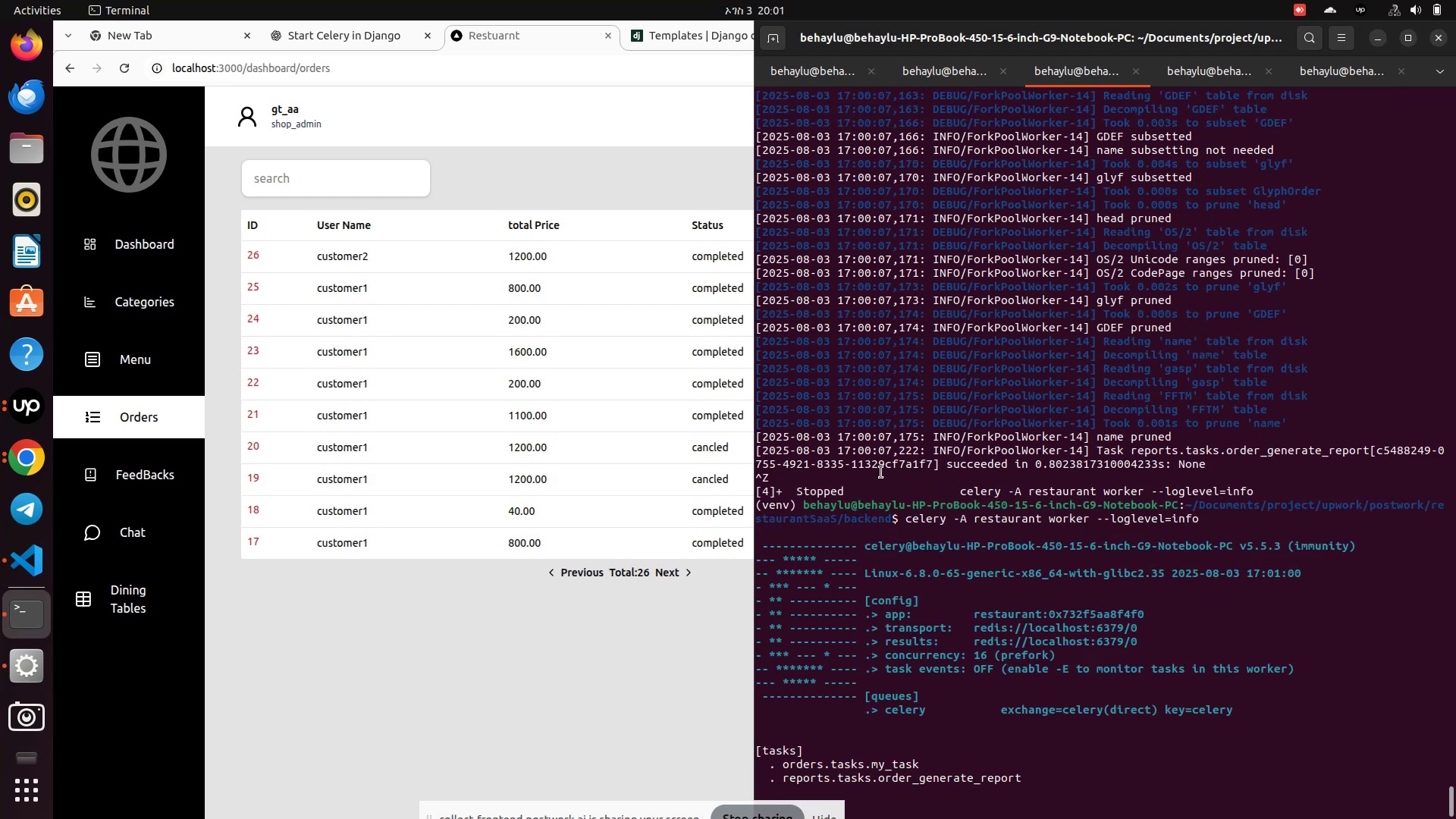 
left_click([32, 408])
 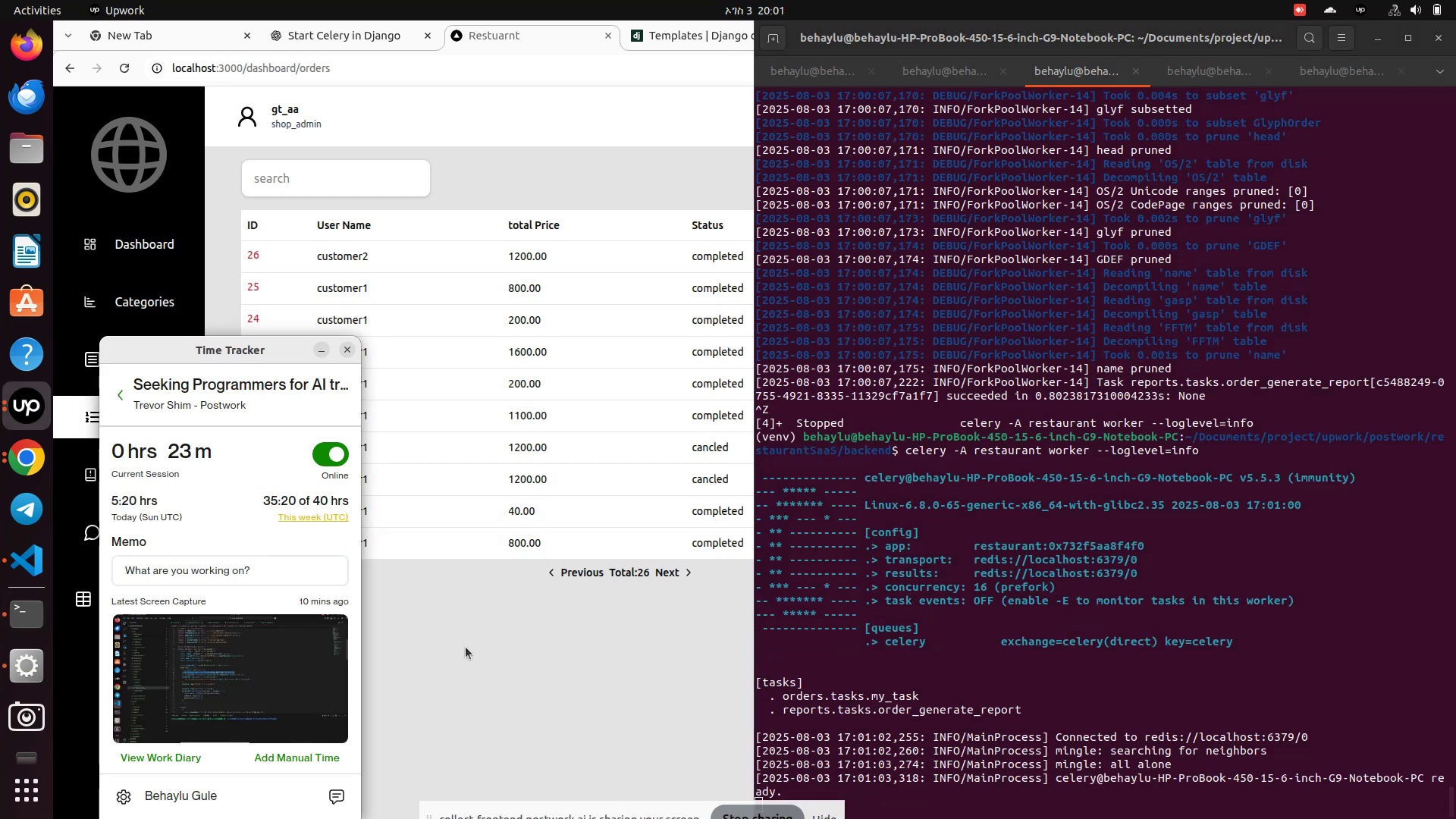 
left_click([468, 645])
 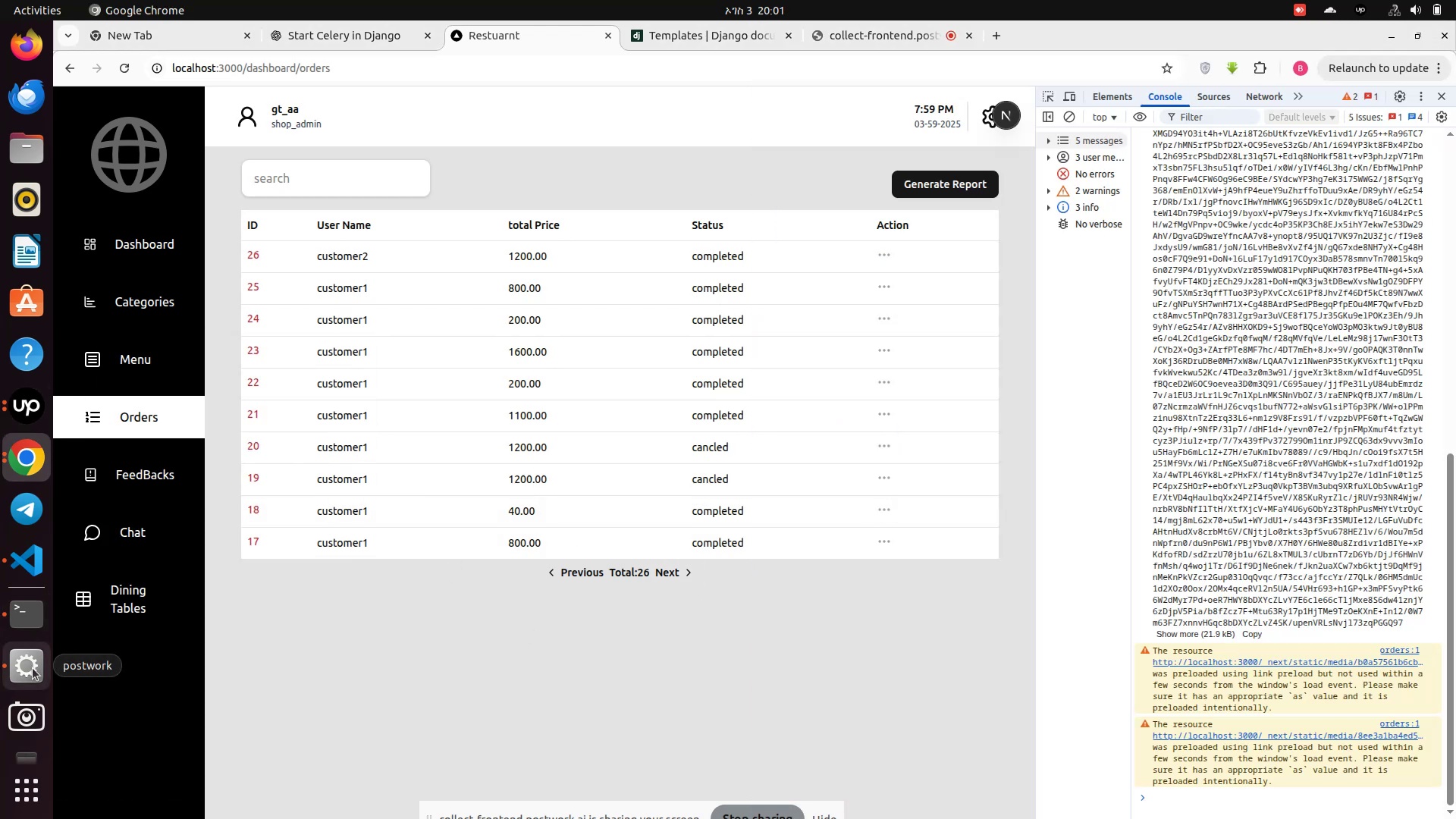 
left_click([27, 615])
 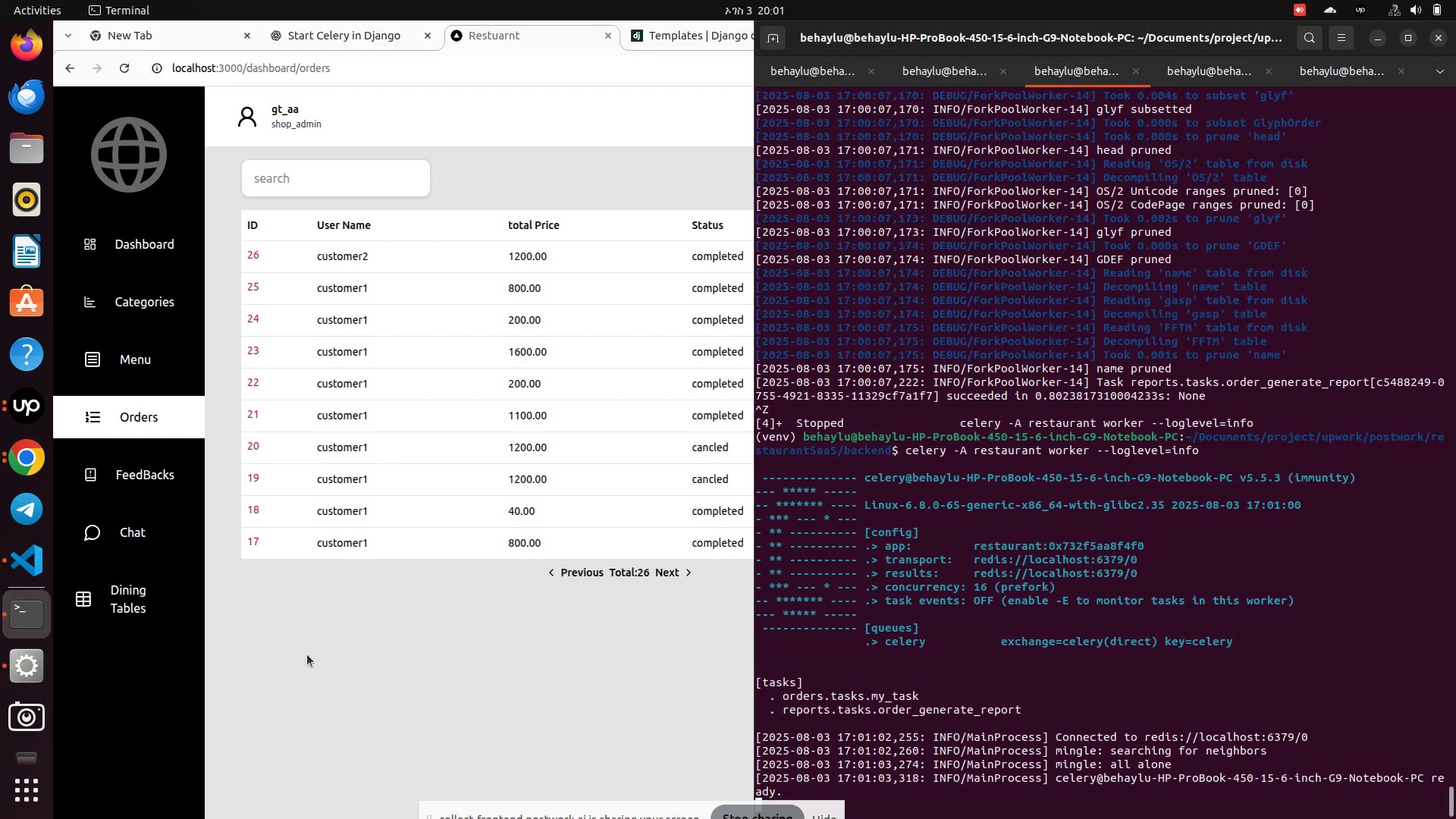 
left_click([312, 654])
 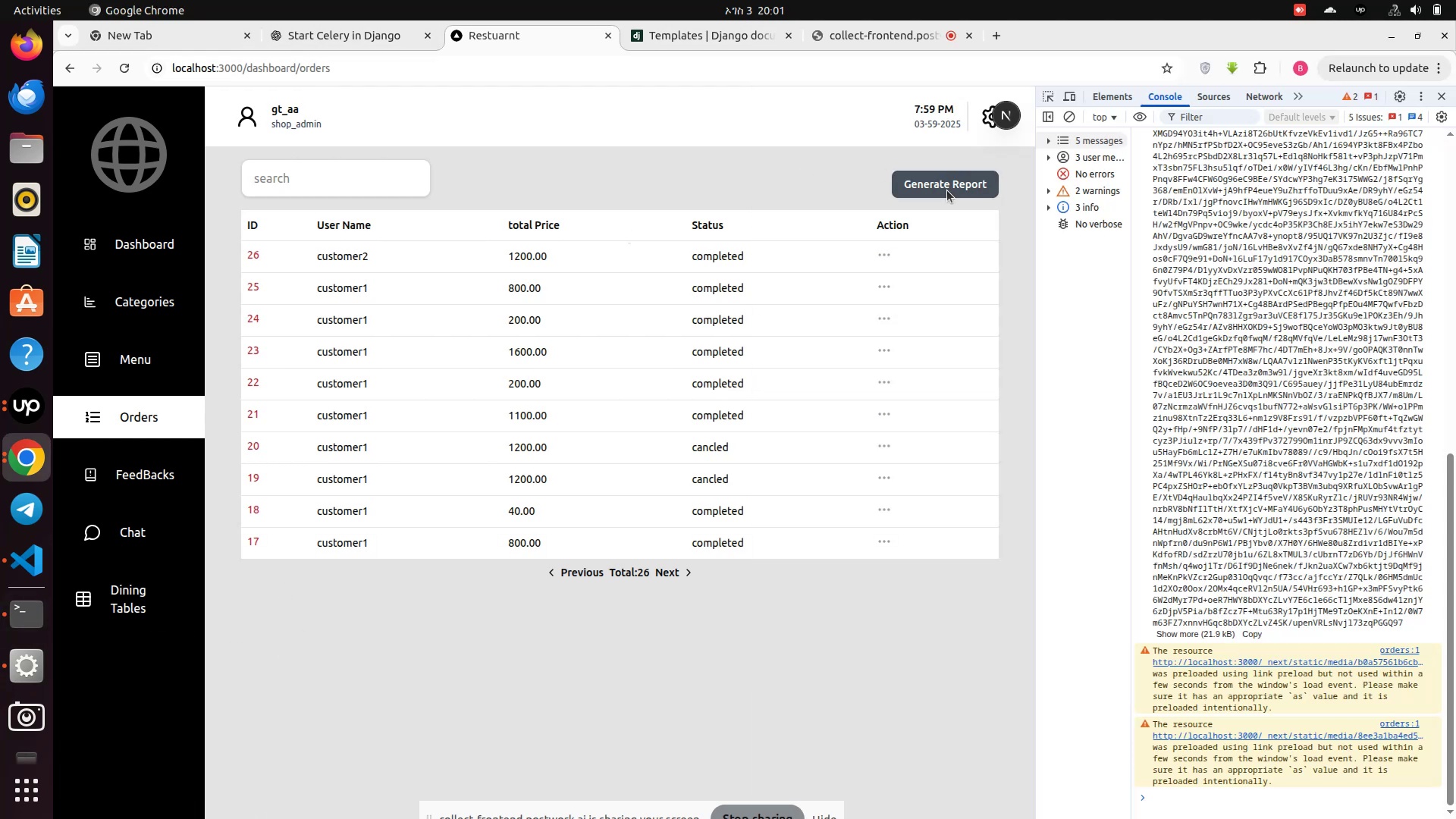 
left_click([955, 189])
 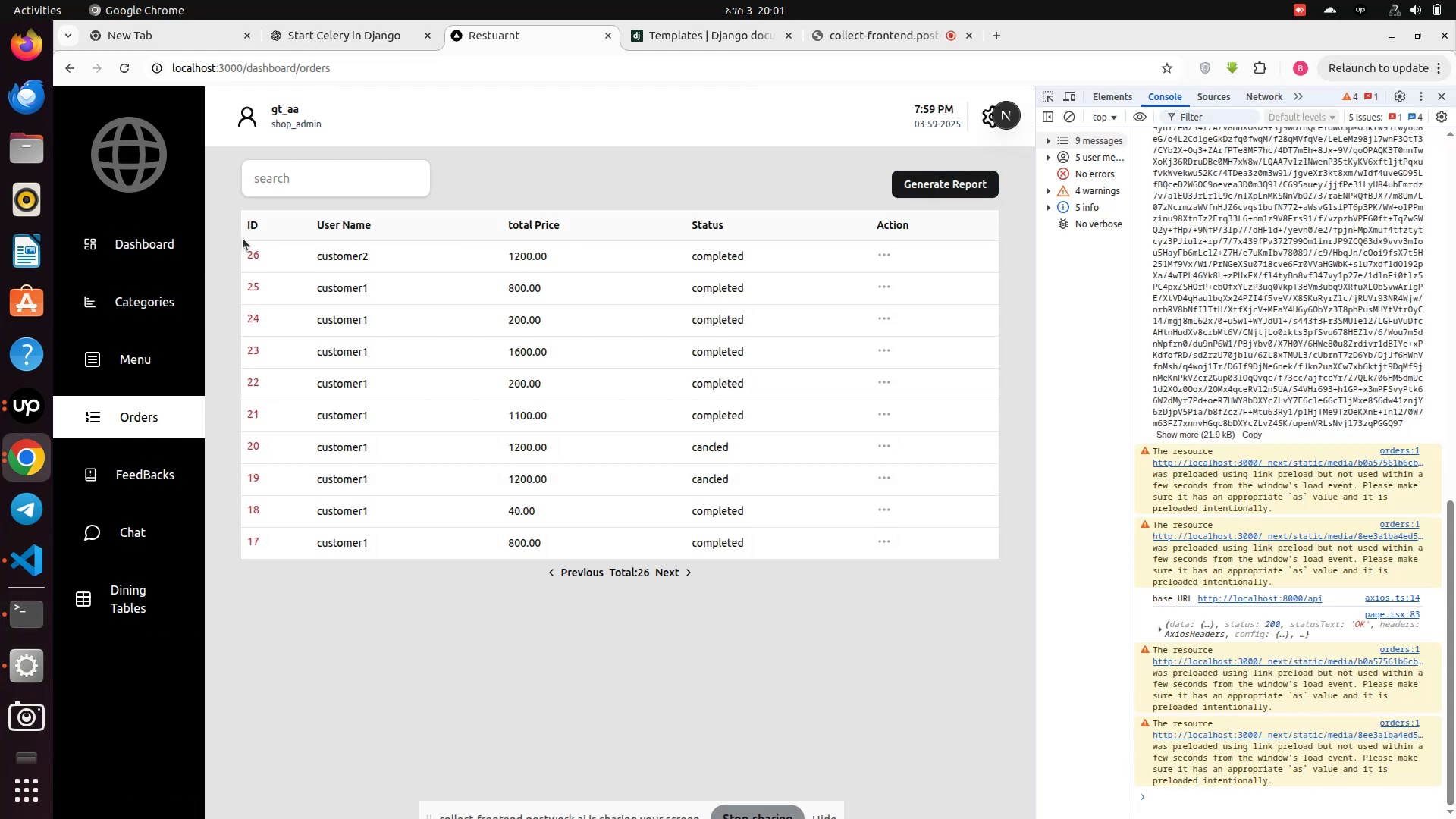 
wait(6.92)
 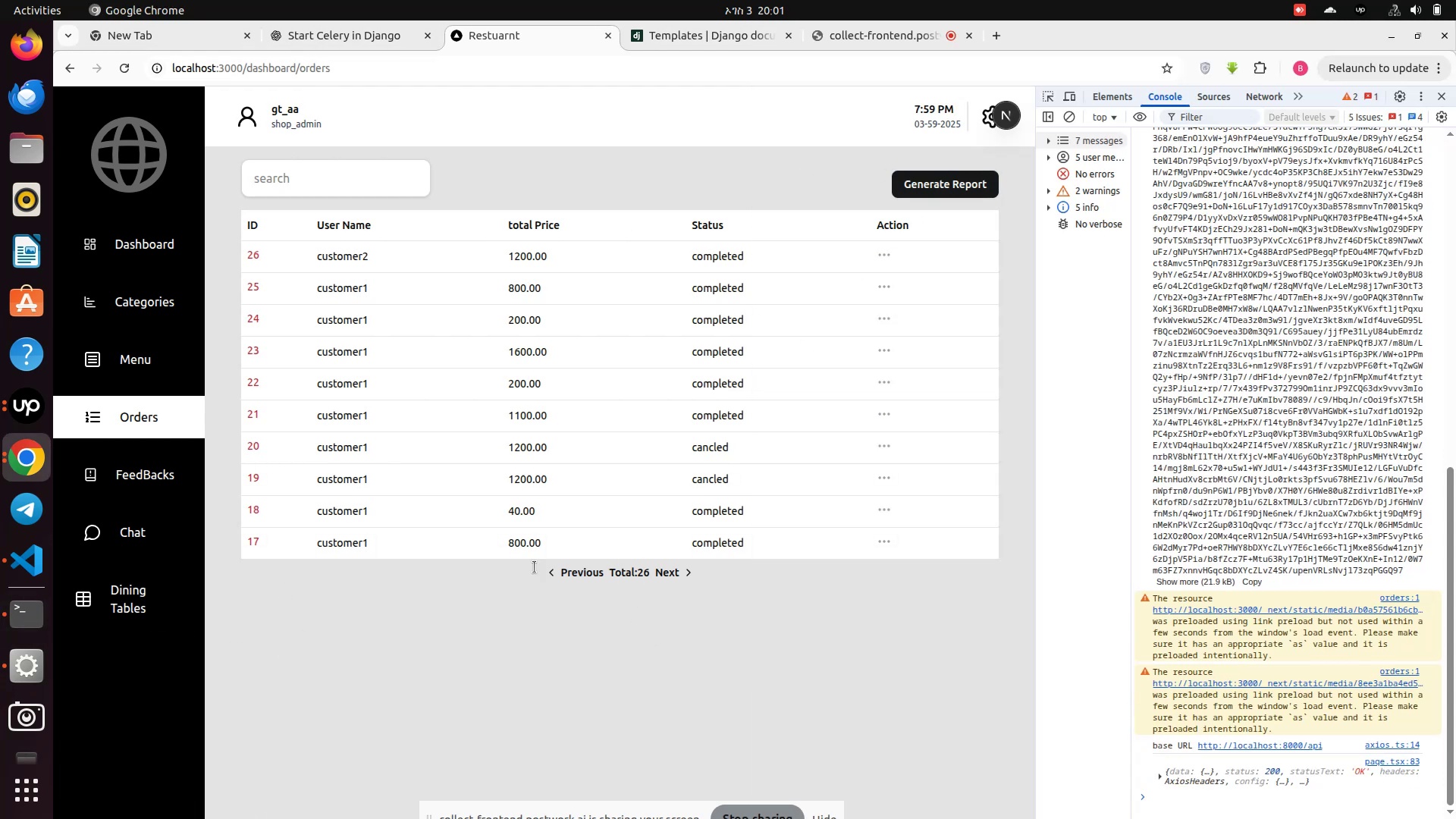 
left_click([127, 69])
 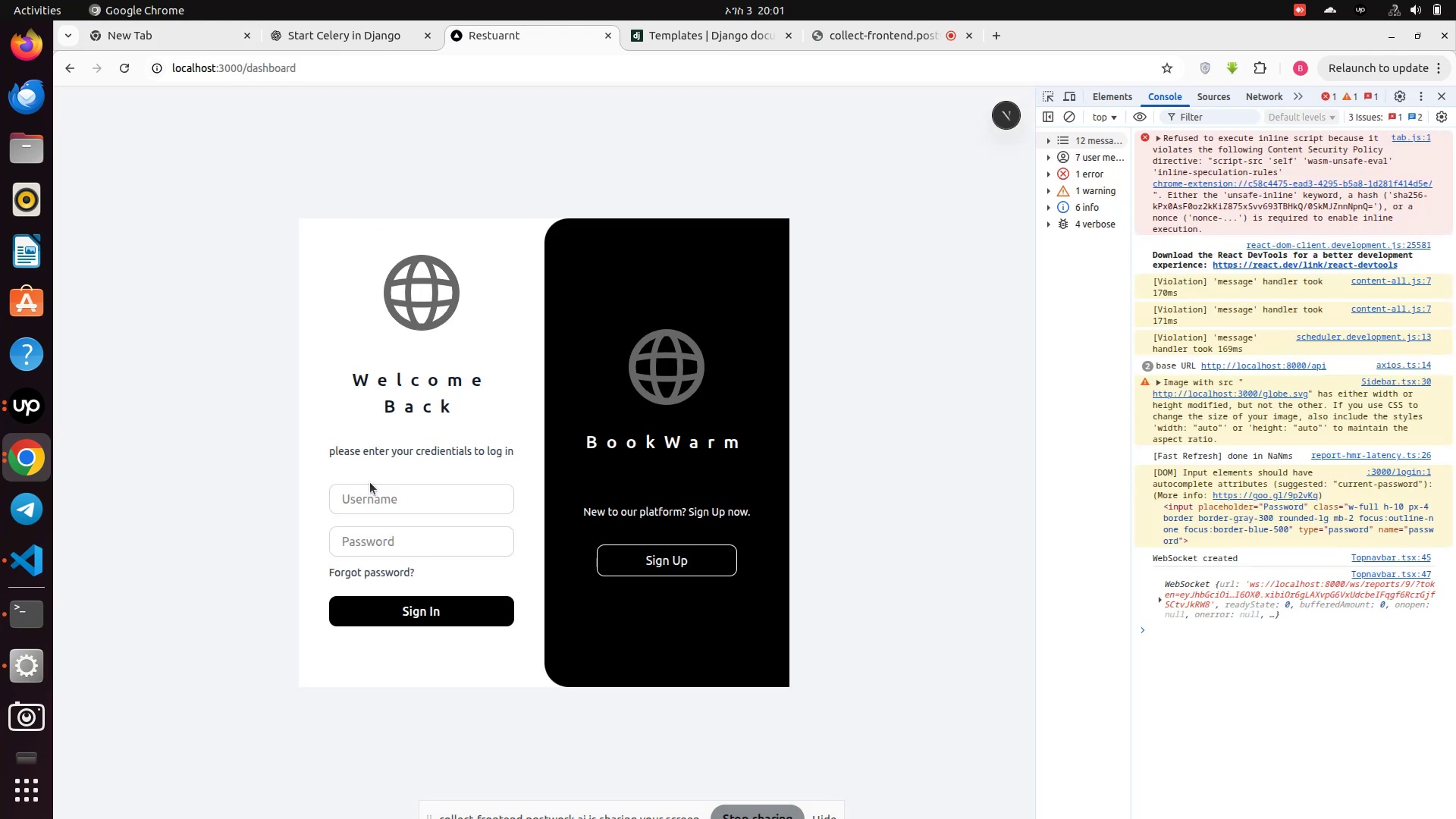 
wait(10.41)
 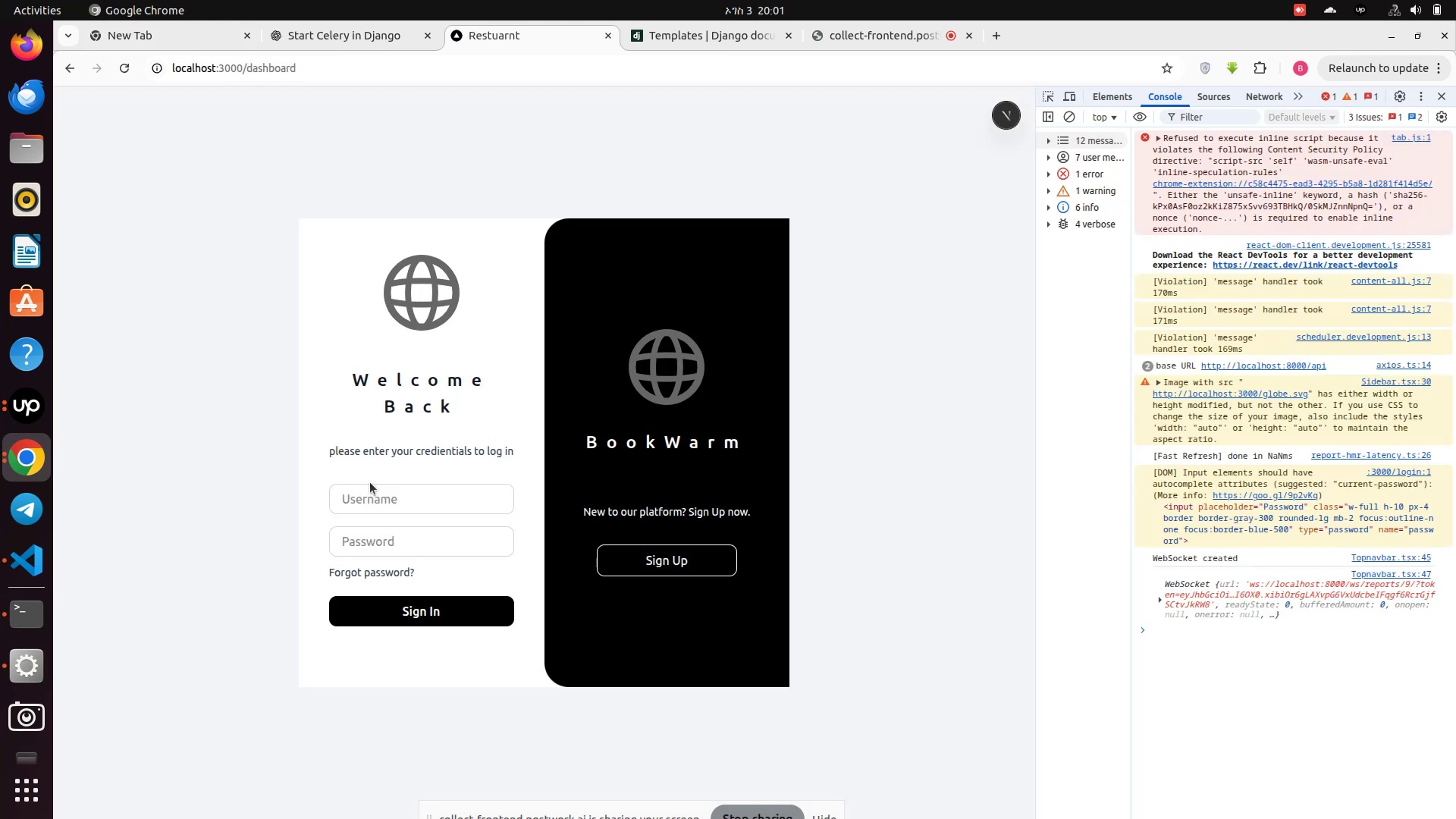 
left_click([911, 180])
 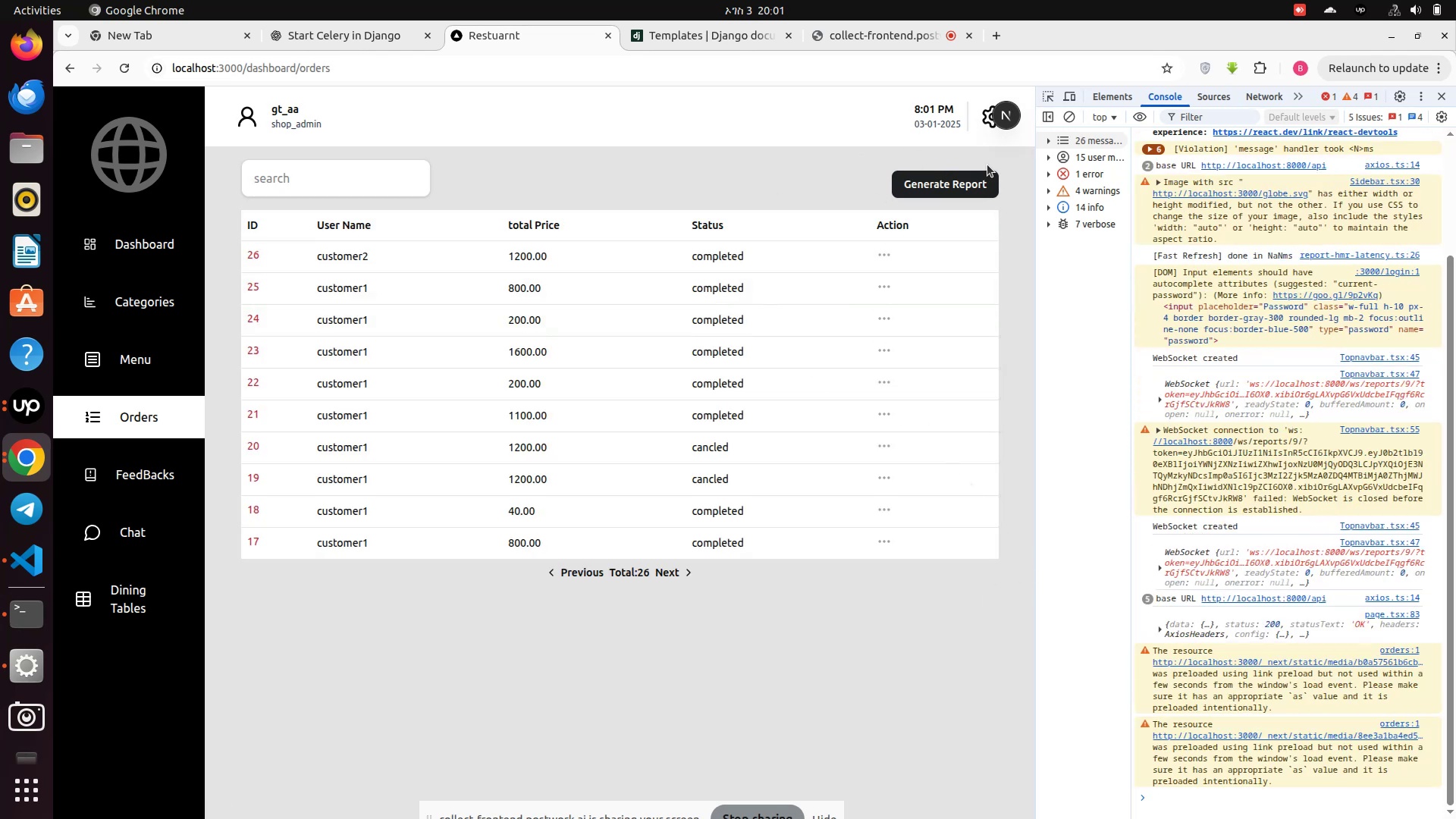 
wait(8.51)
 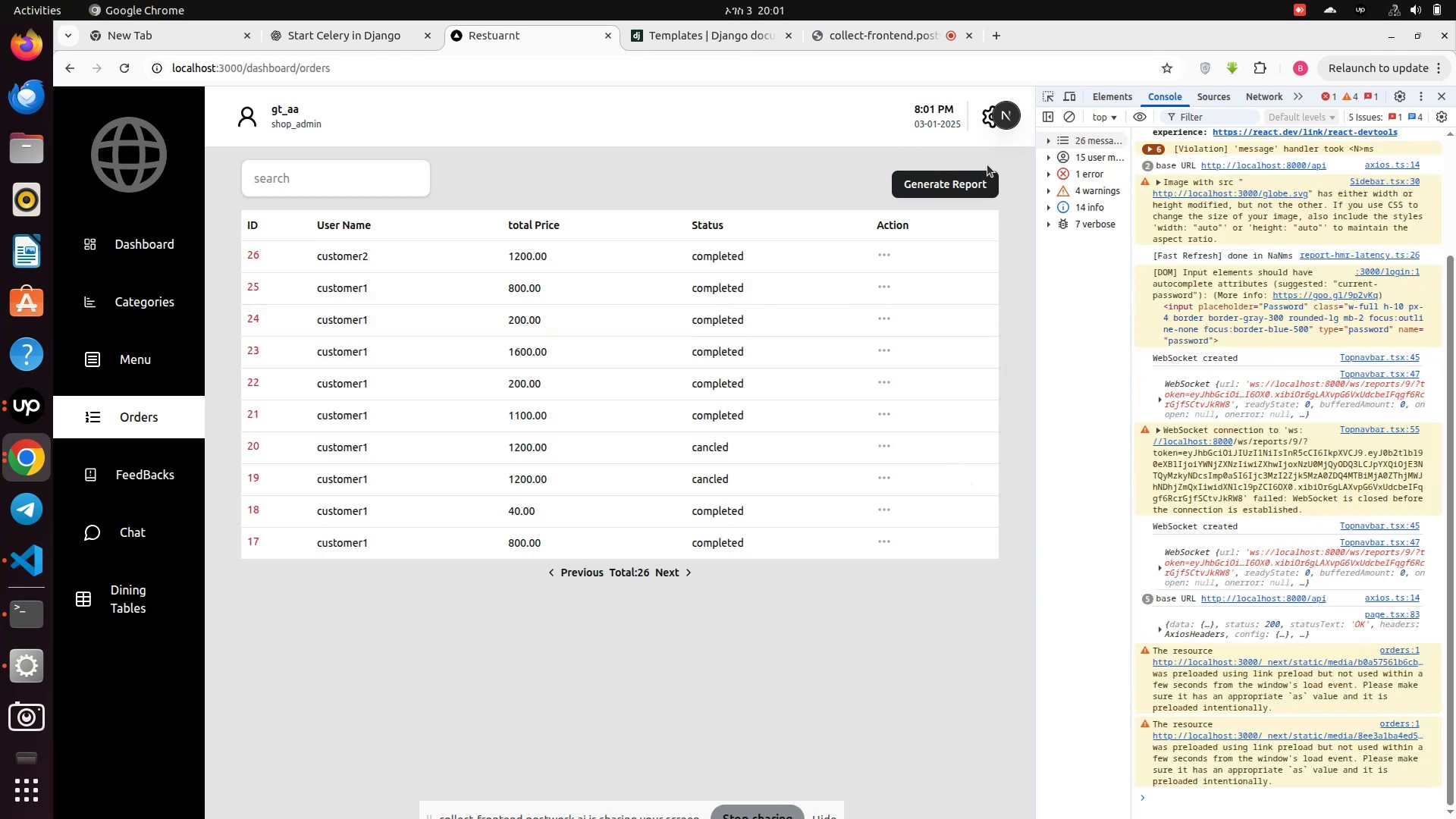 
left_click([953, 193])
 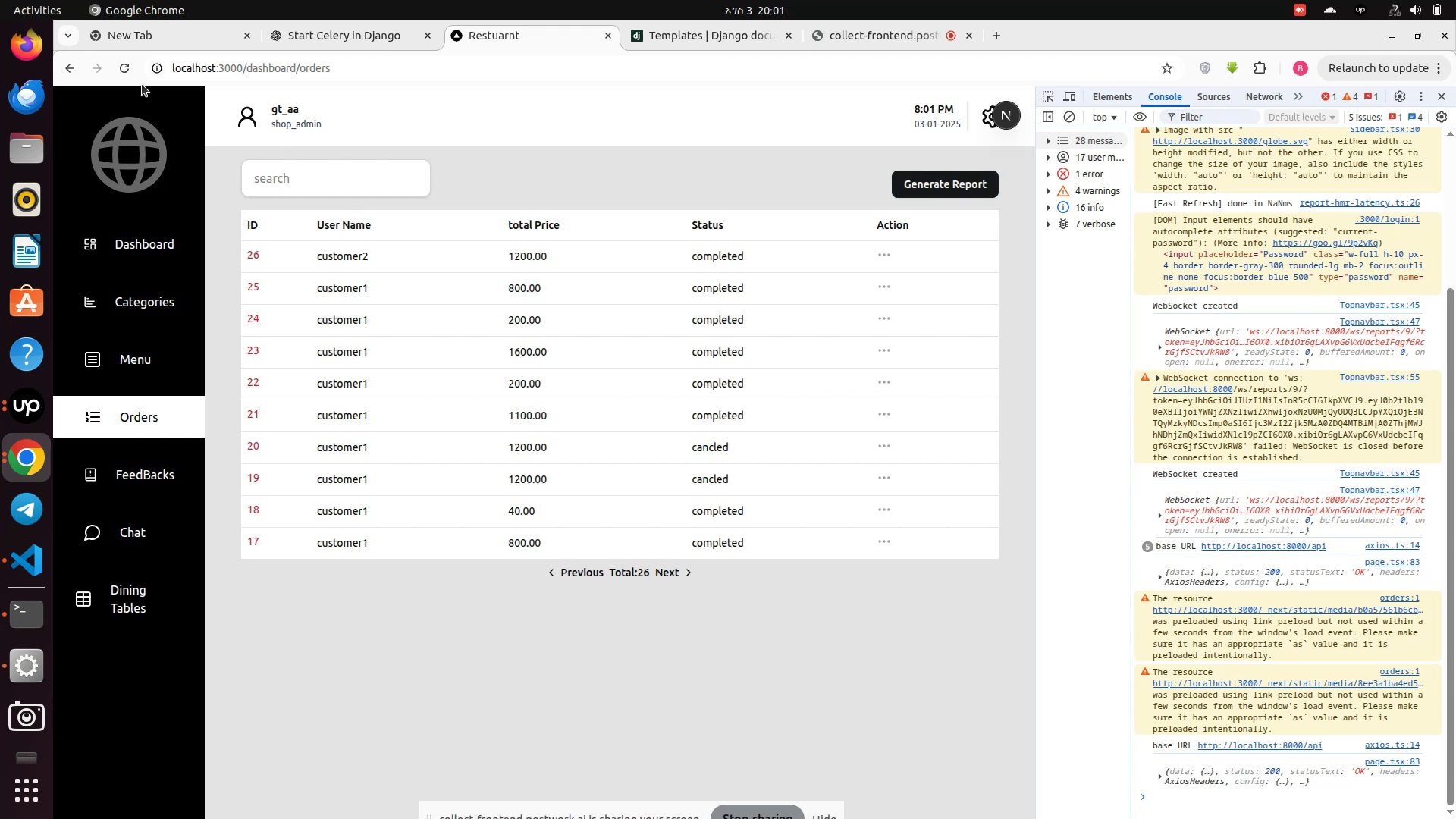 
left_click([133, 64])
 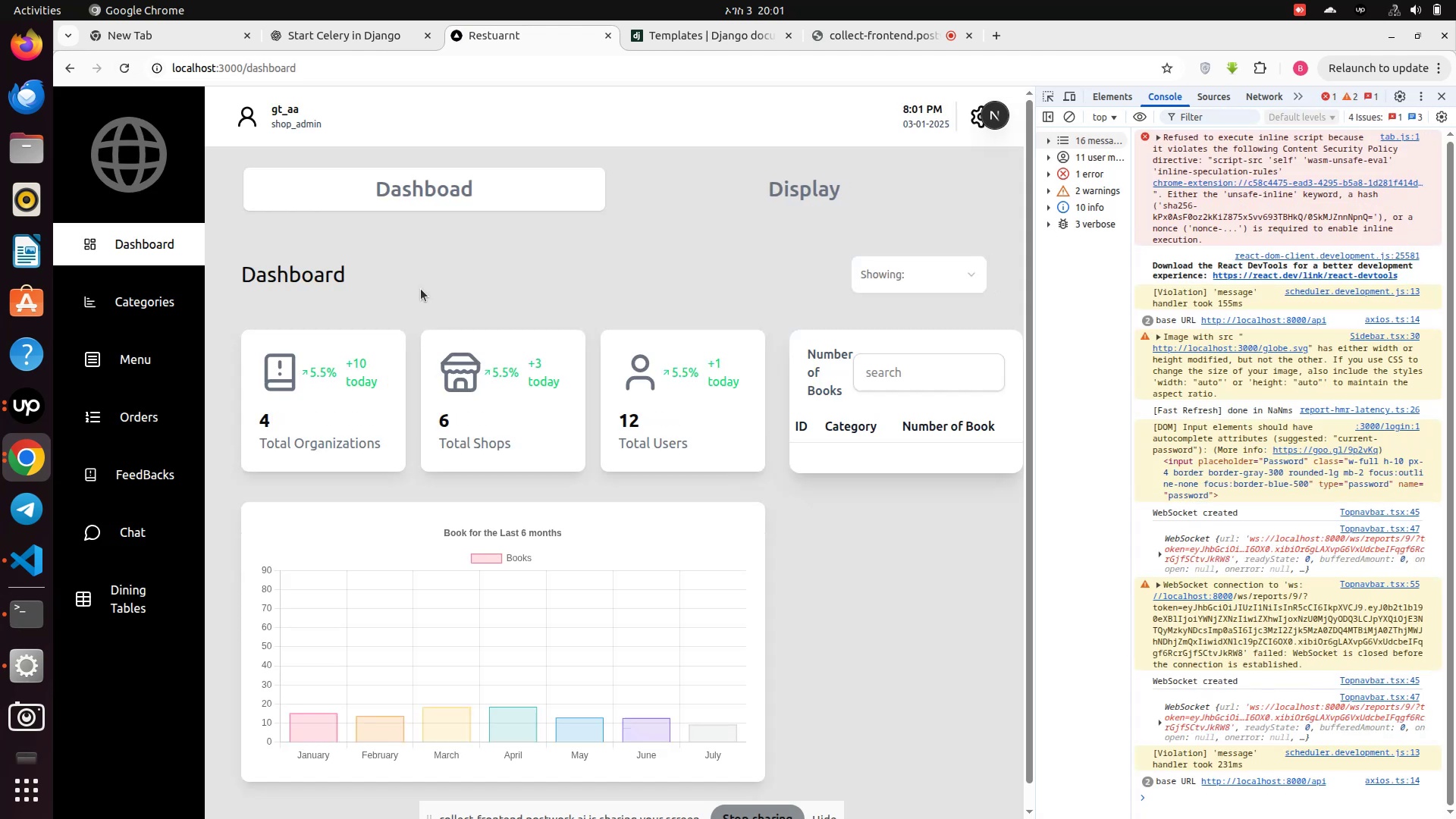 
wait(7.42)
 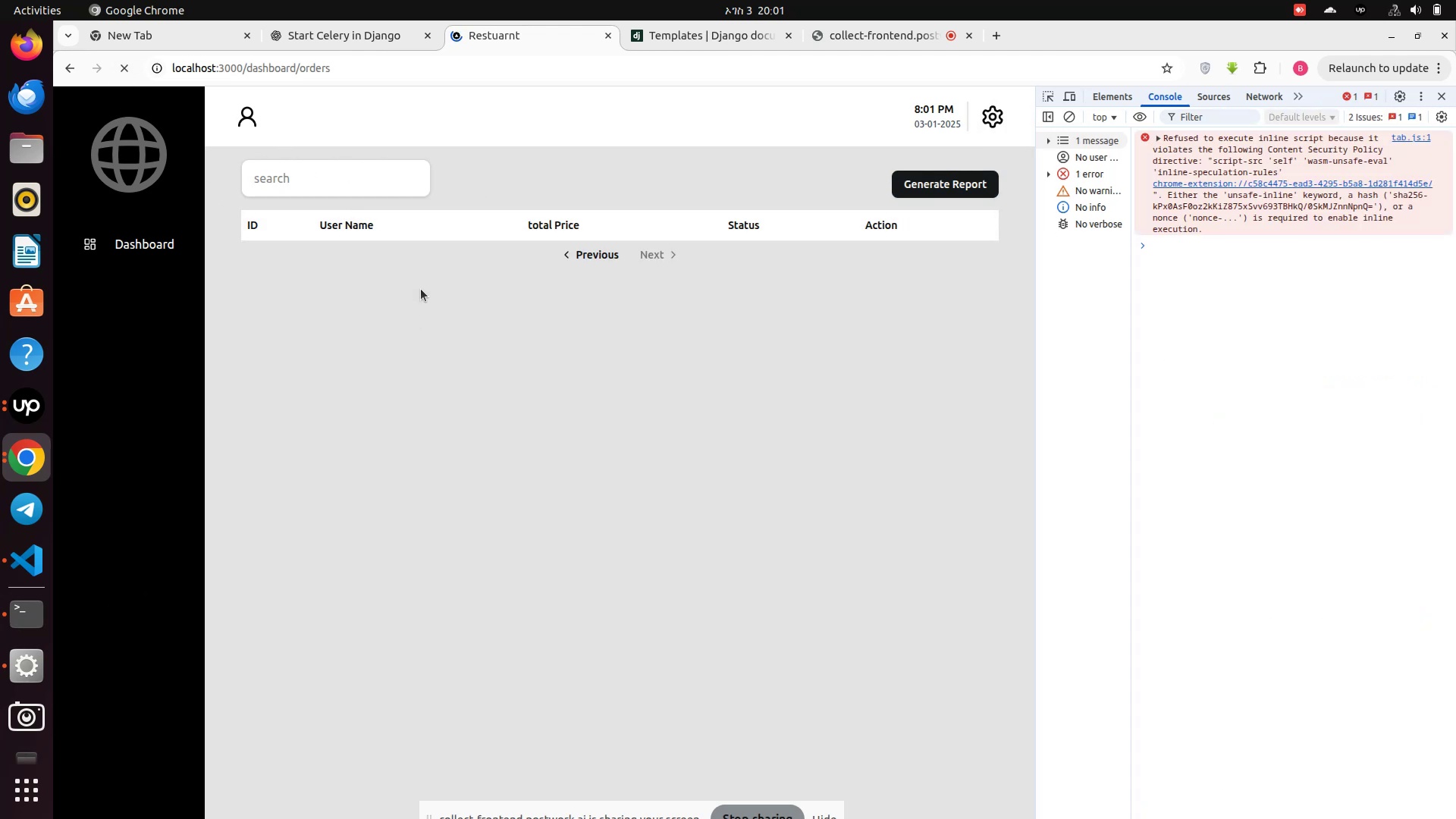 
left_click([151, 409])
 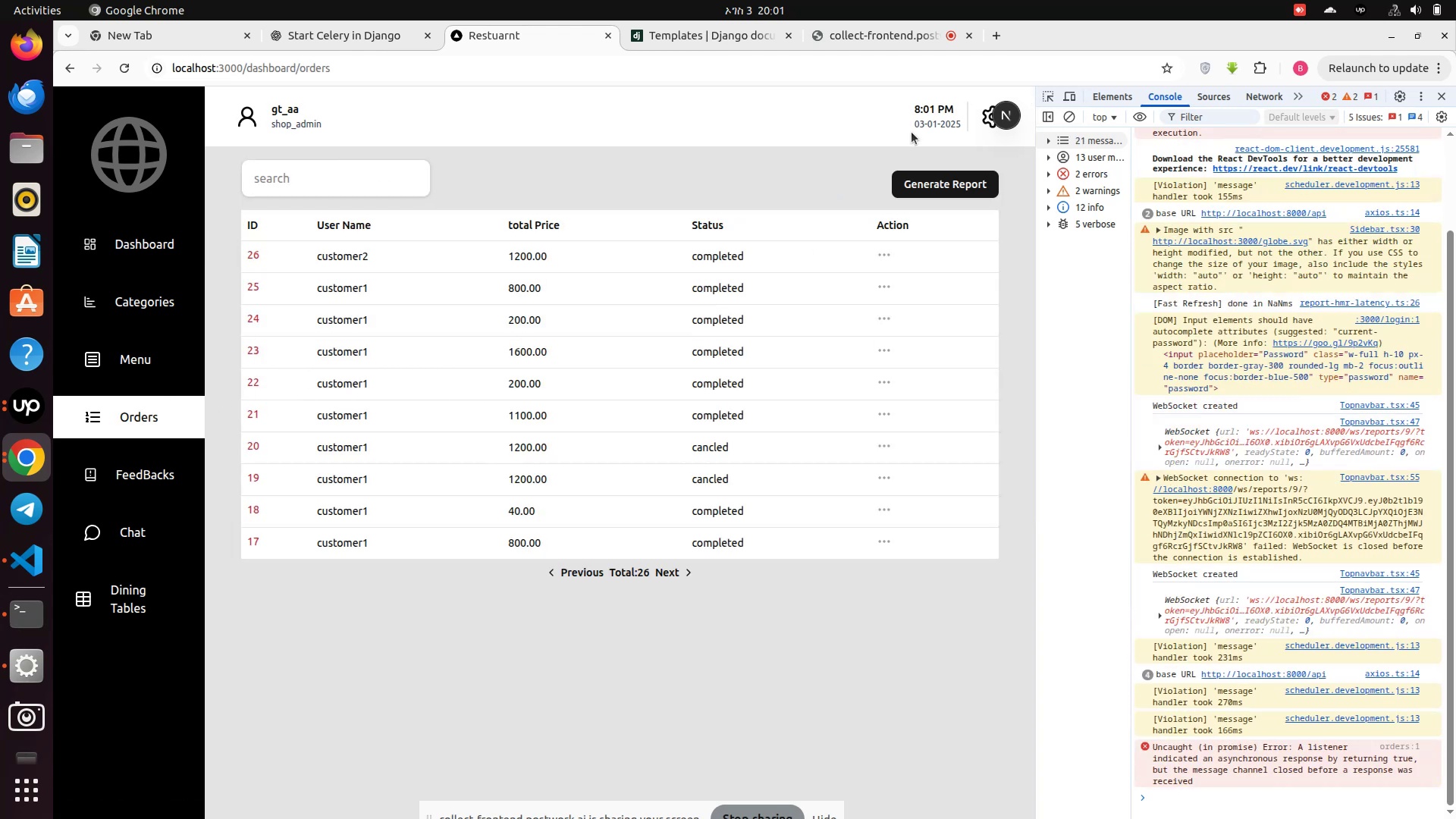 
left_click([925, 187])
 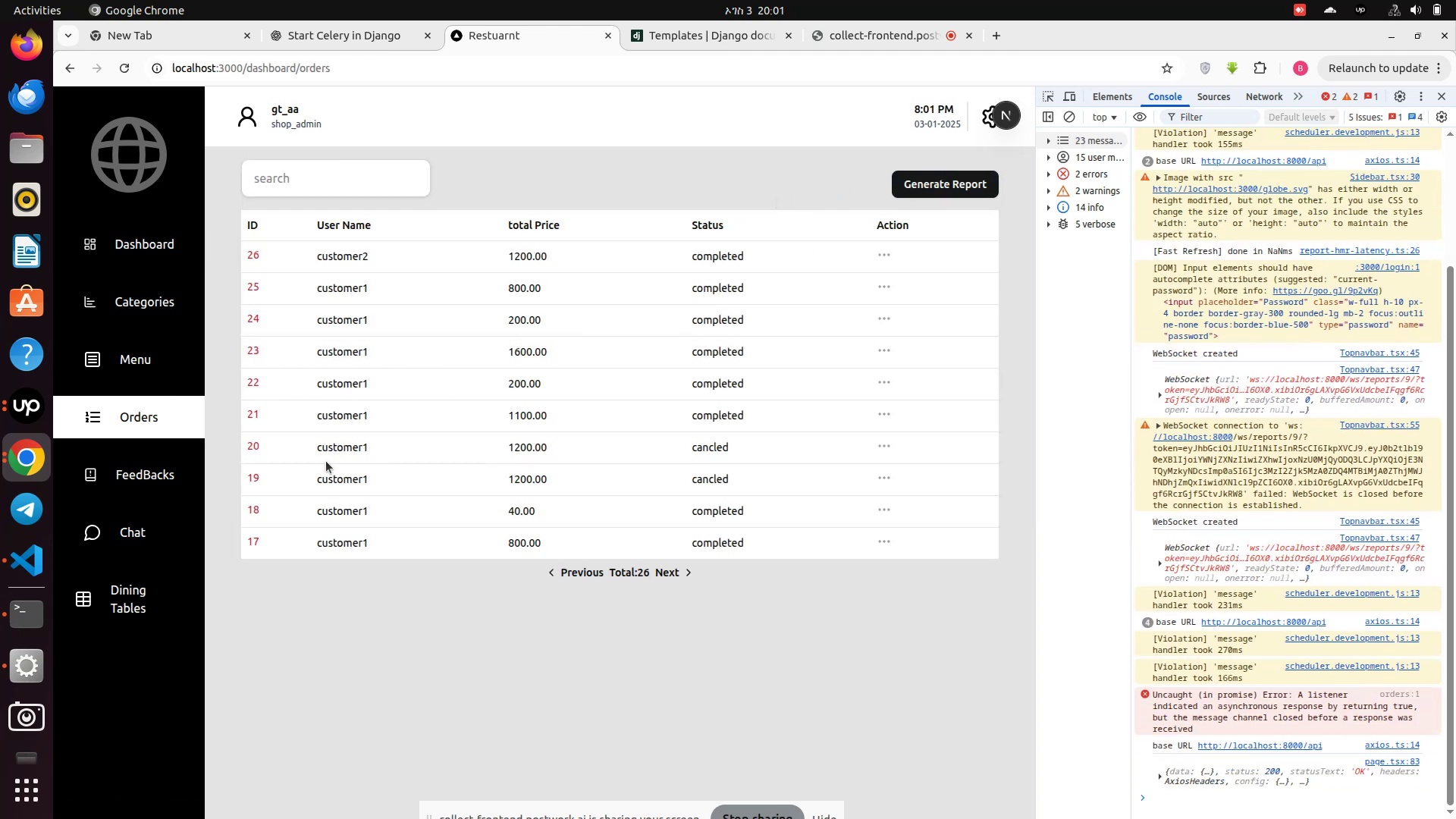 
wait(5.04)
 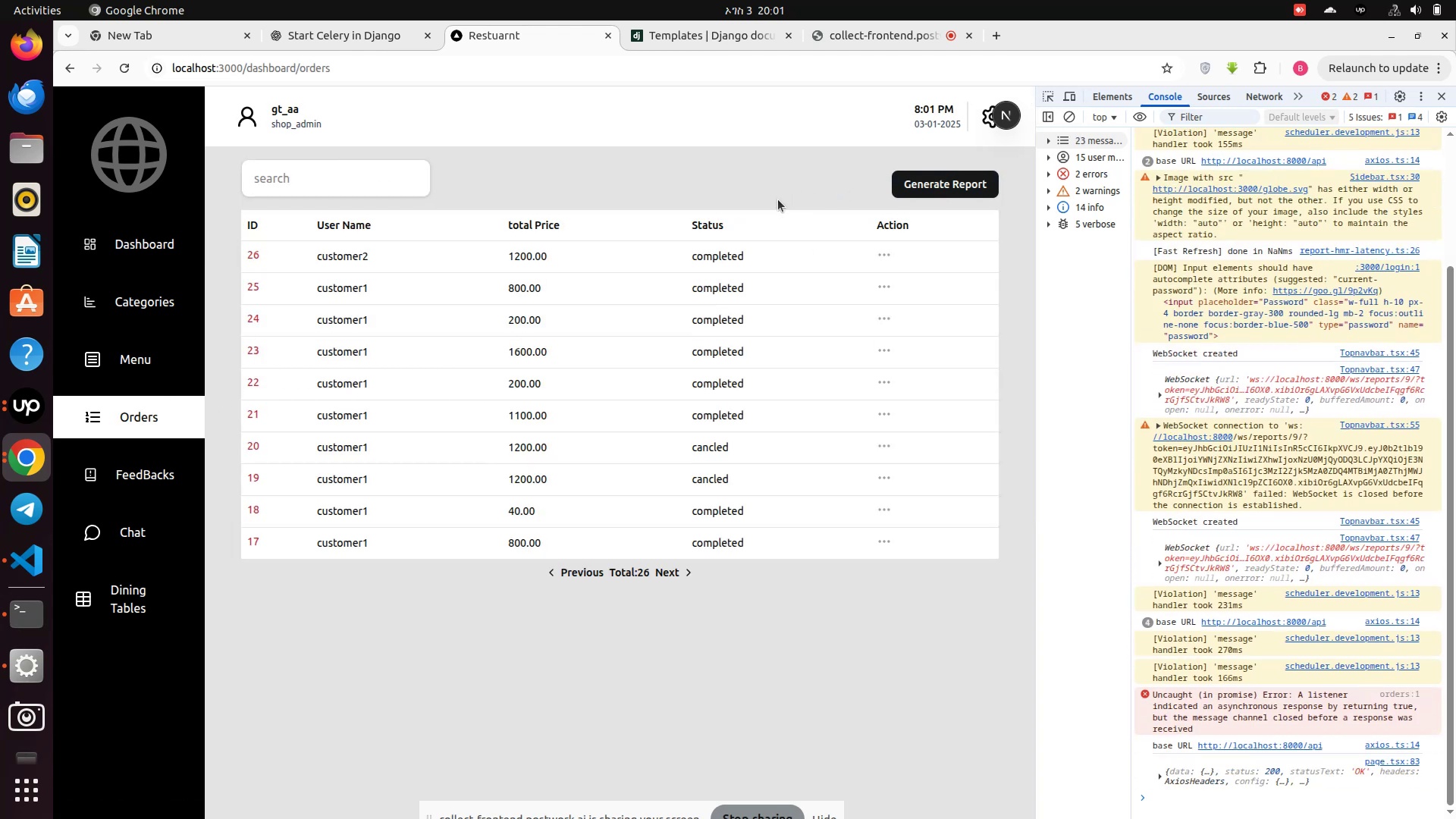 
left_click([38, 625])
 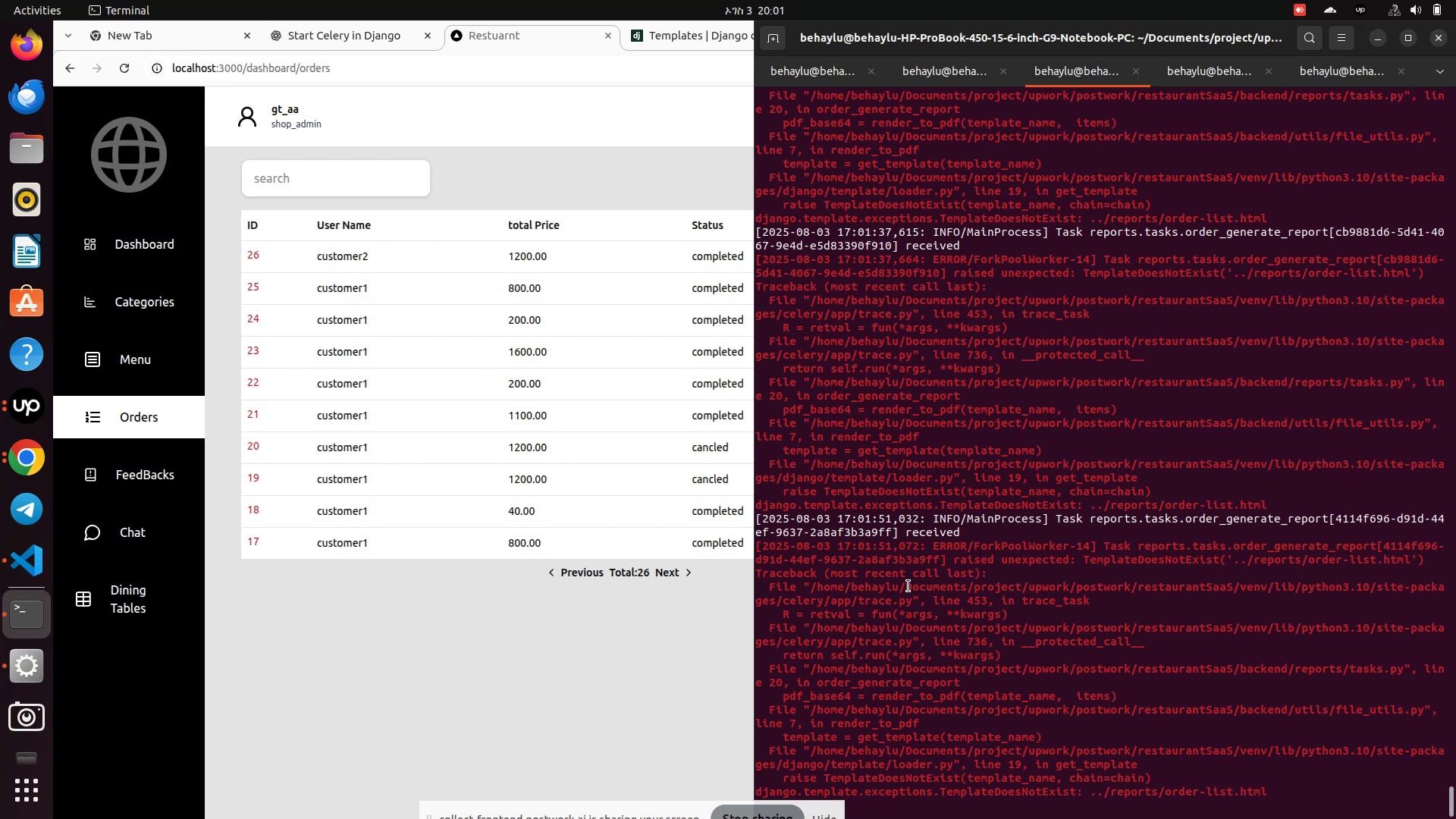 
scroll: coordinate [908, 586], scroll_direction: down, amount: 3.0
 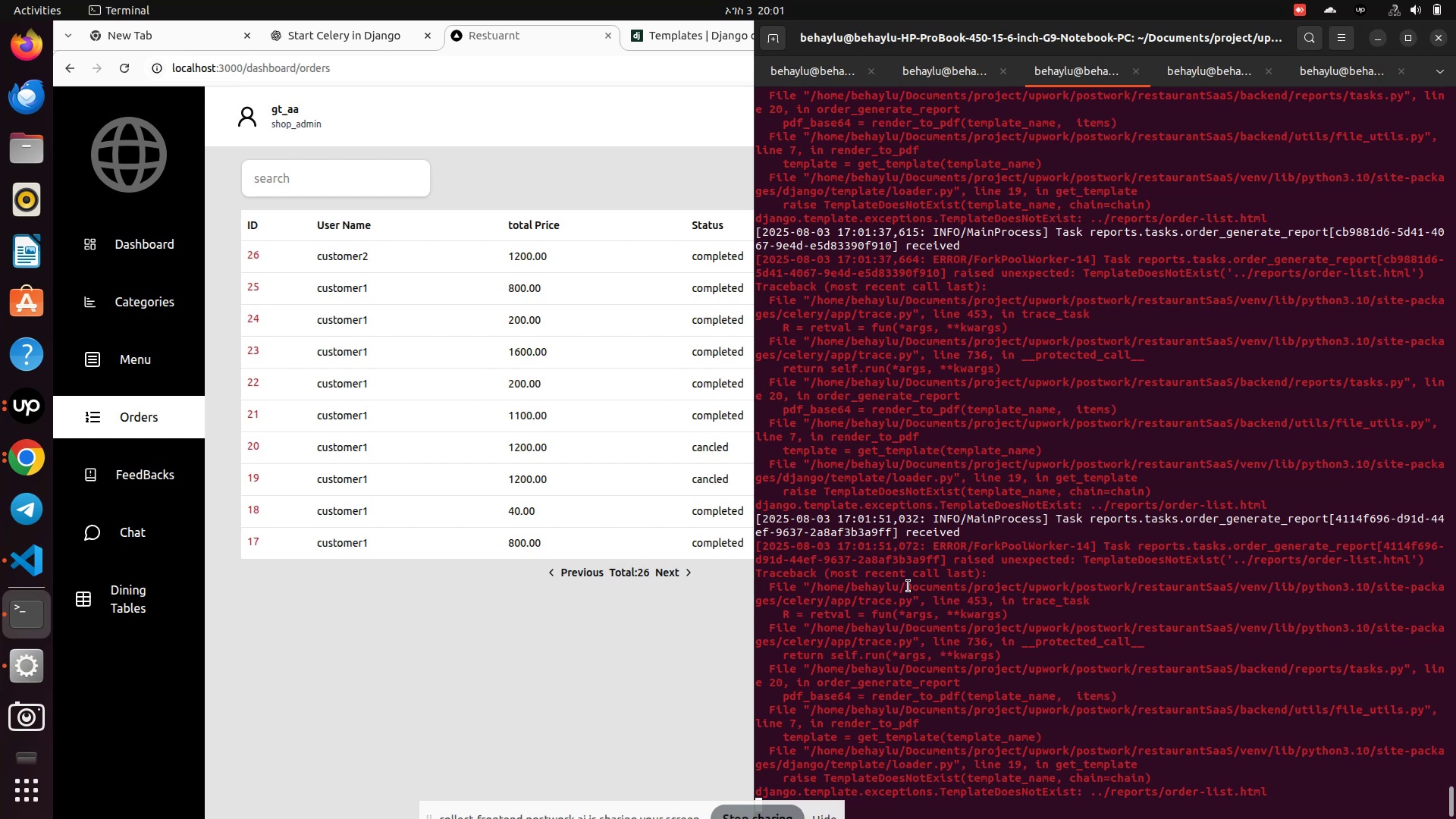 
scroll: coordinate [908, 586], scroll_direction: up, amount: 7.0
 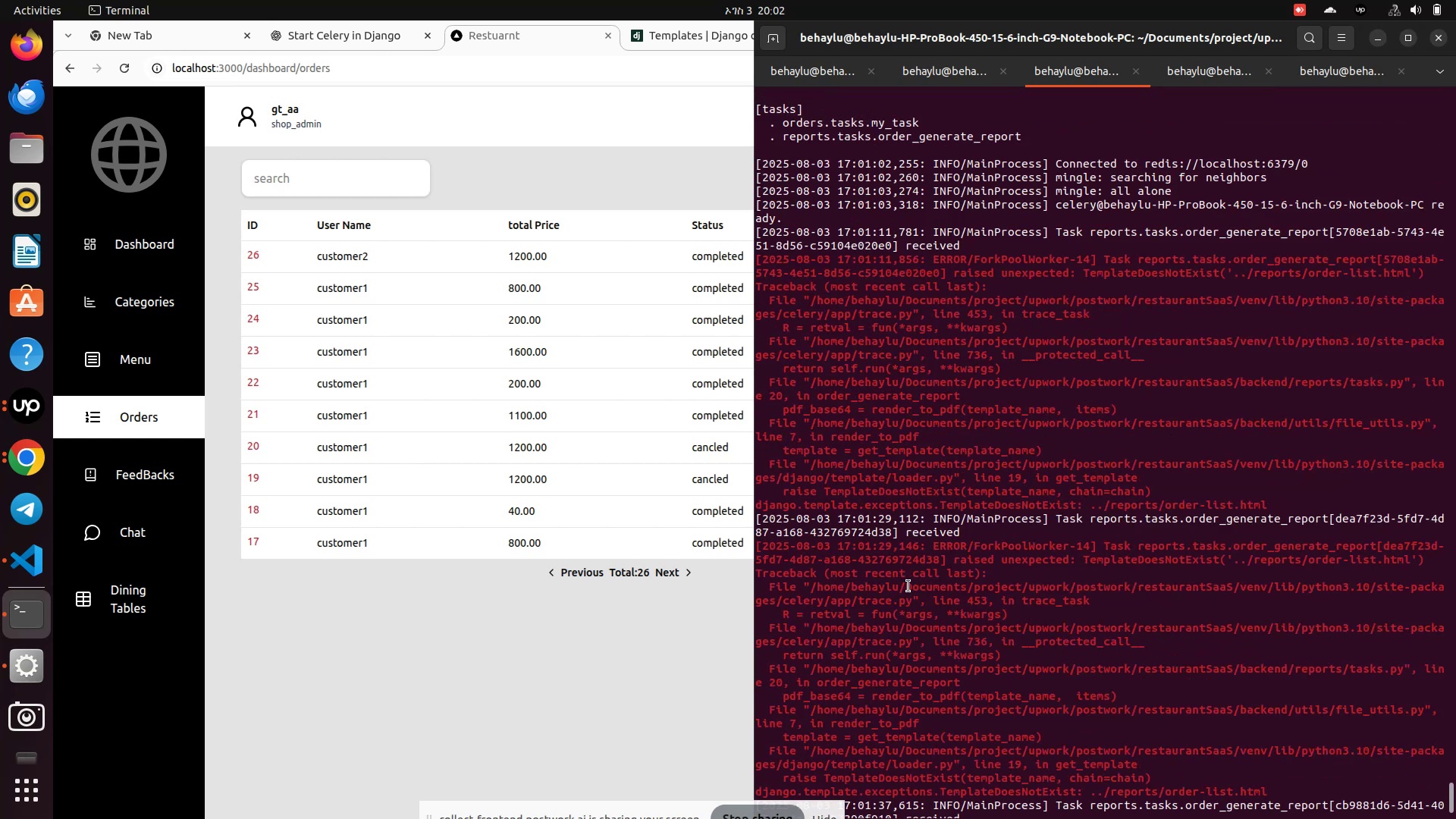 
wait(9.49)
 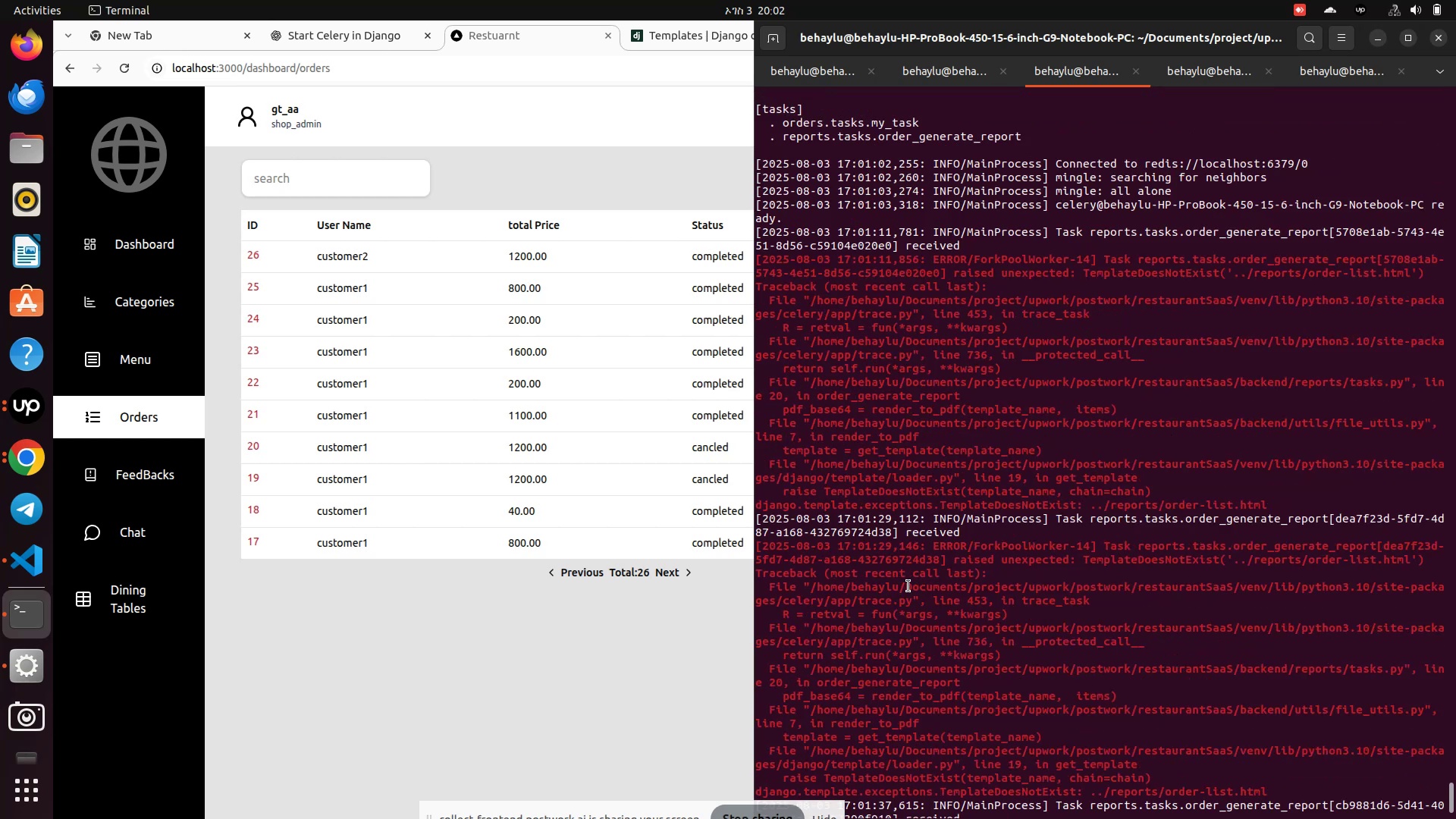 
scroll: coordinate [908, 586], scroll_direction: down, amount: 4.0
 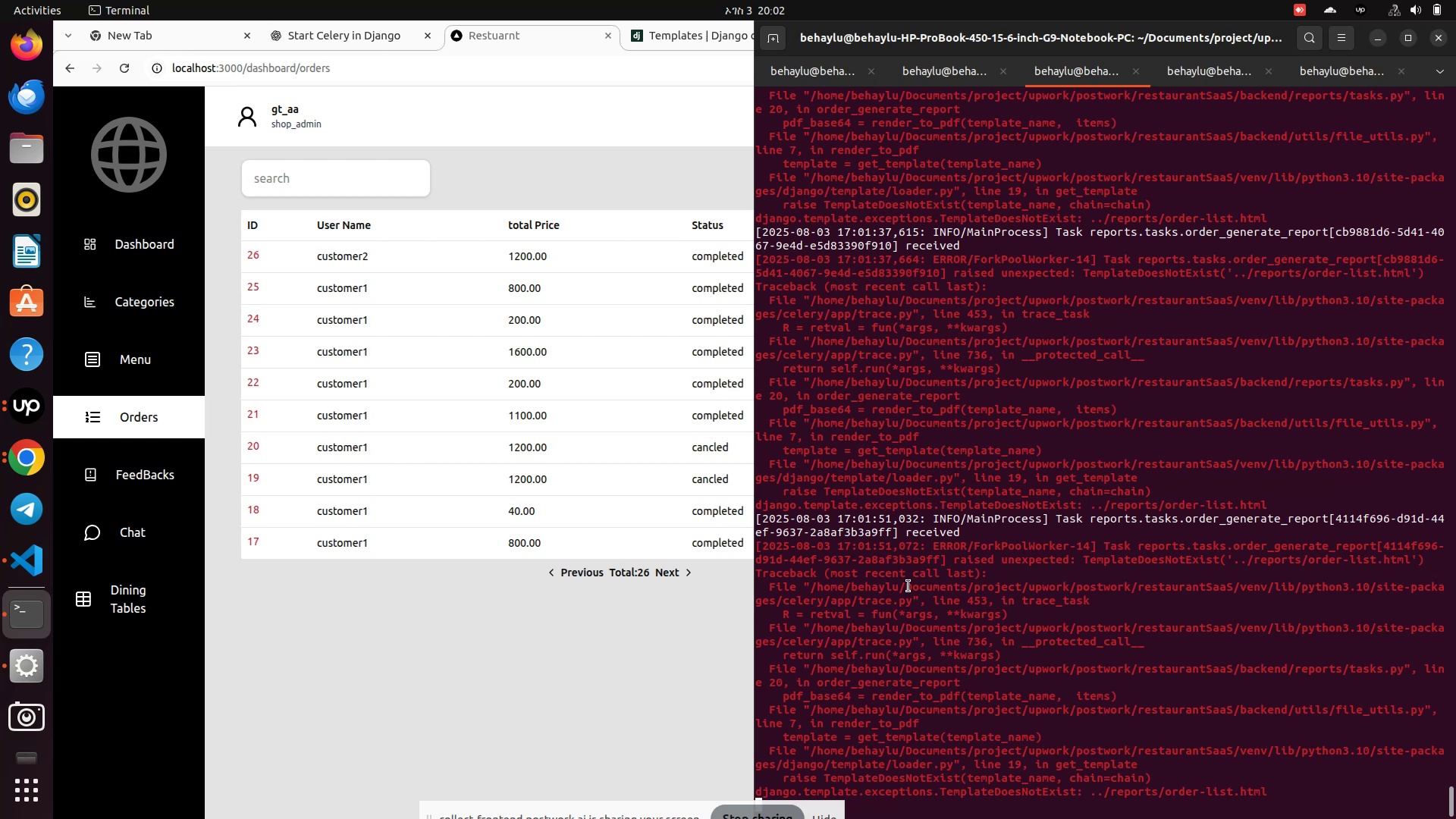 
wait(11.87)
 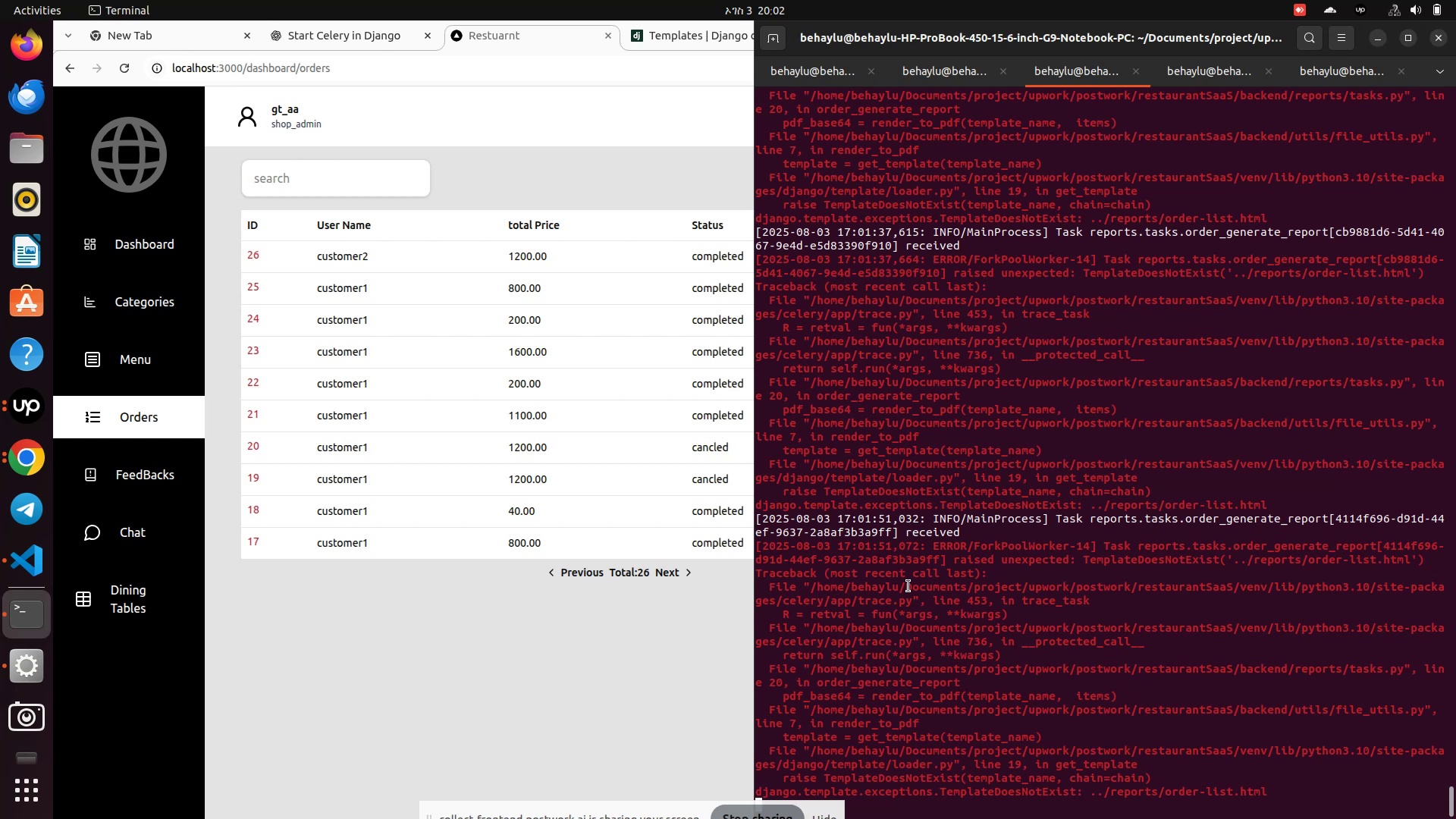 
left_click([31, 552])
 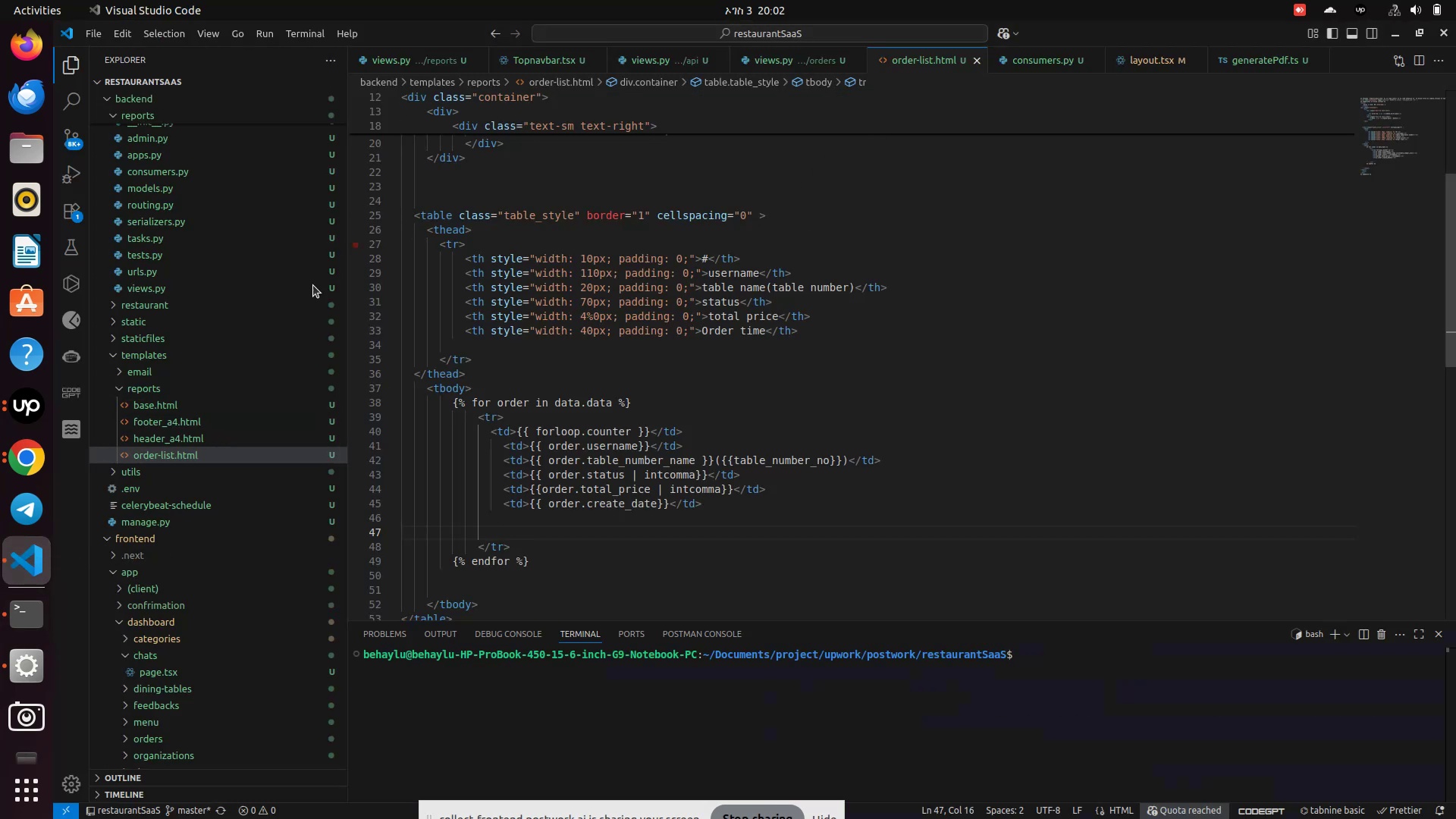 
wait(6.5)
 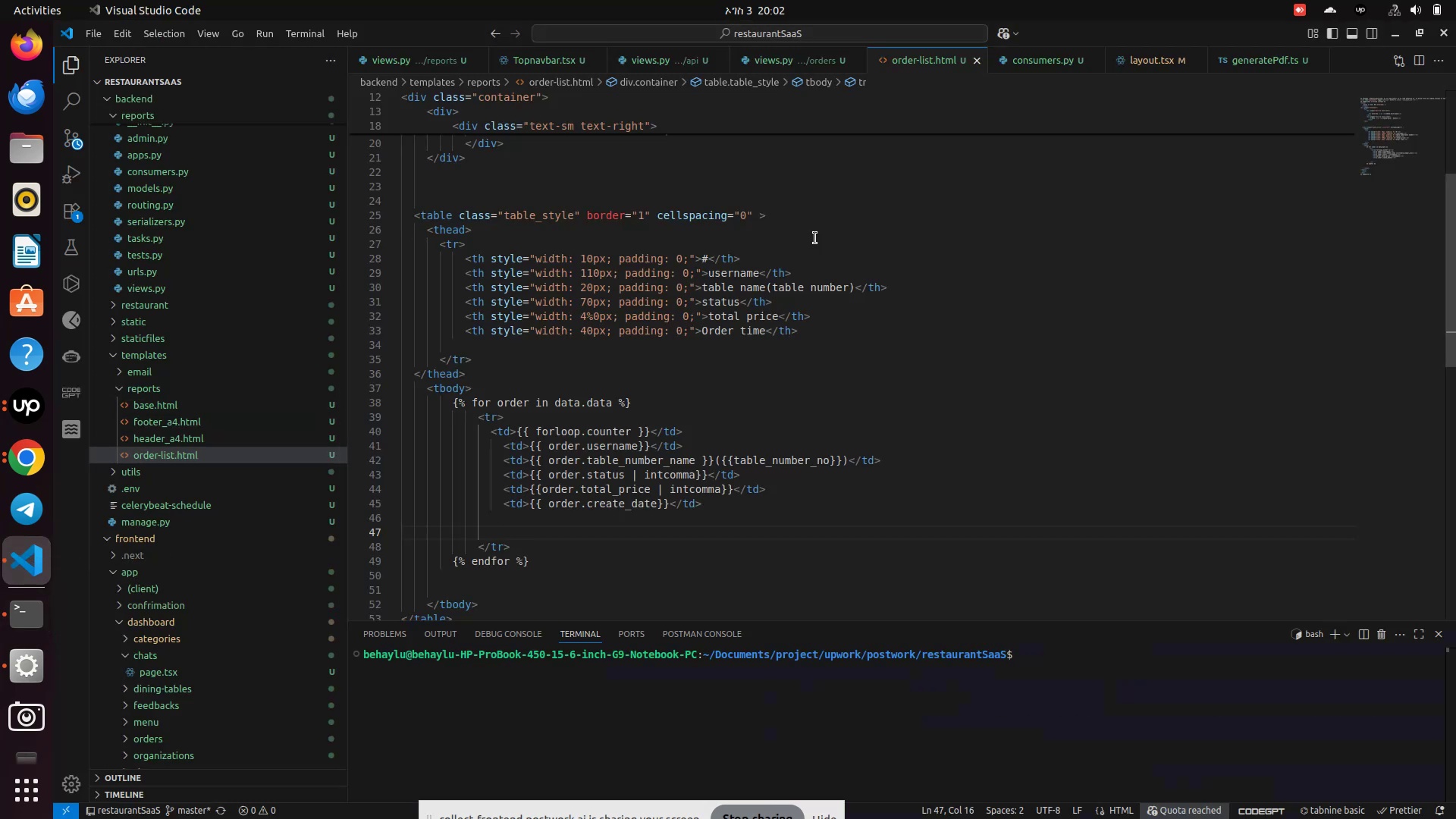 
scroll: coordinate [193, 357], scroll_direction: up, amount: 4.0
 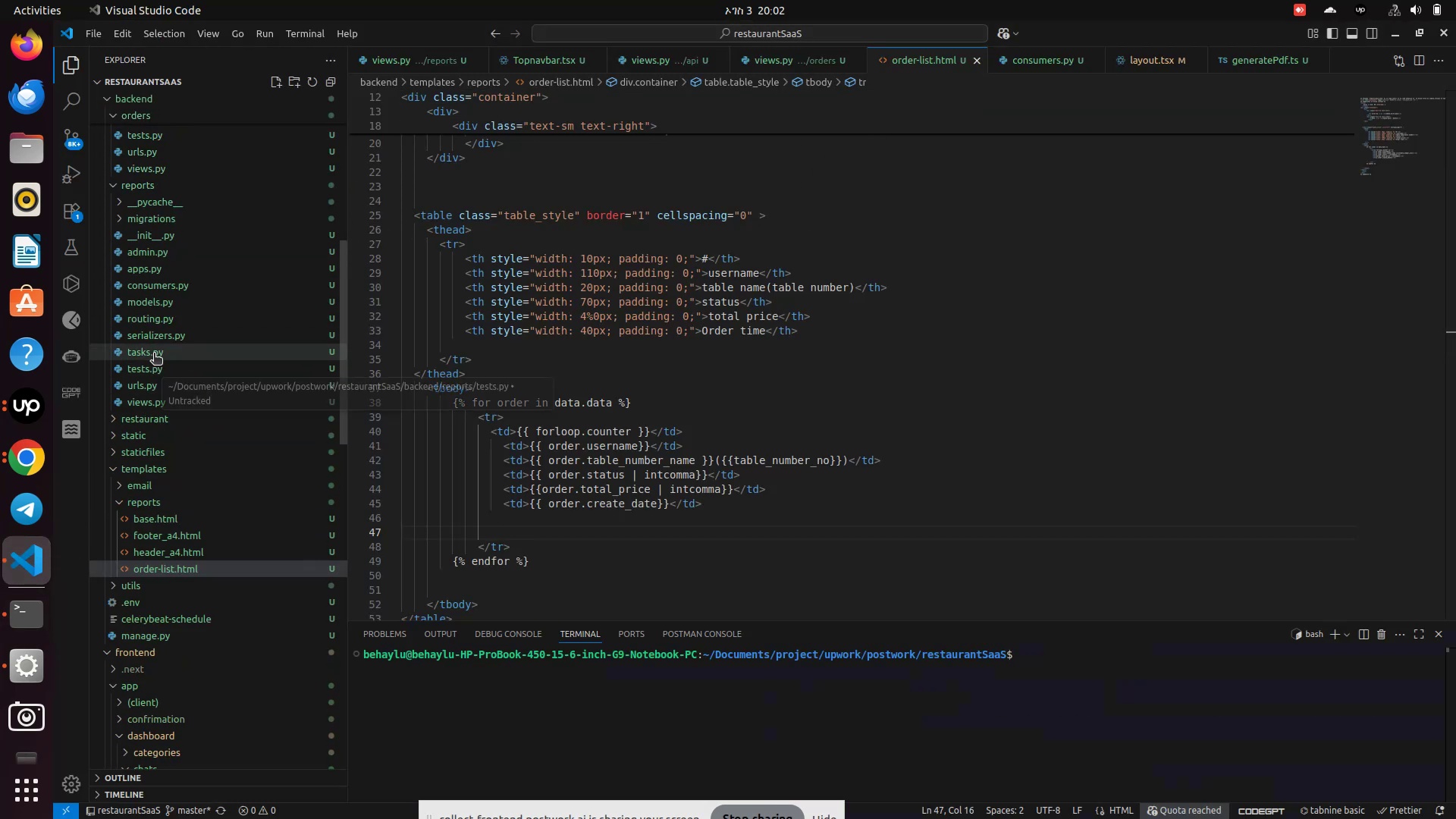 
left_click([154, 345])
 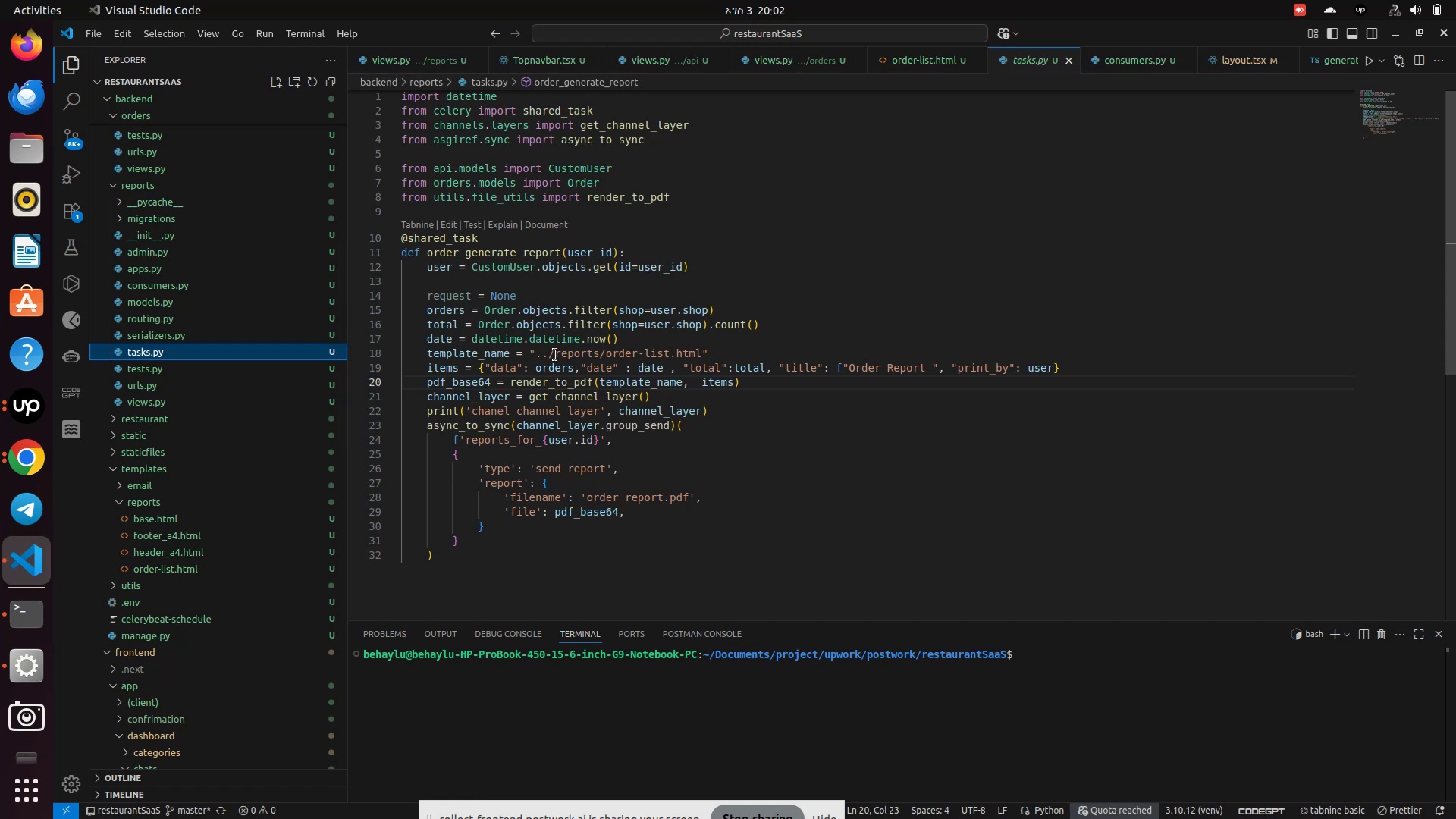 
left_click([548, 355])
 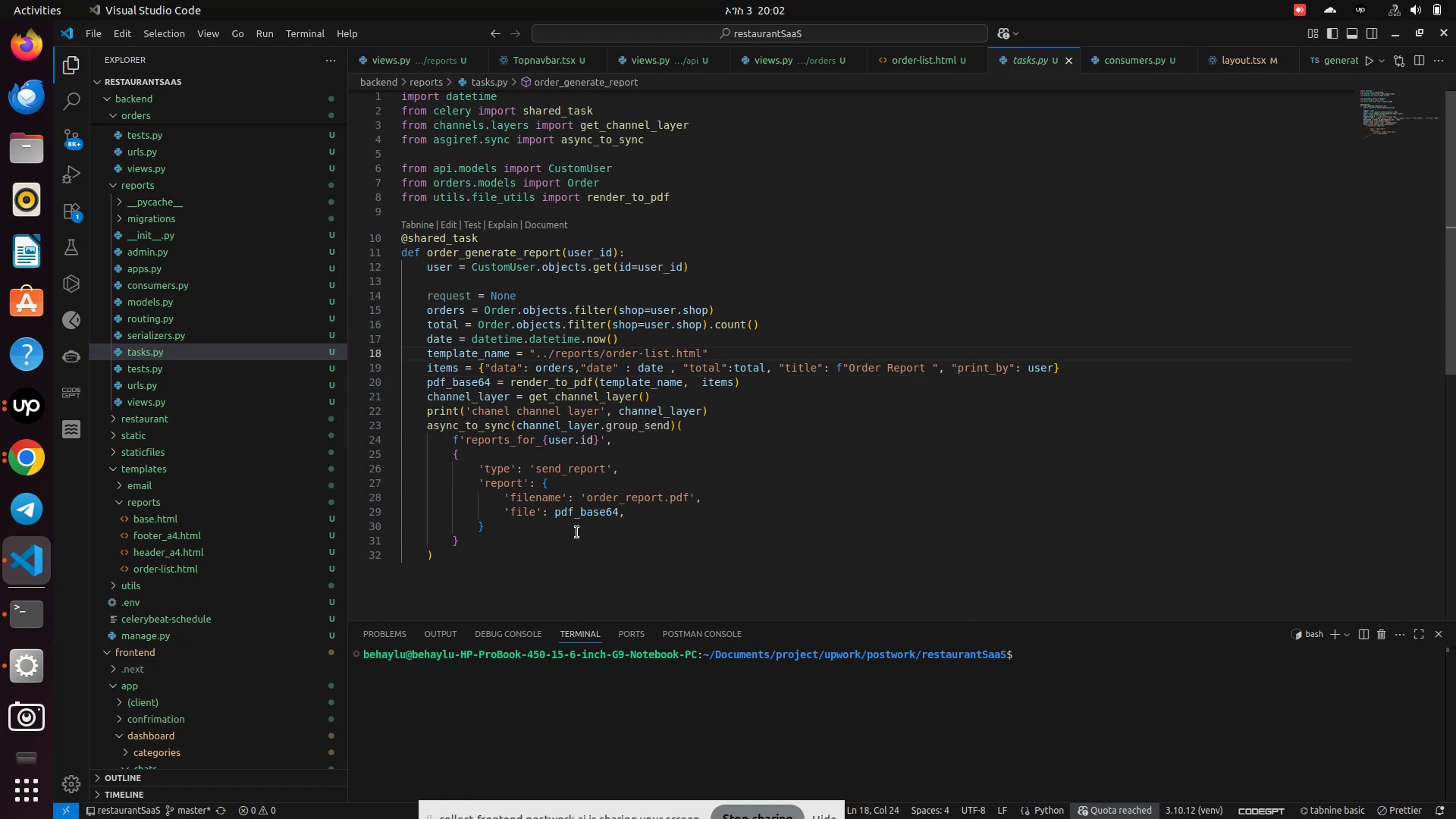 
key(Backspace)
 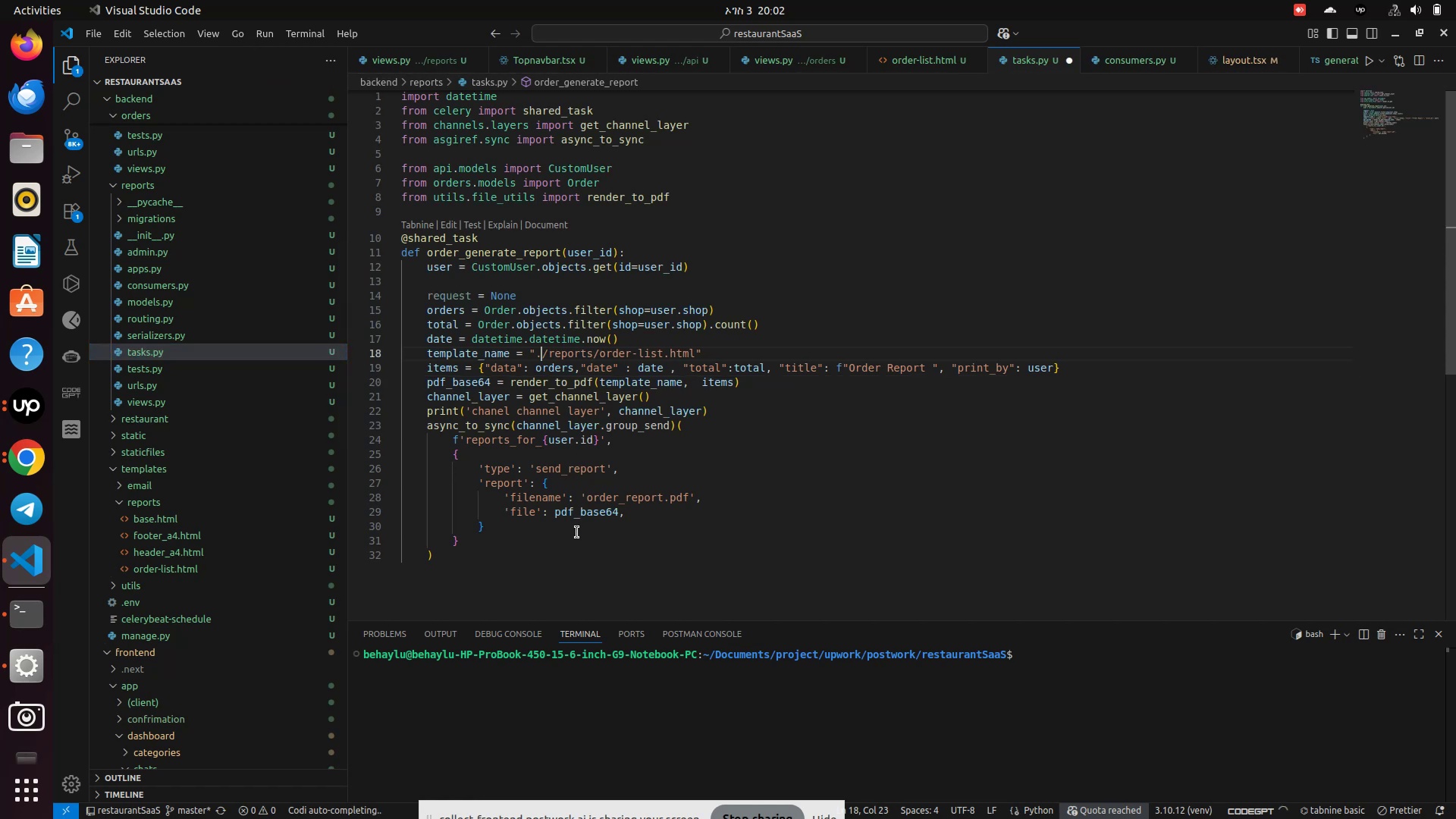 
key(Backspace)
 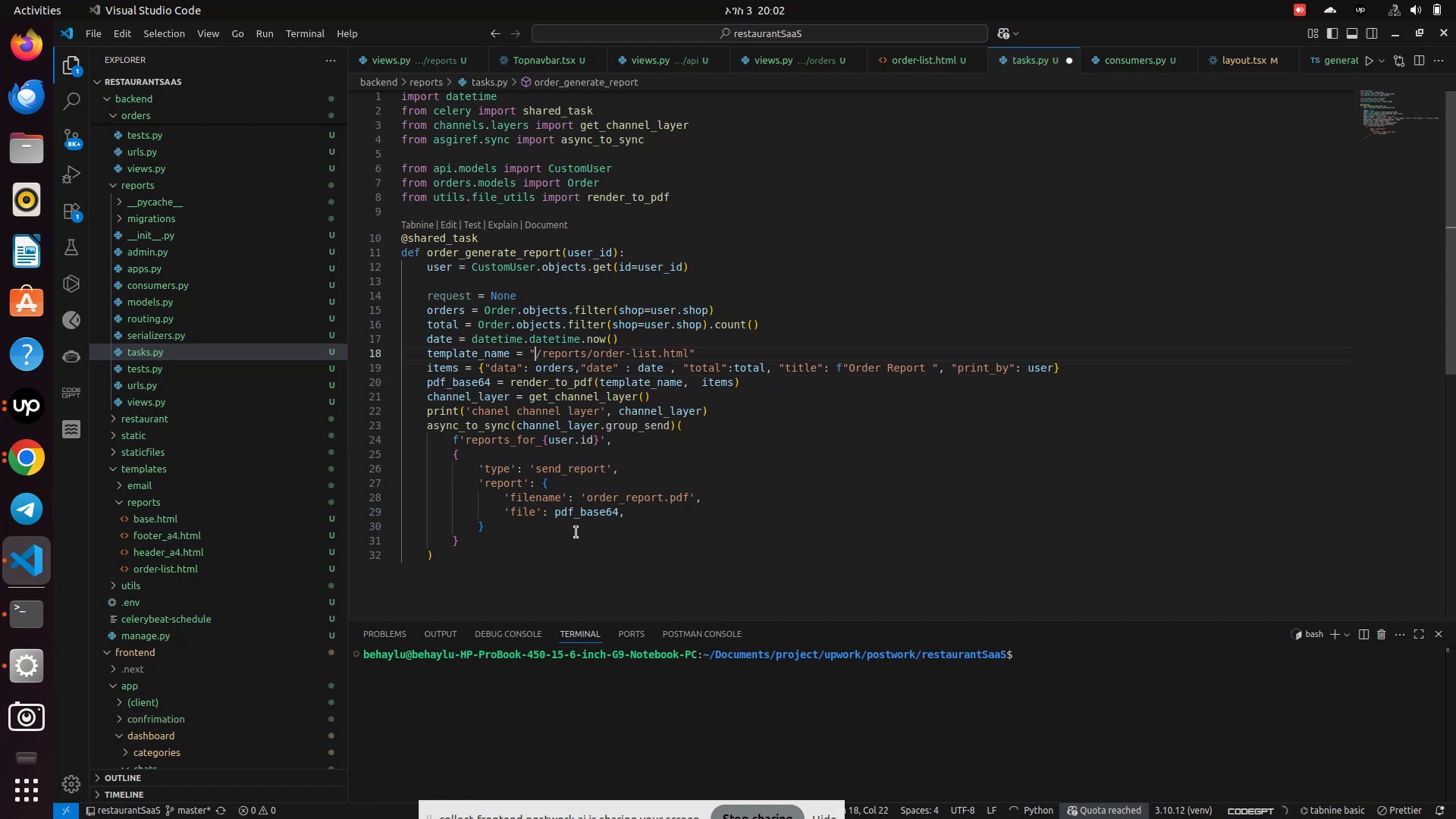 
key(Control+S)
 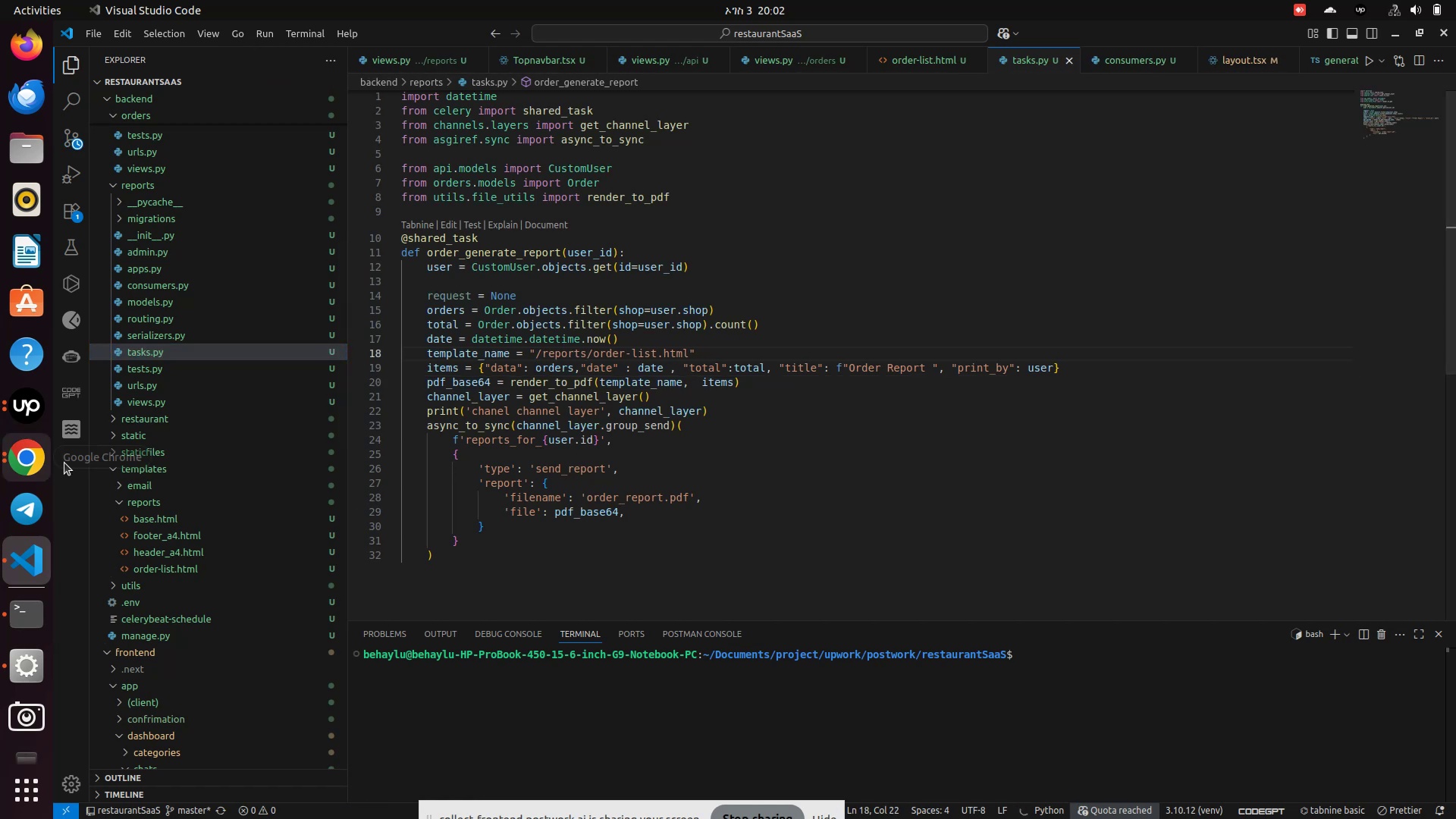 
left_click([31, 455])
 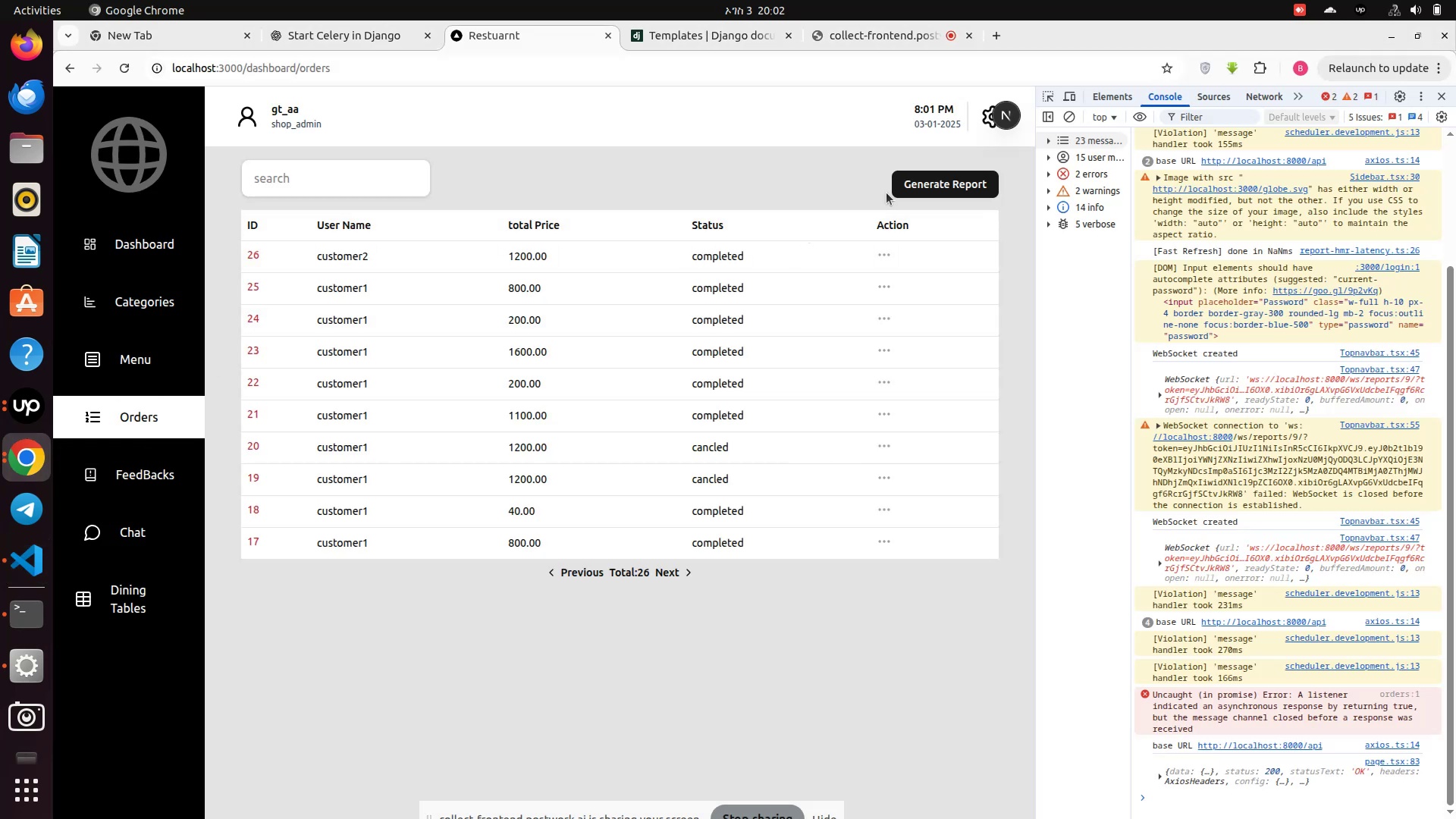 
left_click([943, 188])
 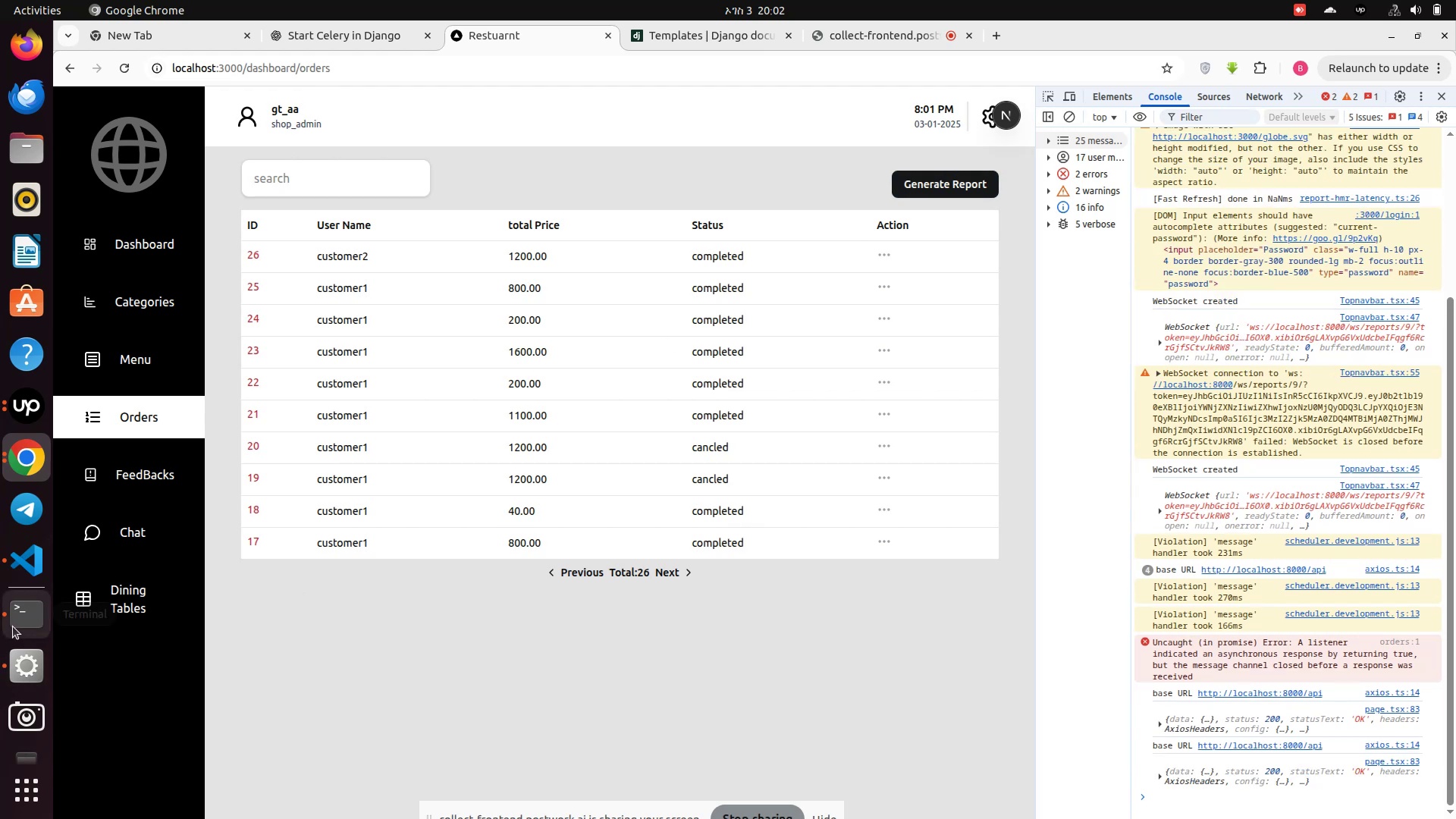 
left_click([13, 626])
 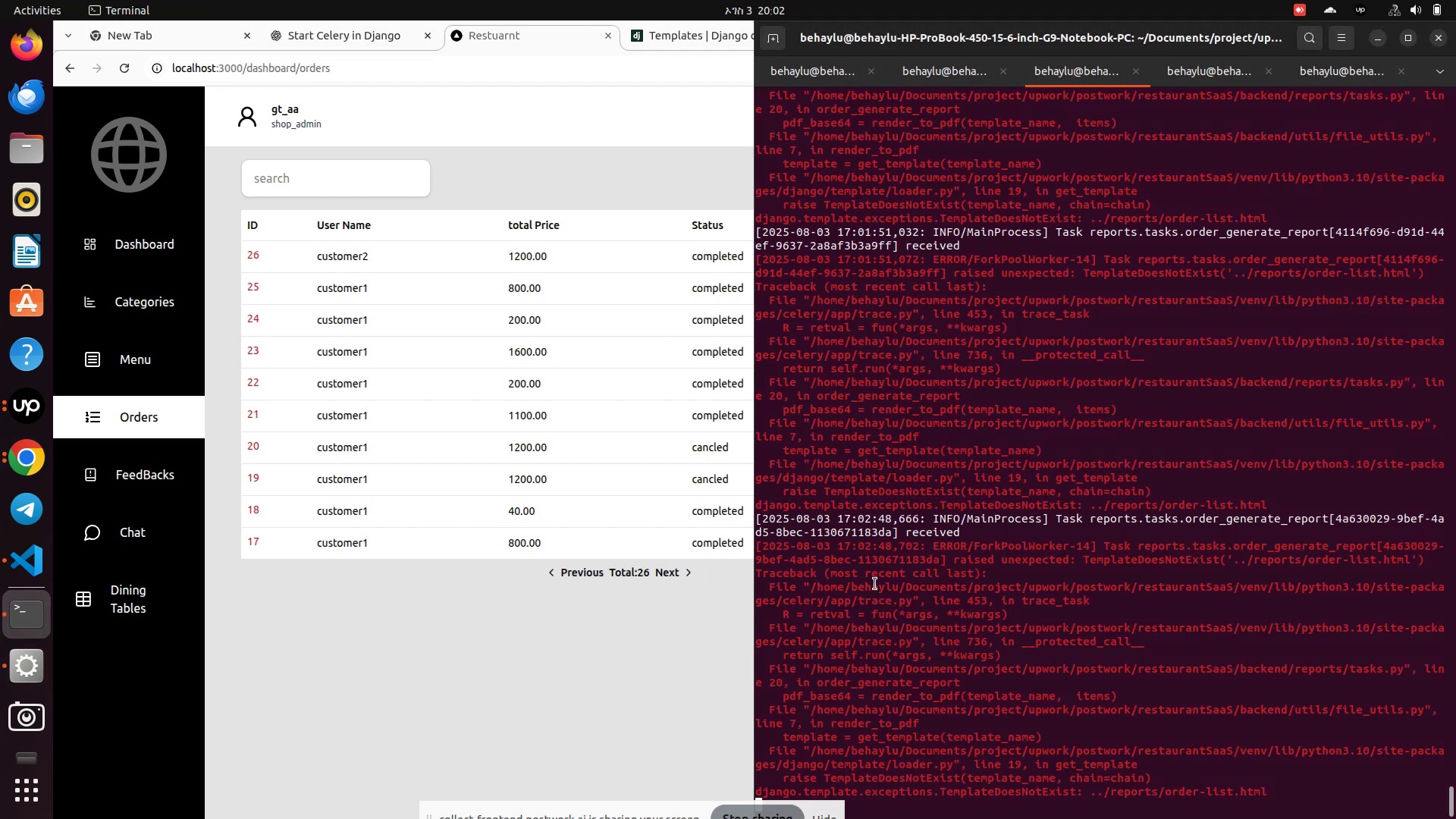 
scroll: coordinate [921, 610], scroll_direction: down, amount: 6.0
 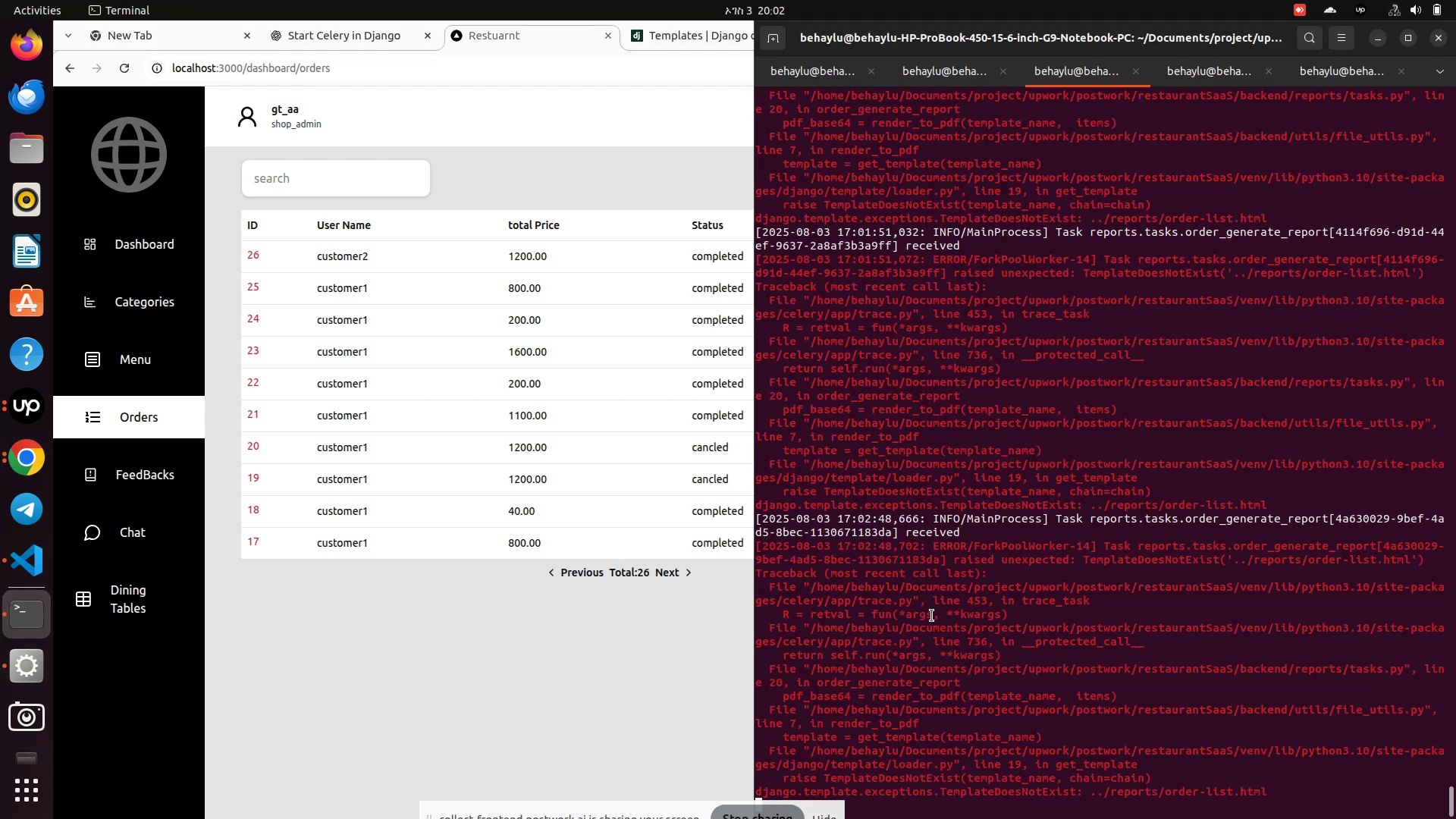 
key(Control+Z)
 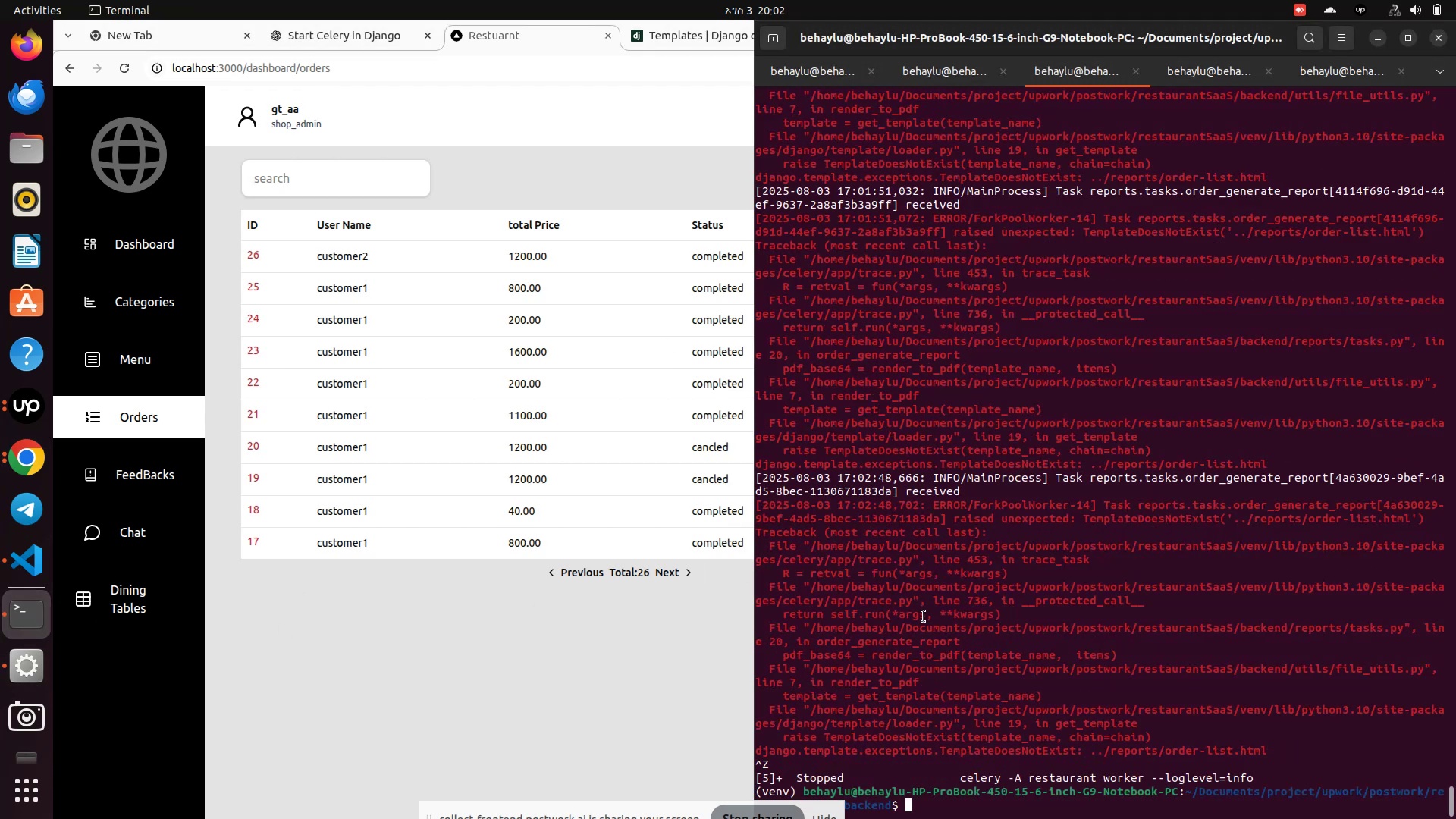 
key(ArrowUp)
 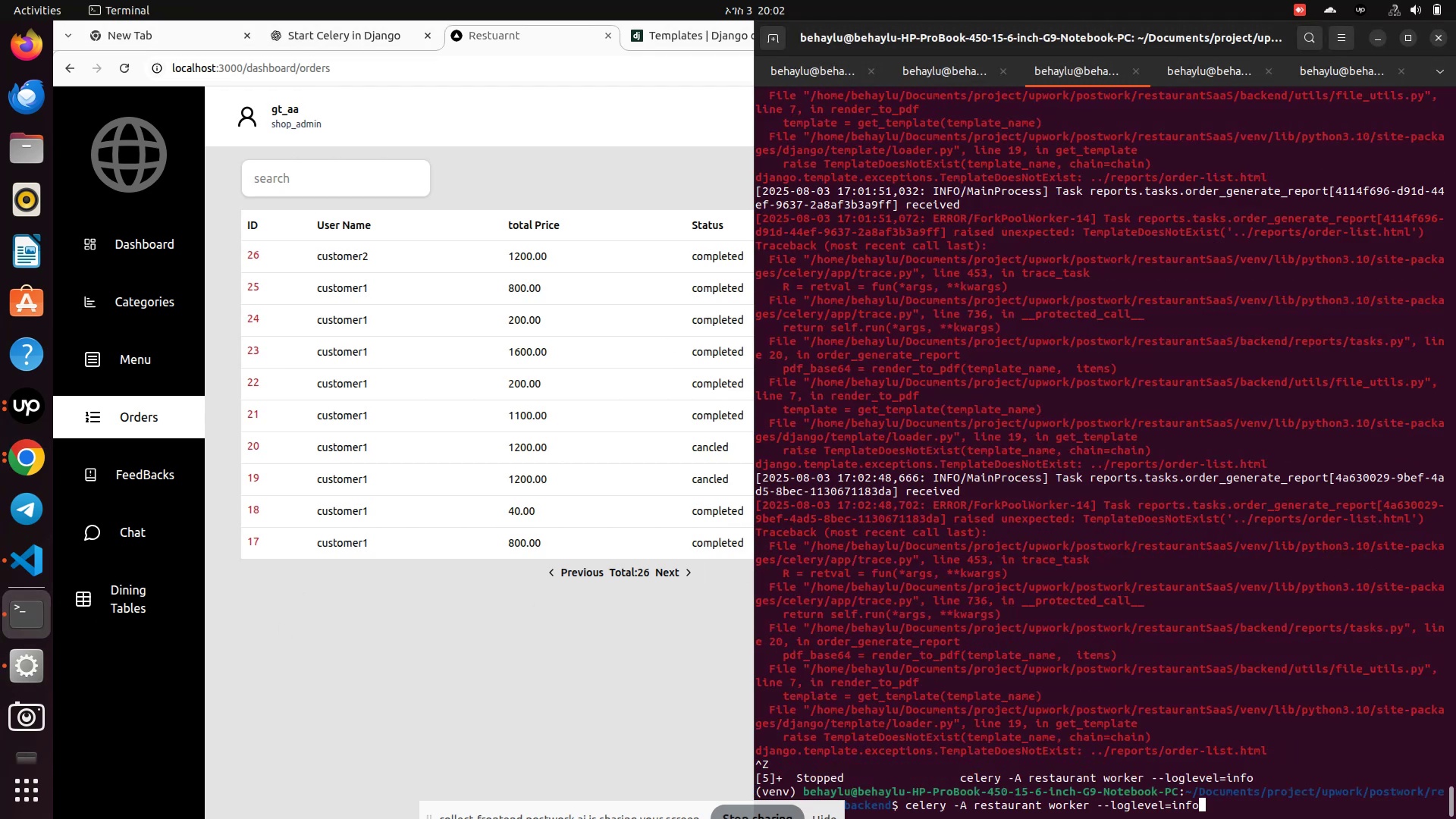 
key(Enter)
 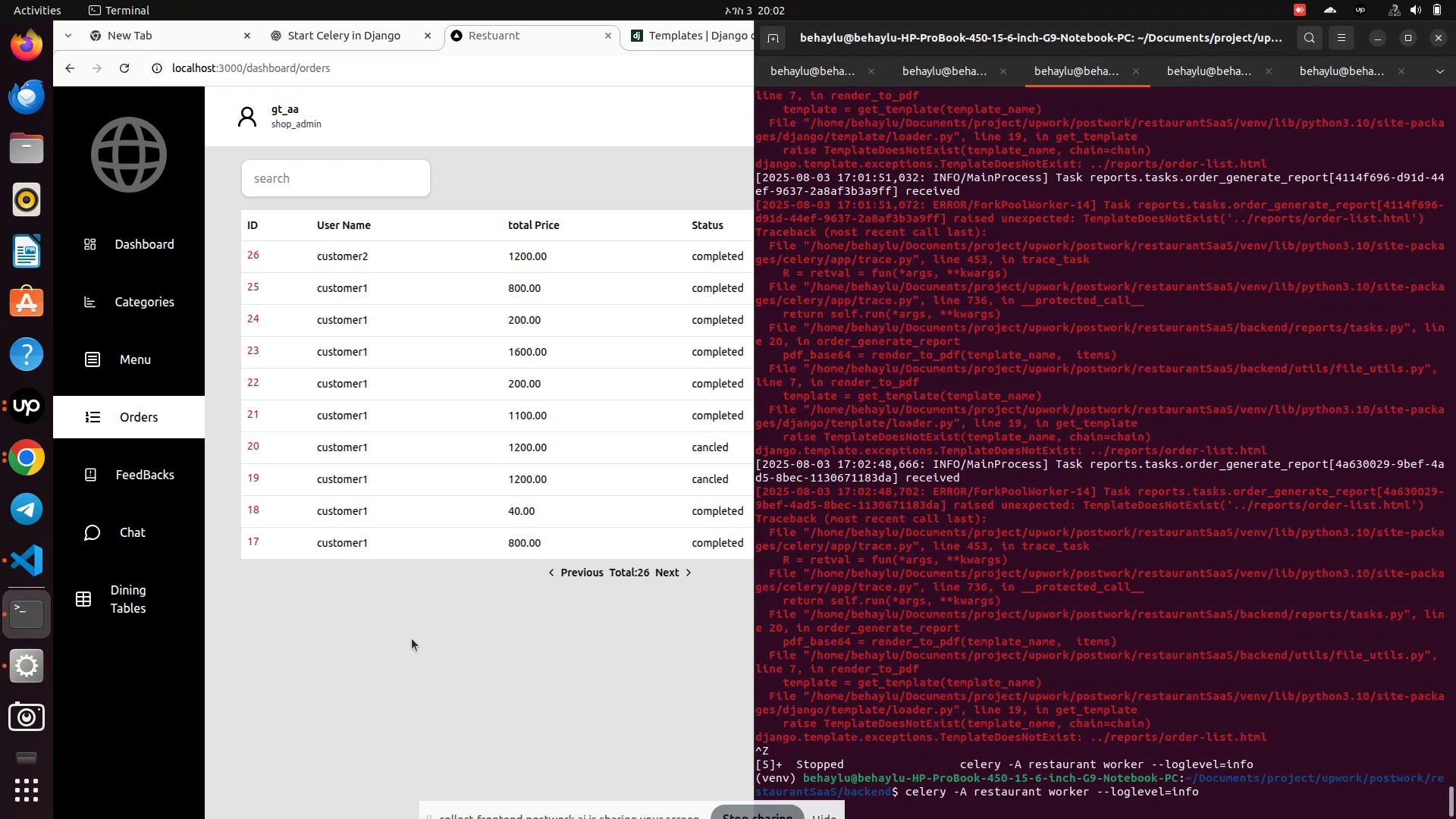 
left_click([412, 639])
 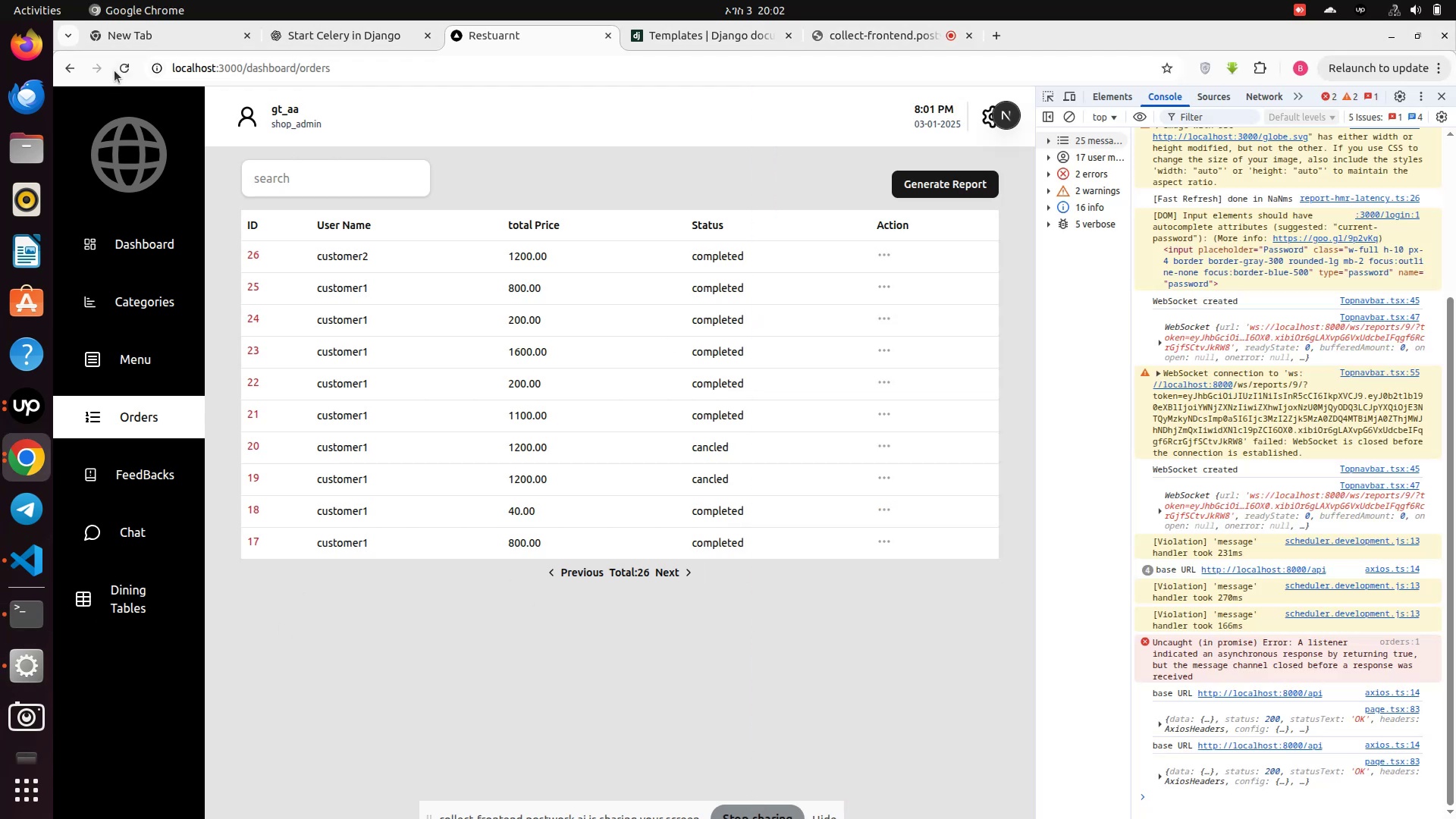 
left_click([115, 71])
 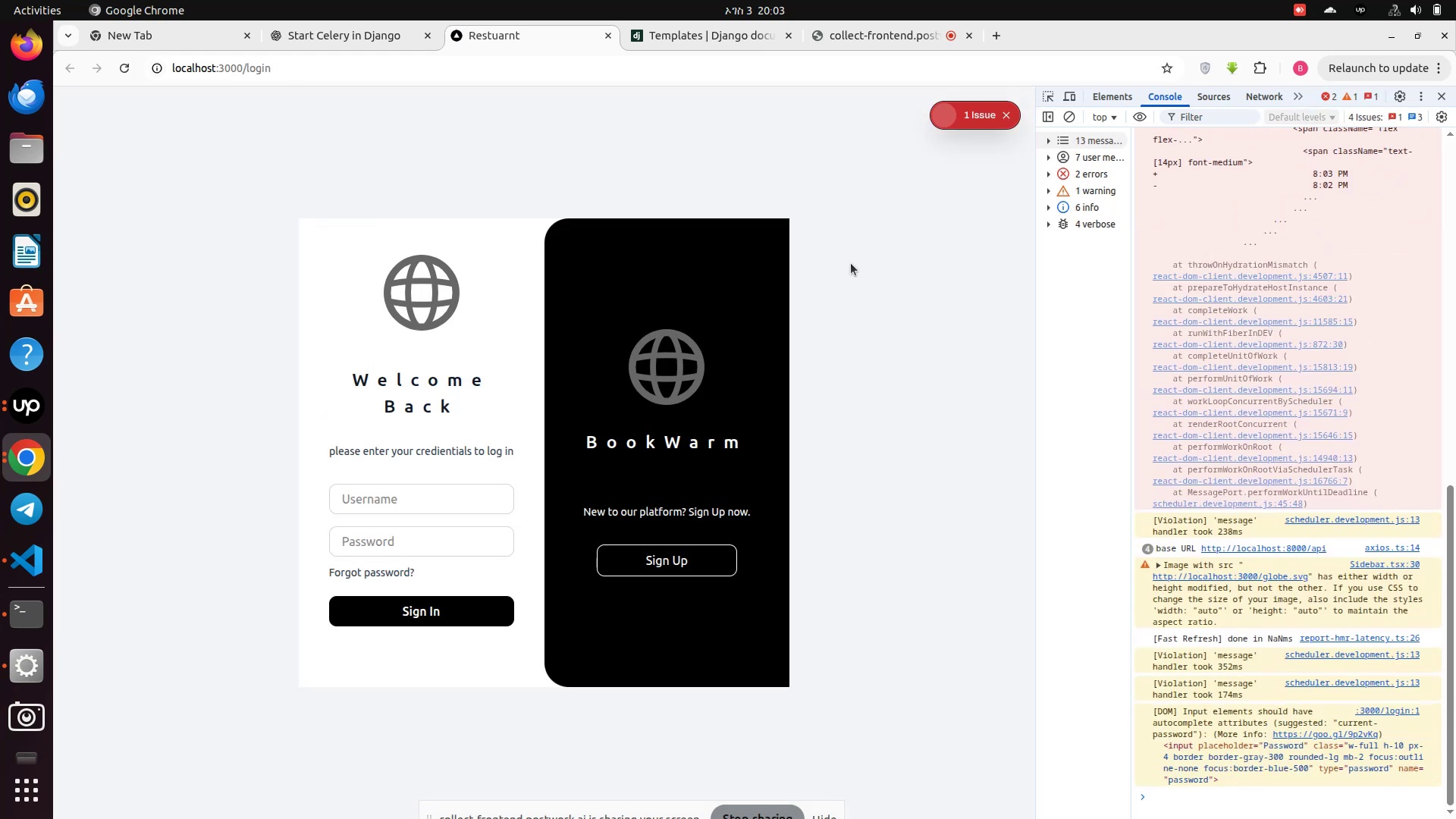 
wait(7.97)
 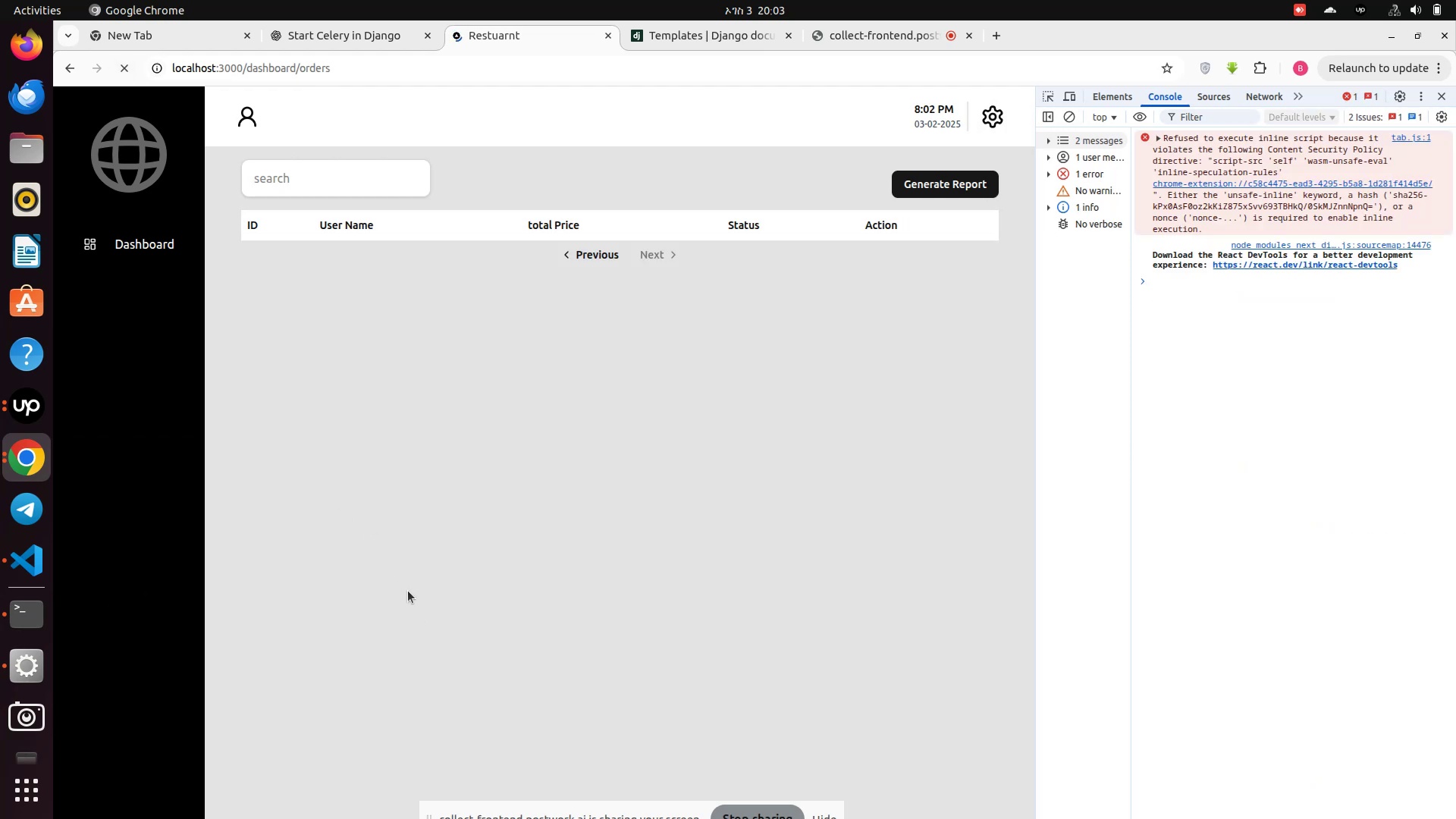 
left_click([958, 115])
 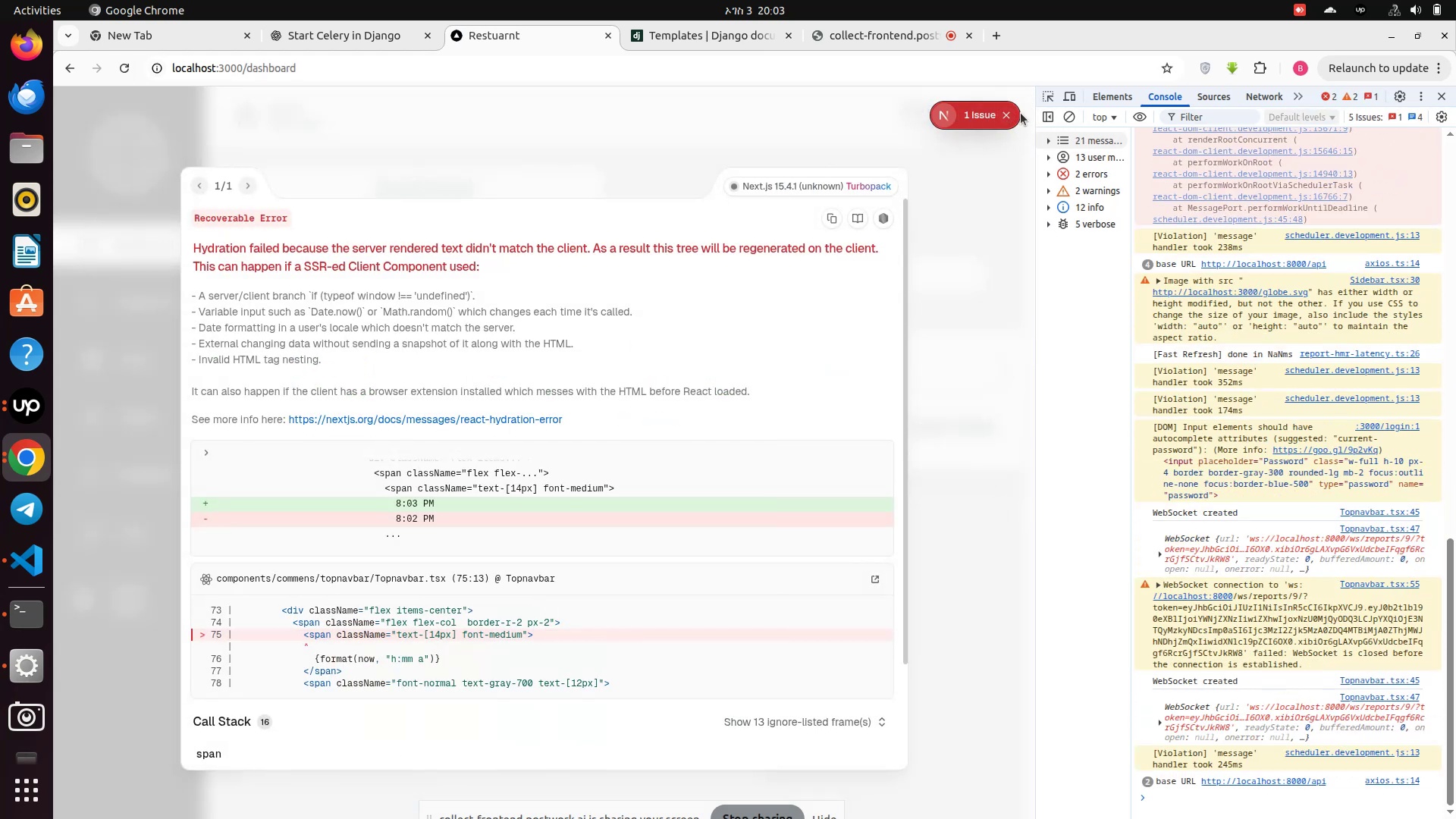 
left_click([1006, 117])
 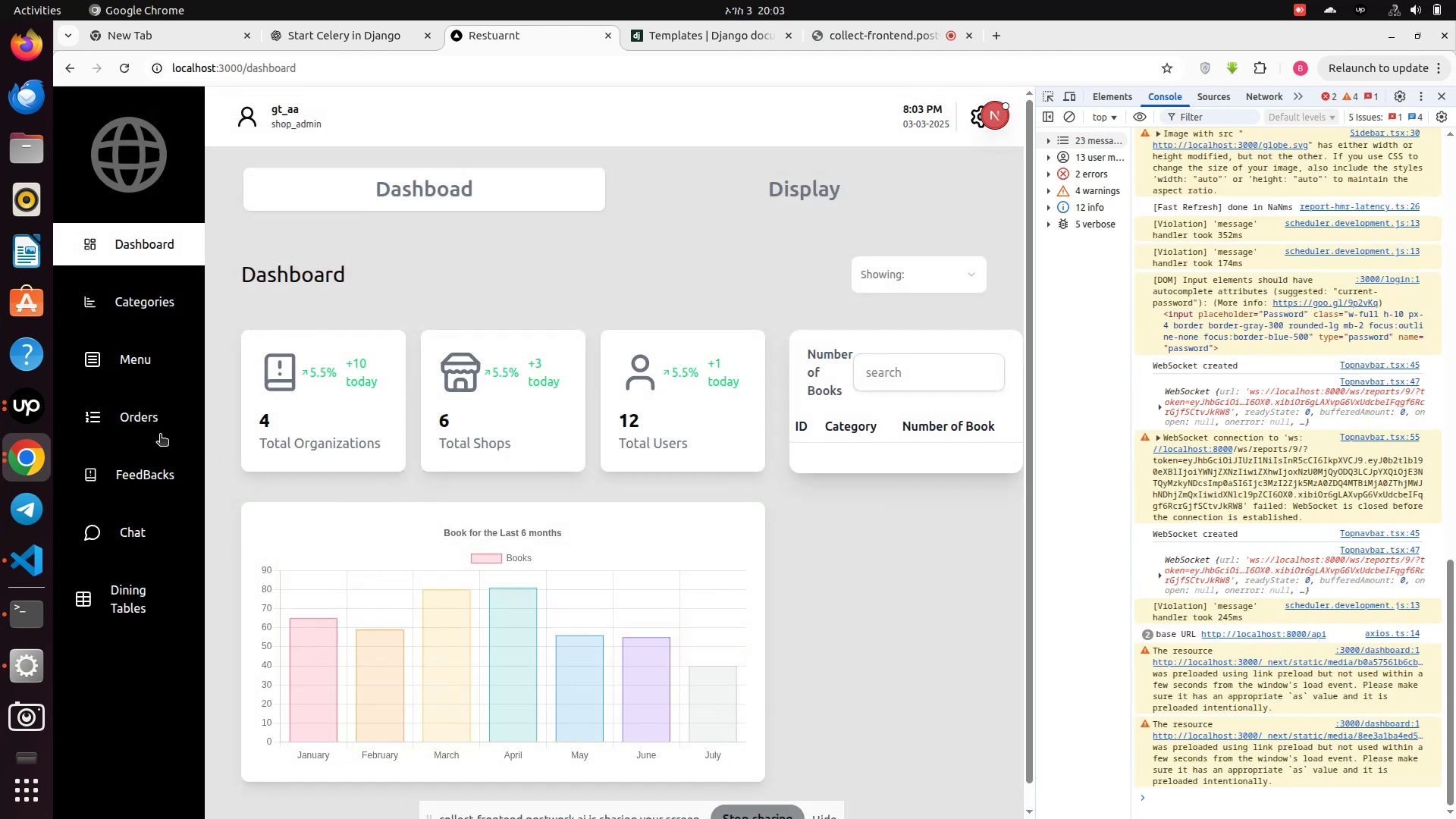 
left_click([161, 428])
 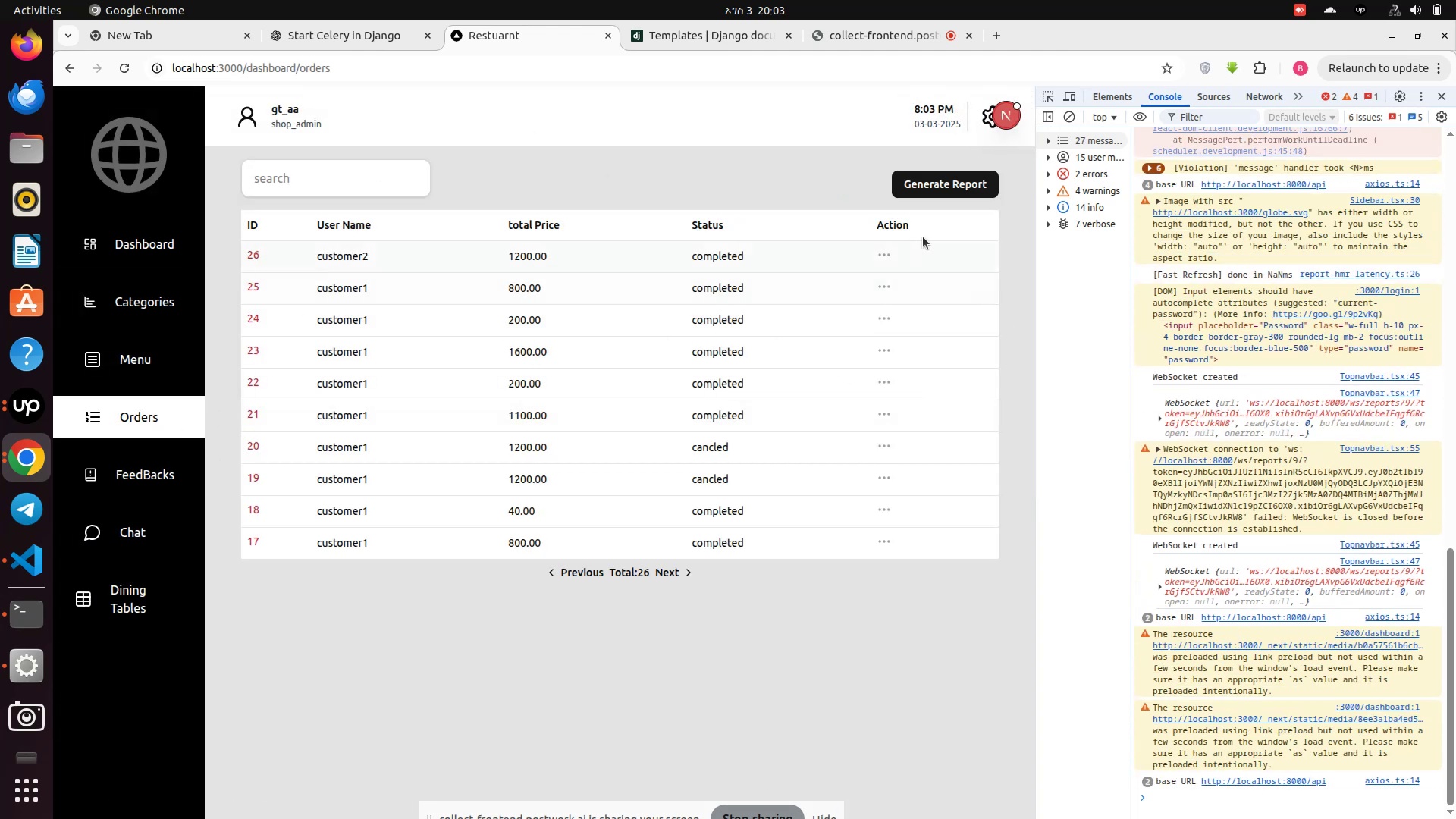 
left_click([926, 187])
 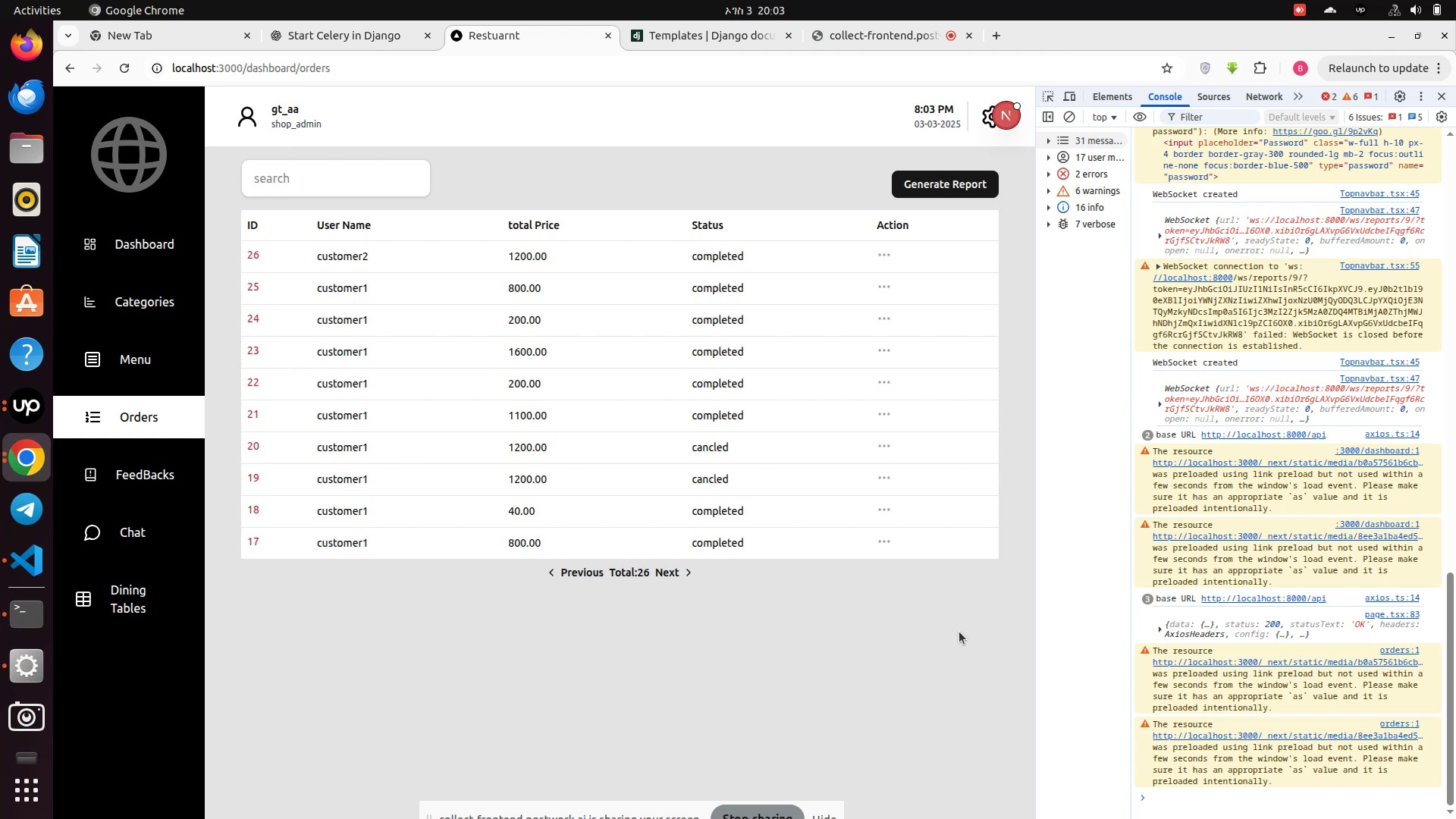 
wait(7.95)
 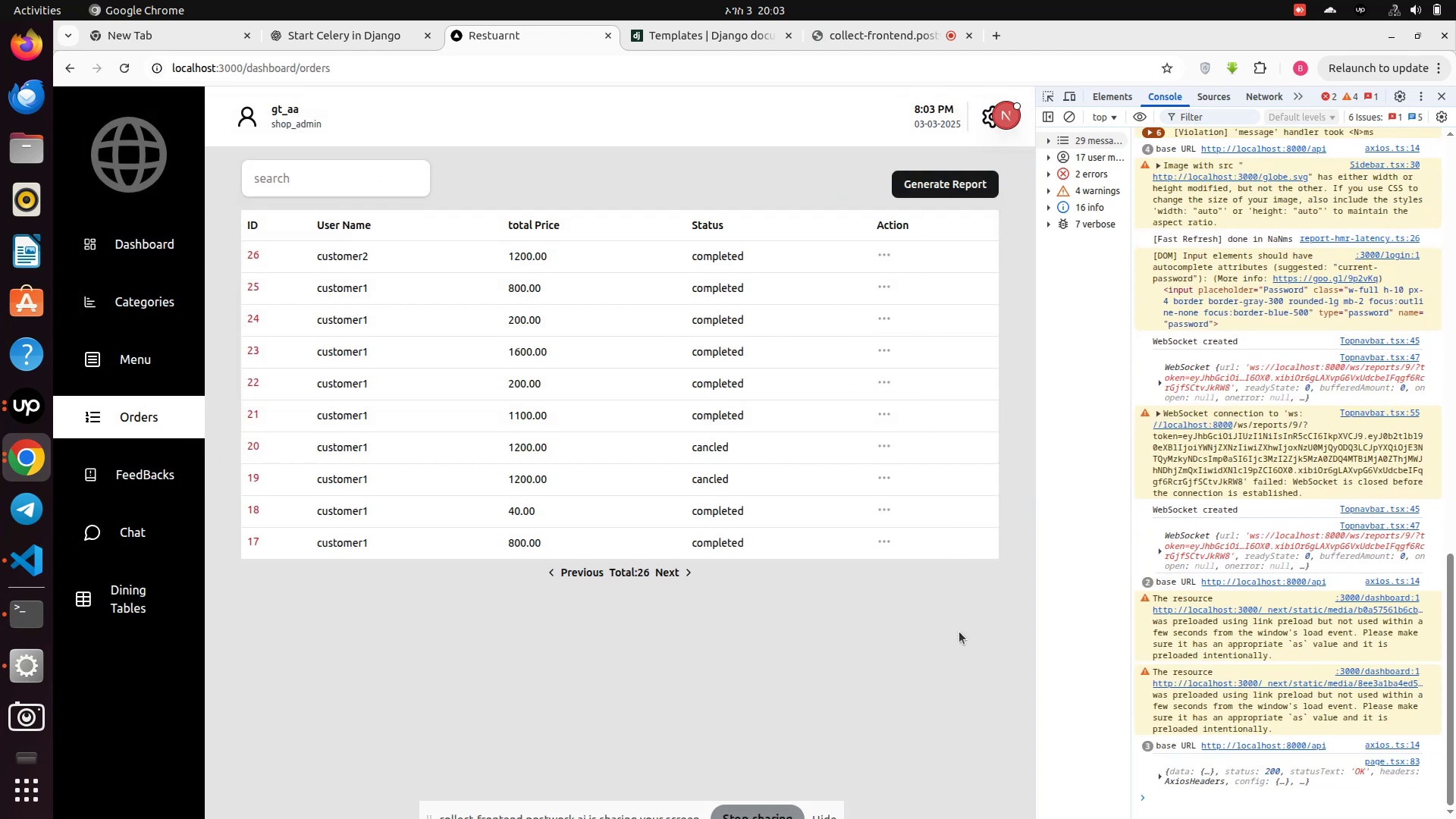 
left_click([24, 618])
 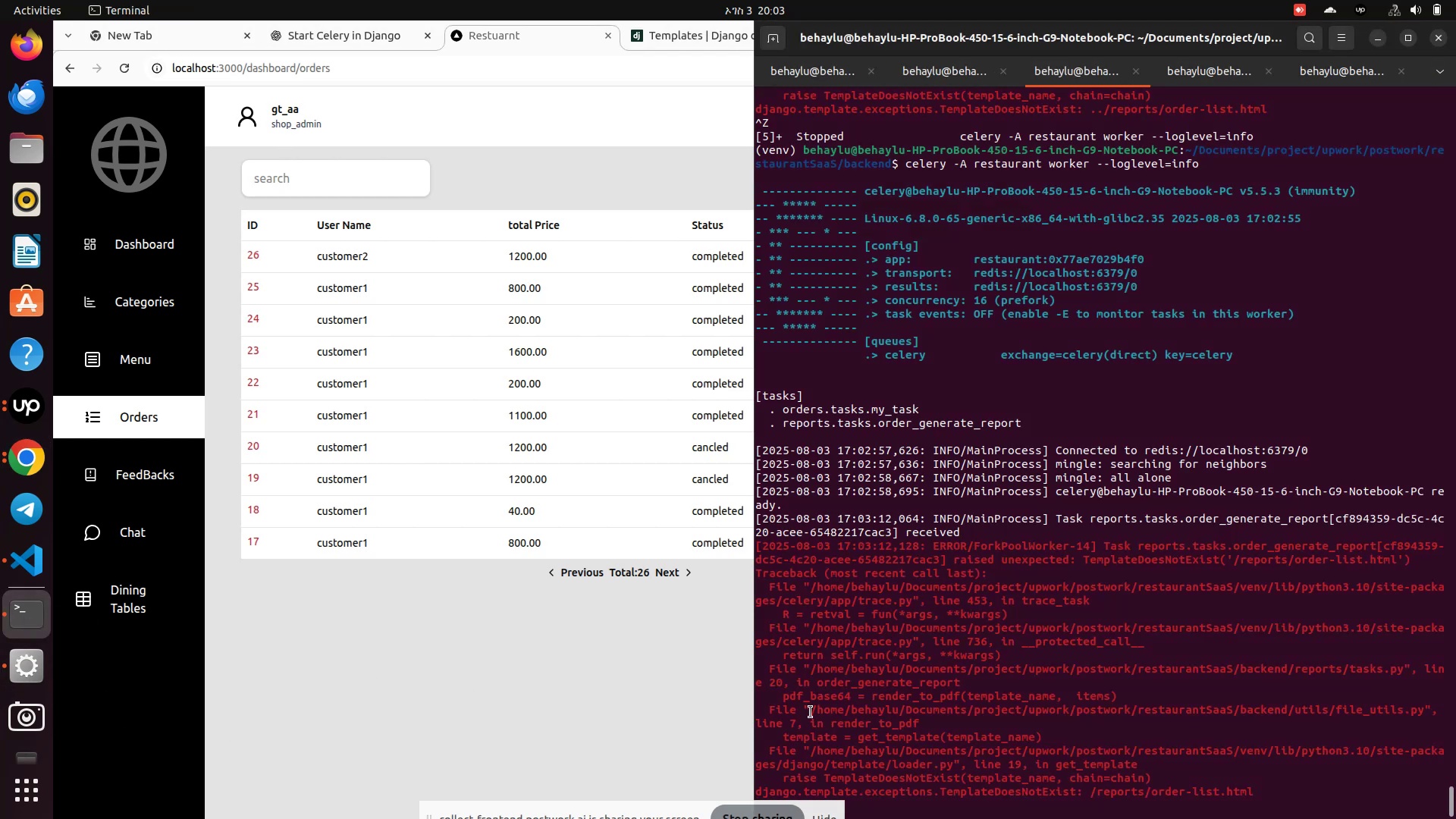 
scroll: coordinate [944, 701], scroll_direction: down, amount: 14.0
 